 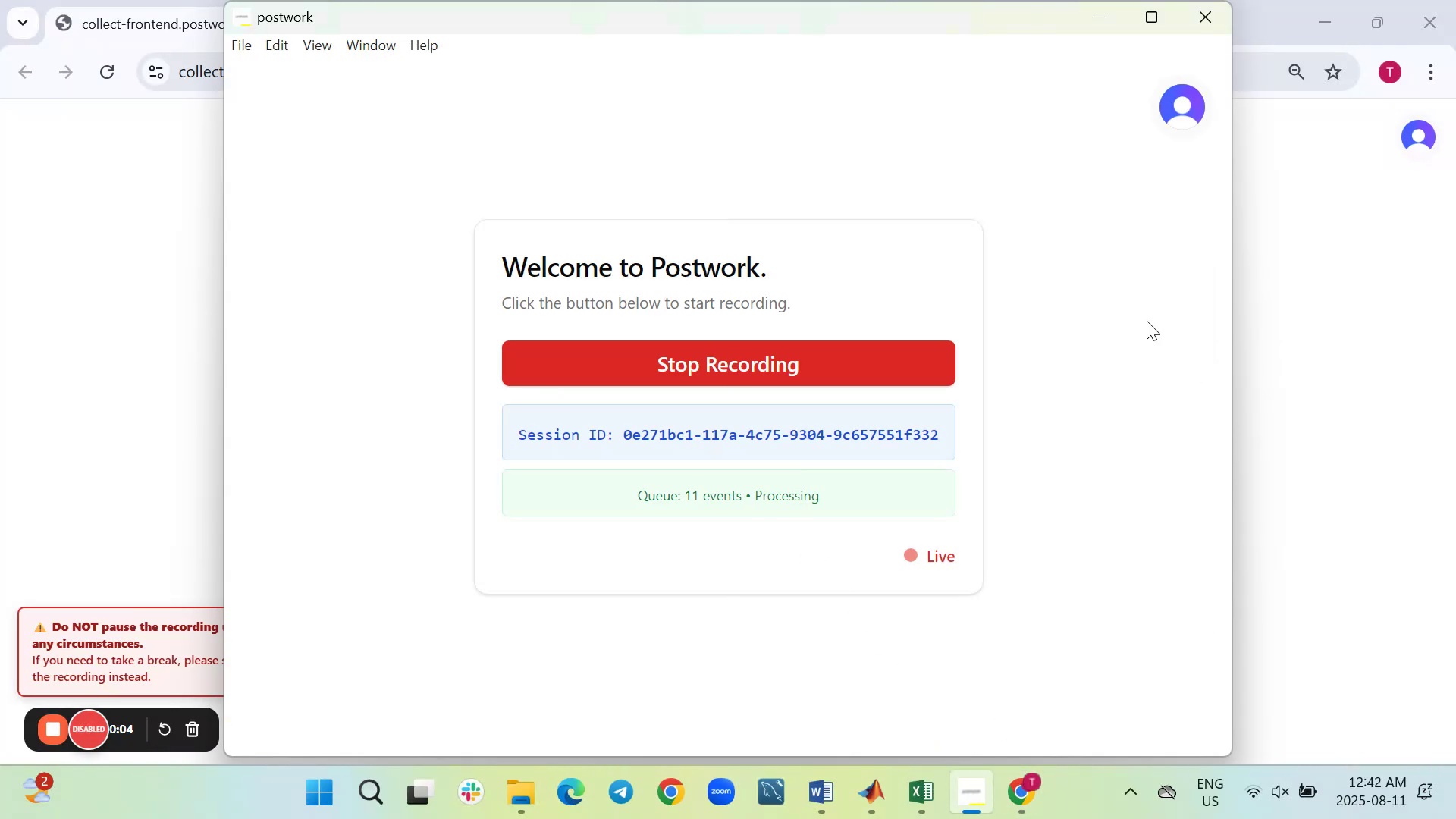 
left_click([1090, 12])
 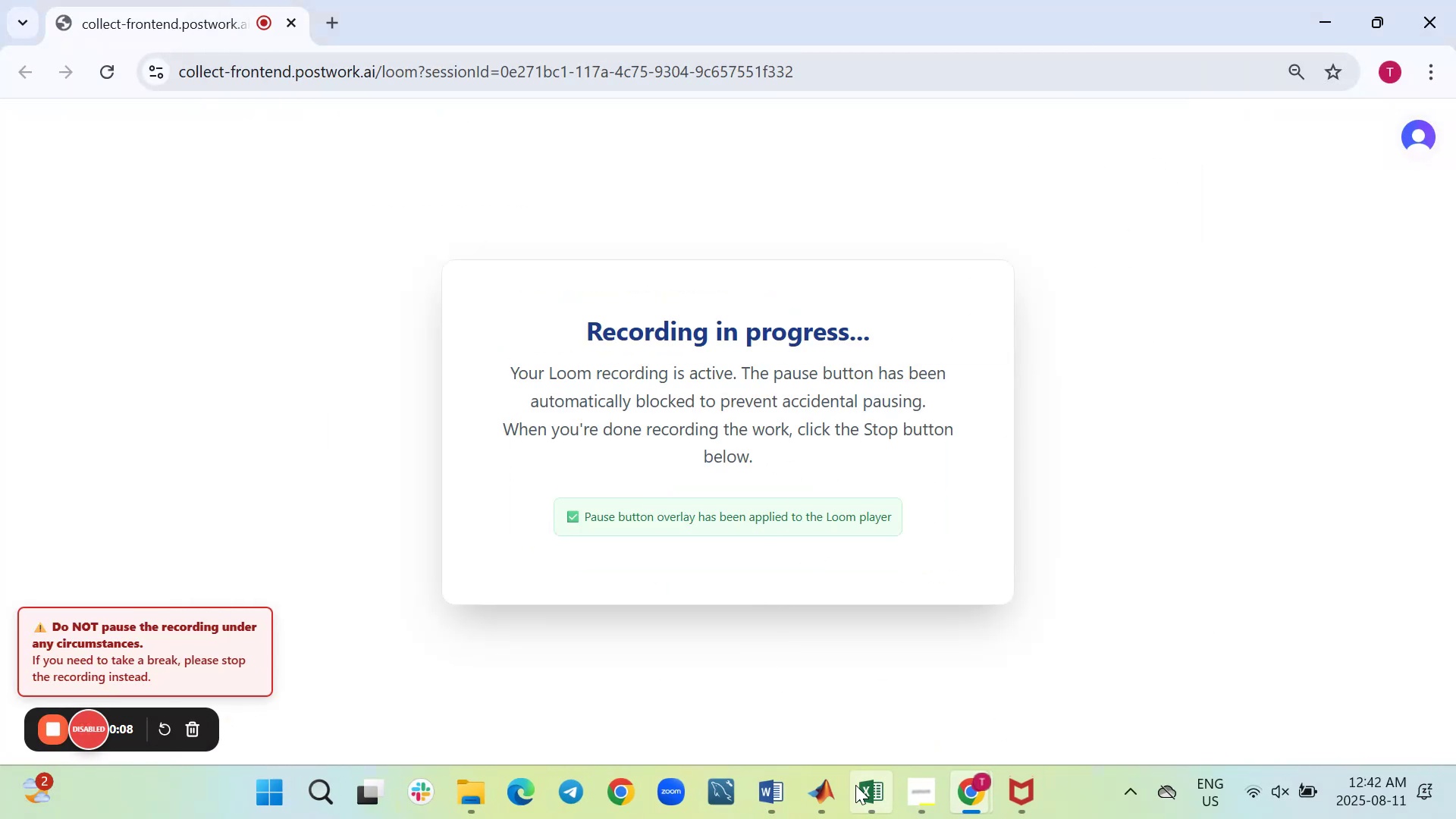 
left_click([820, 806])
 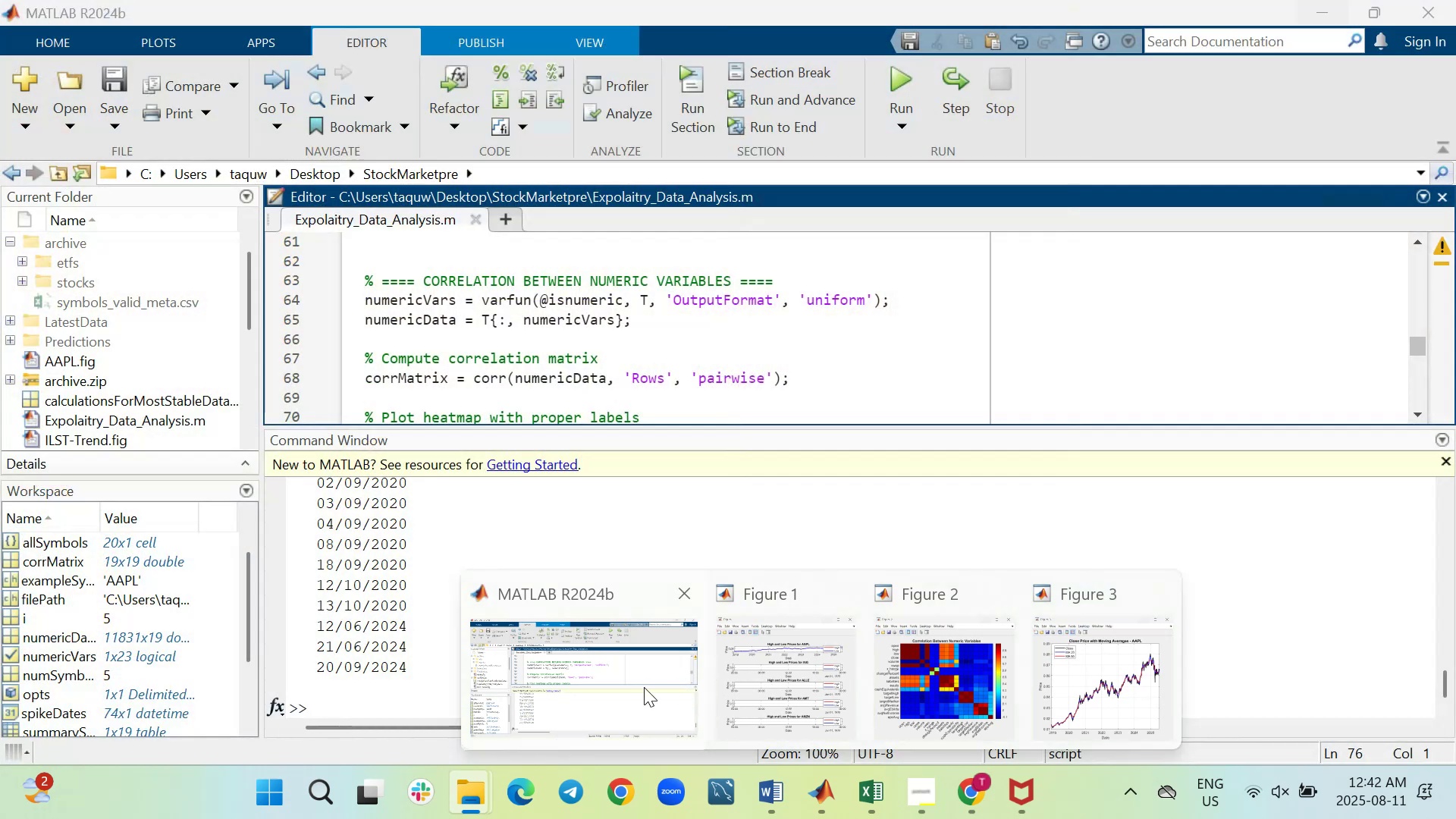 
left_click([644, 687])
 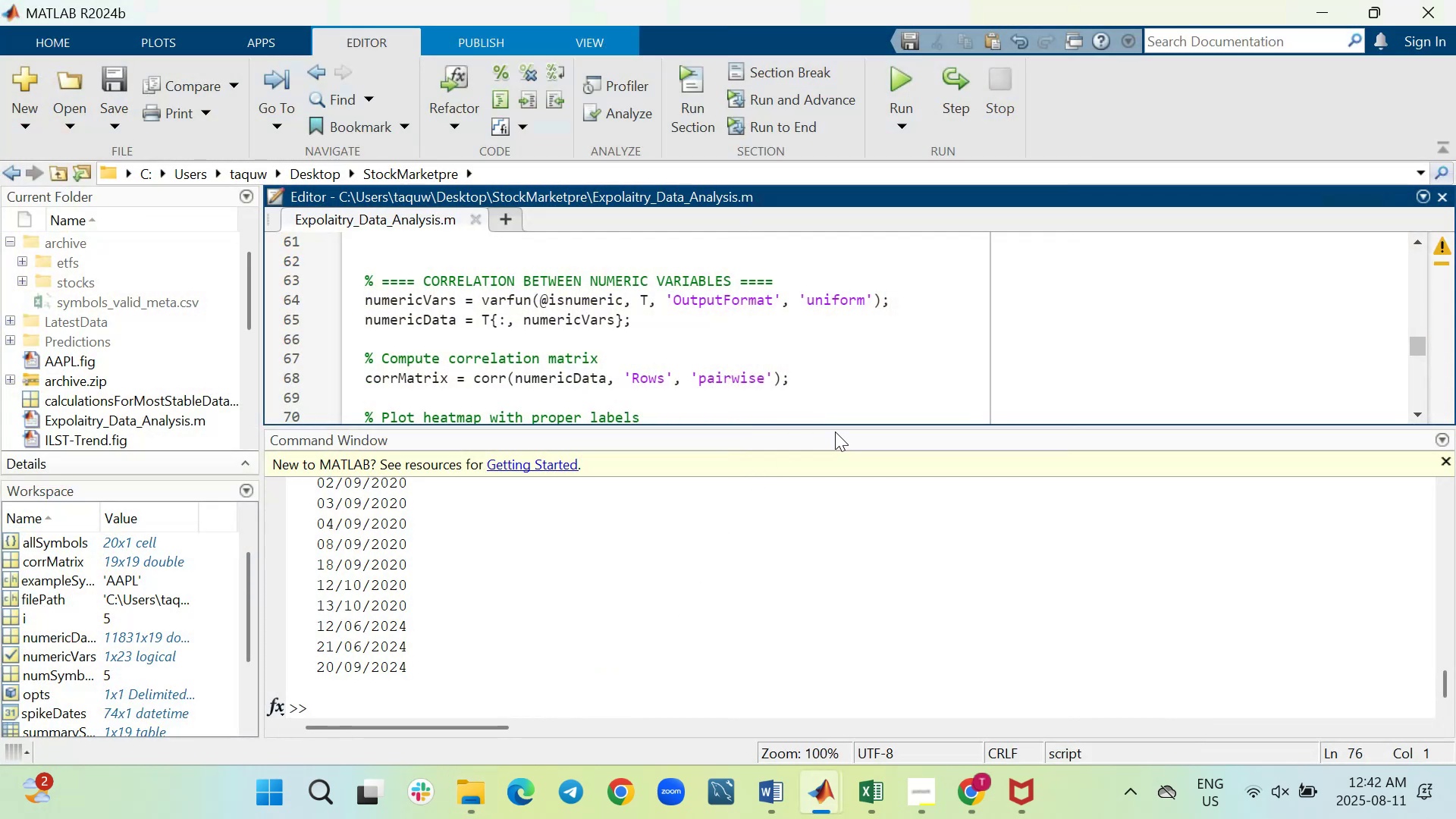 
left_click_drag(start_coordinate=[835, 427], to_coordinate=[821, 632])
 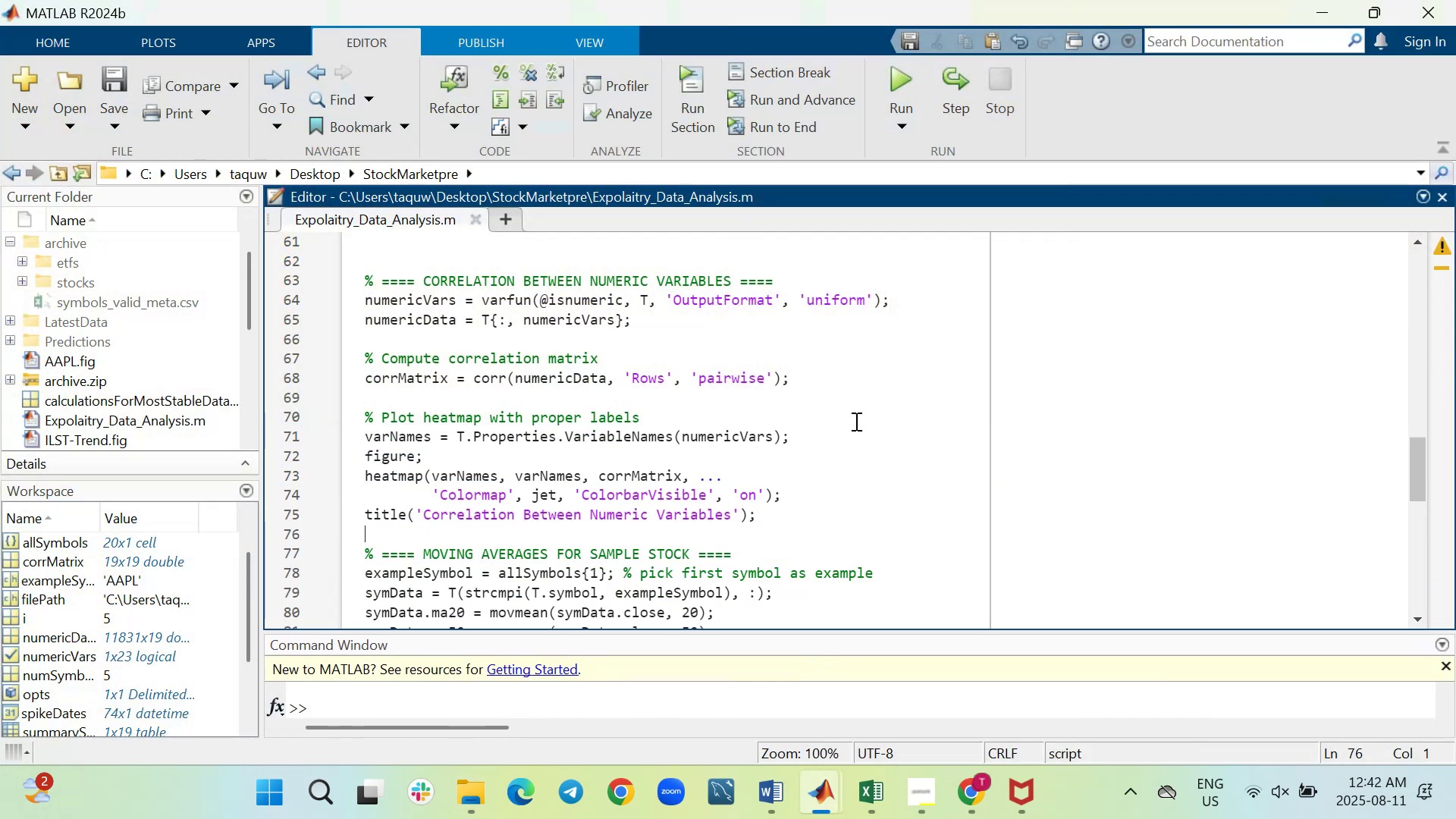 
scroll: coordinate [855, 421], scroll_direction: down, amount: 7.0
 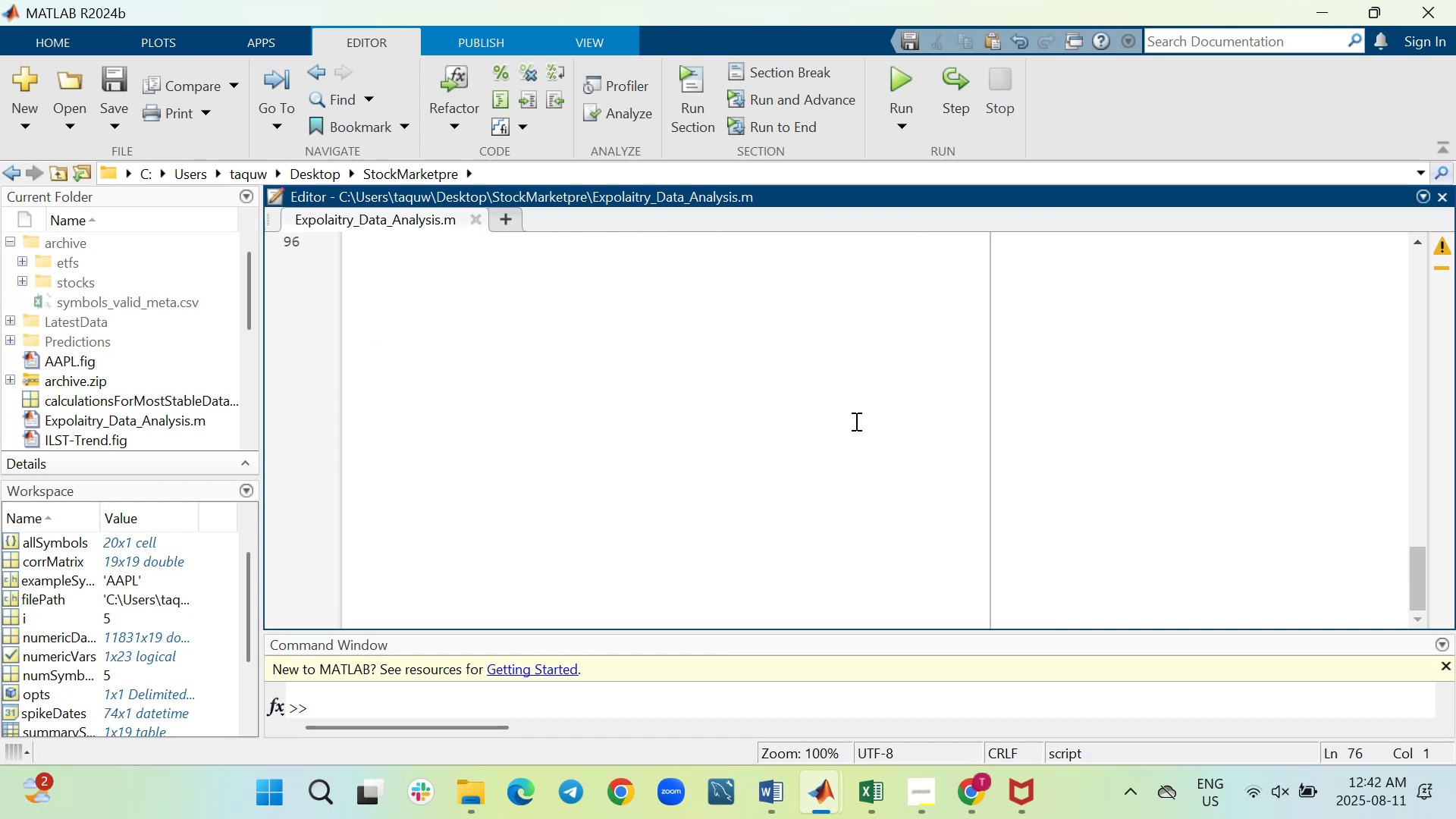 
scroll: coordinate [855, 421], scroll_direction: up, amount: 7.0
 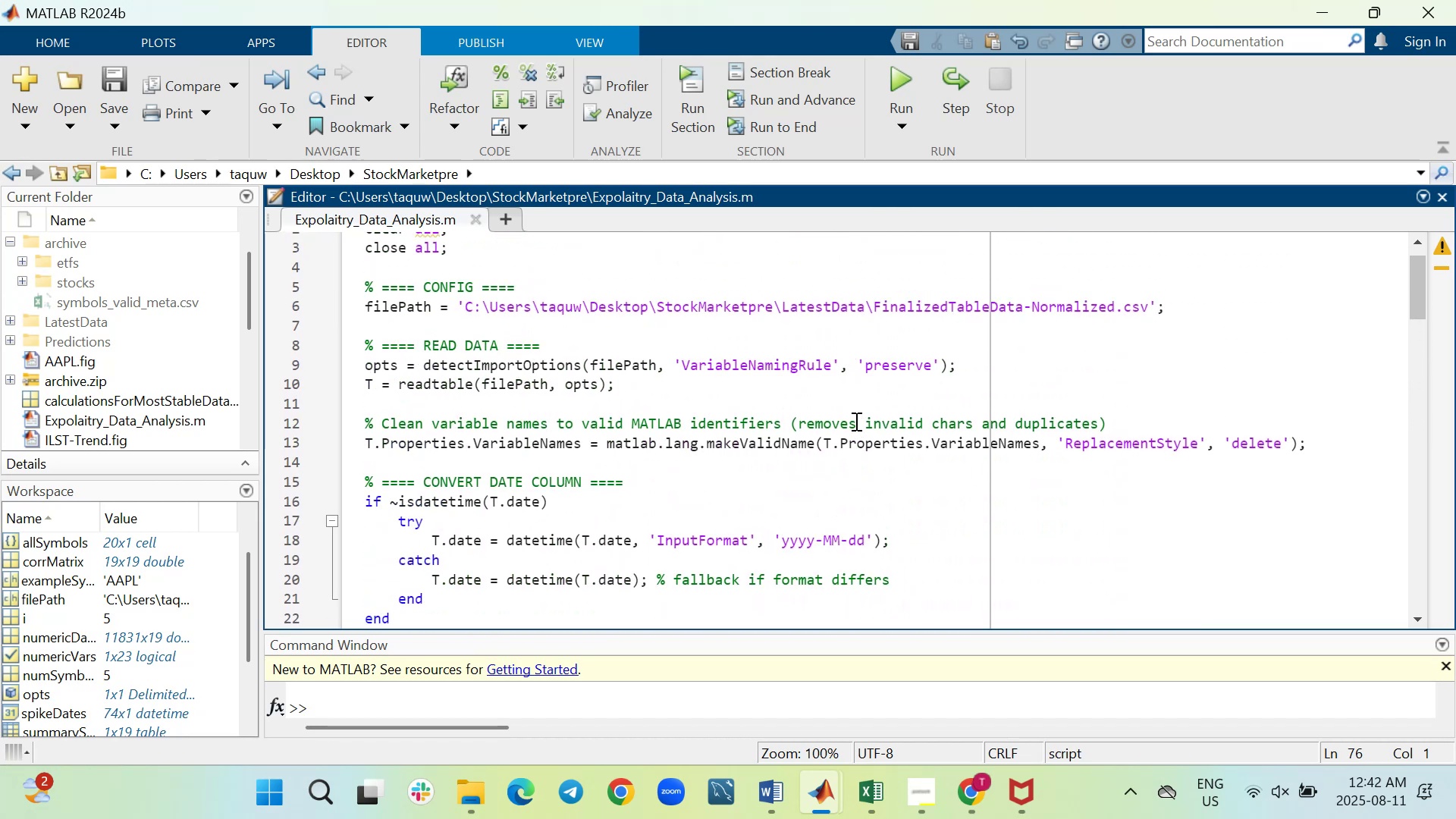 
scroll: coordinate [855, 421], scroll_direction: up, amount: 5.0
 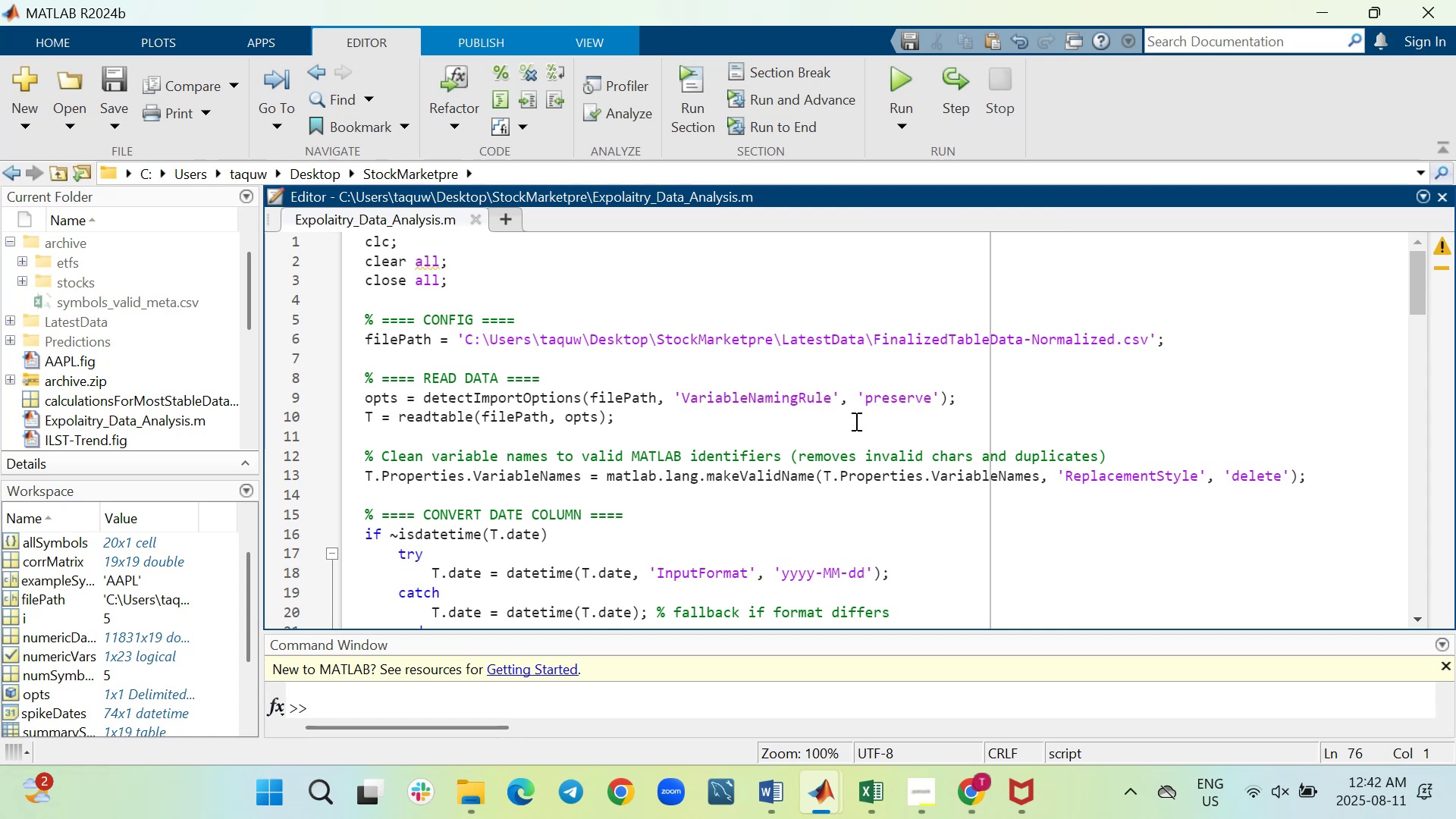 
wait(7.63)
 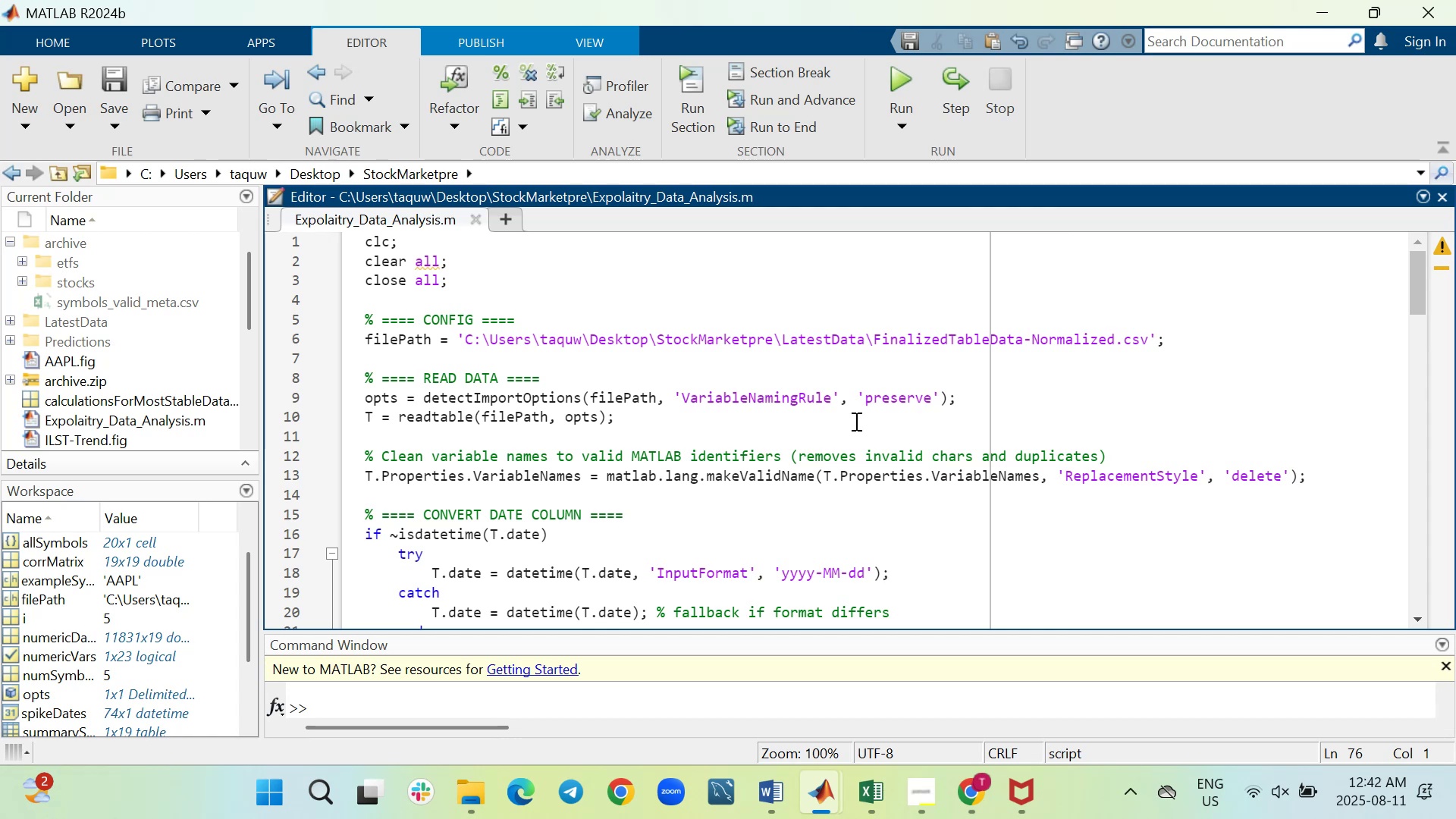 
scroll: coordinate [855, 421], scroll_direction: down, amount: 1.0
 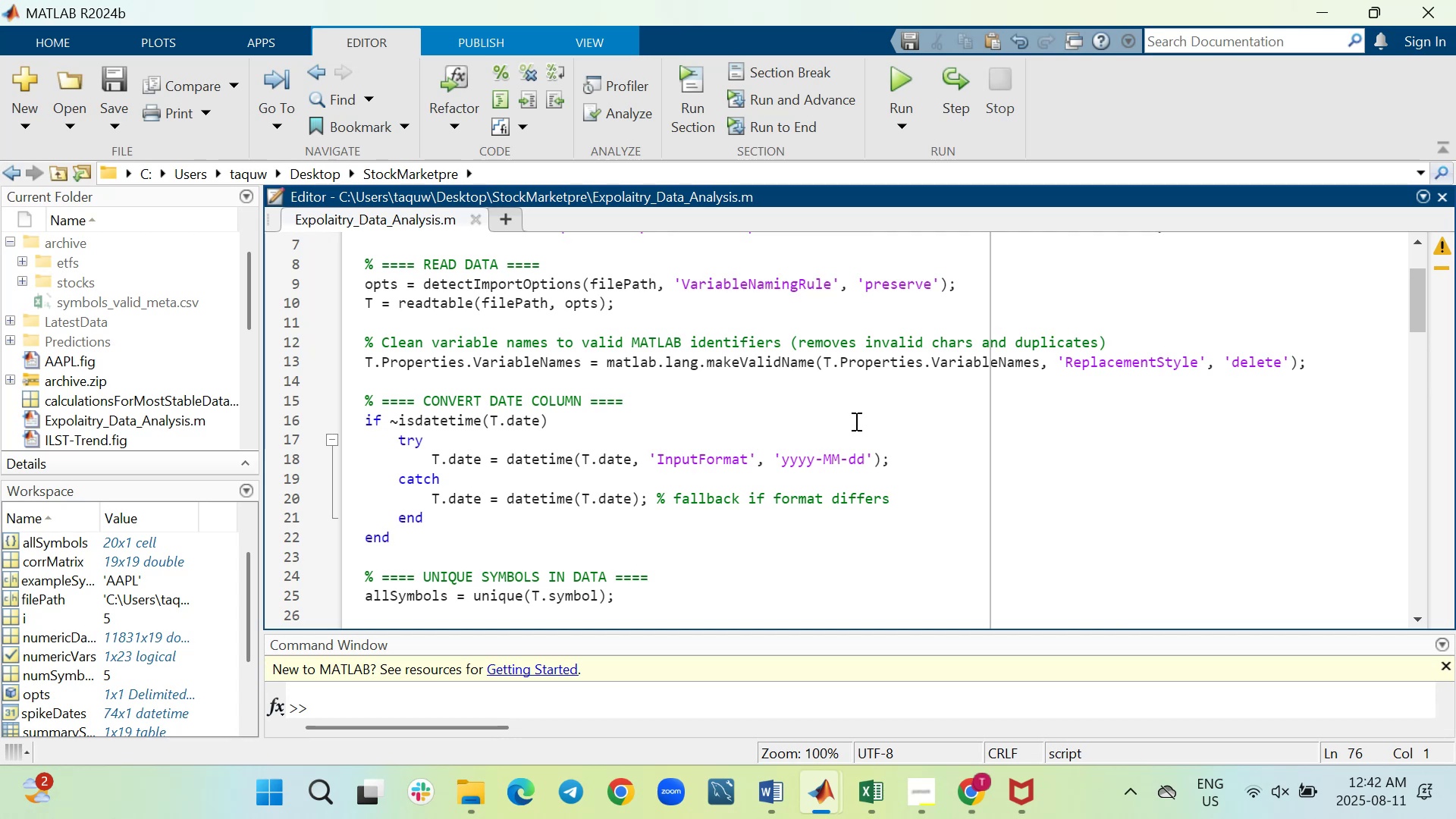 
wait(8.99)
 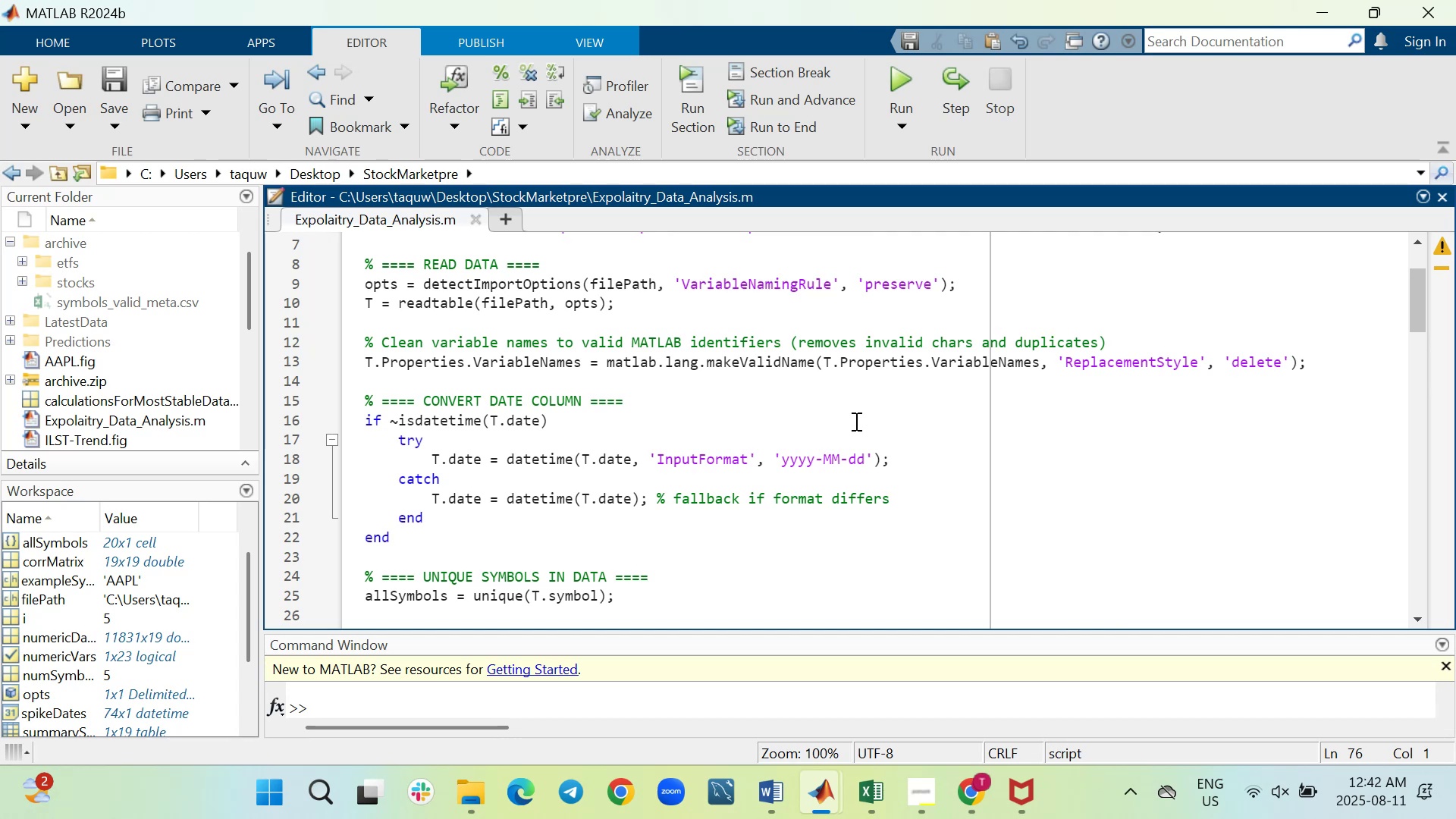 
scroll: coordinate [855, 421], scroll_direction: down, amount: 2.0
 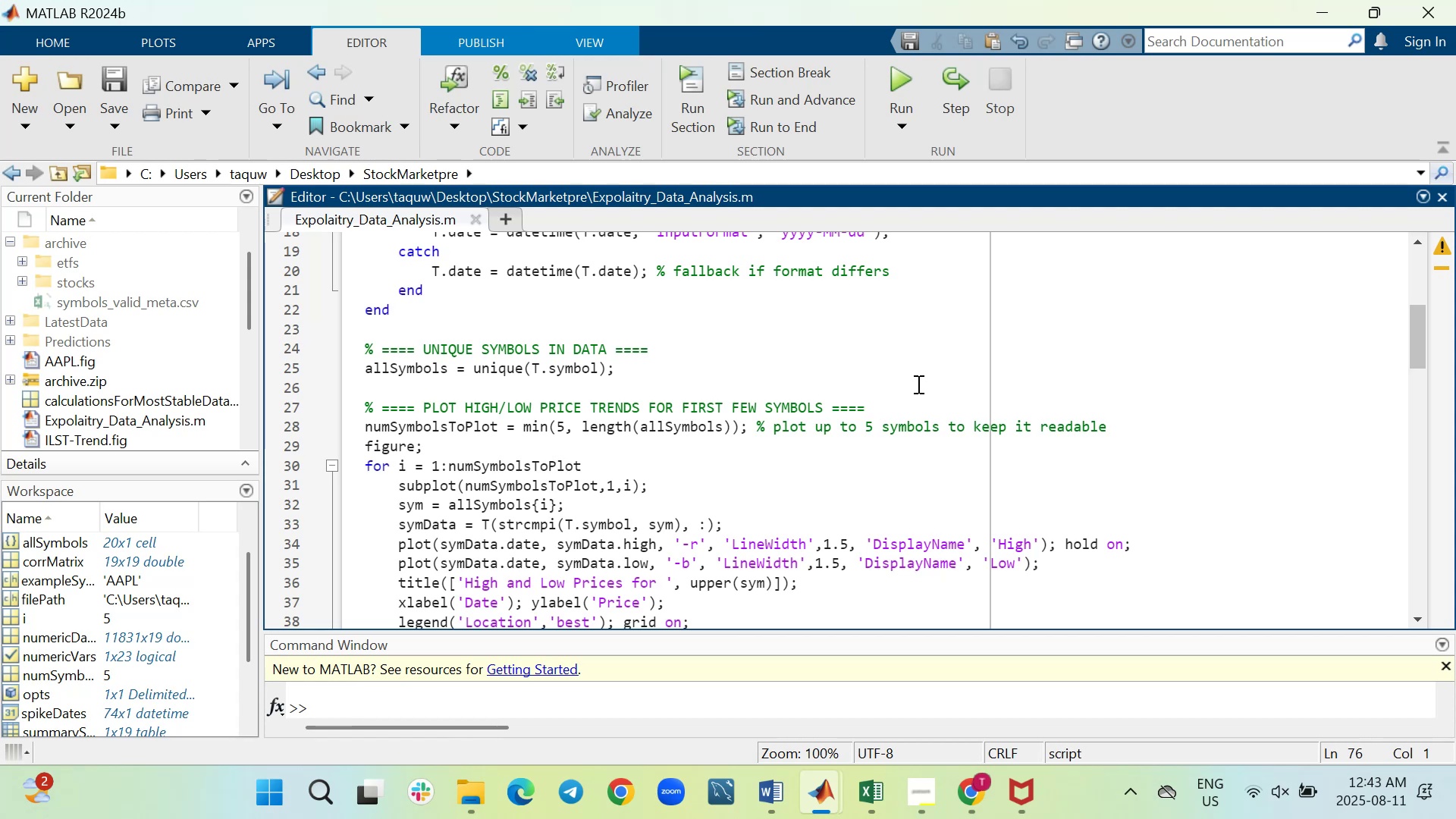 
wait(25.29)
 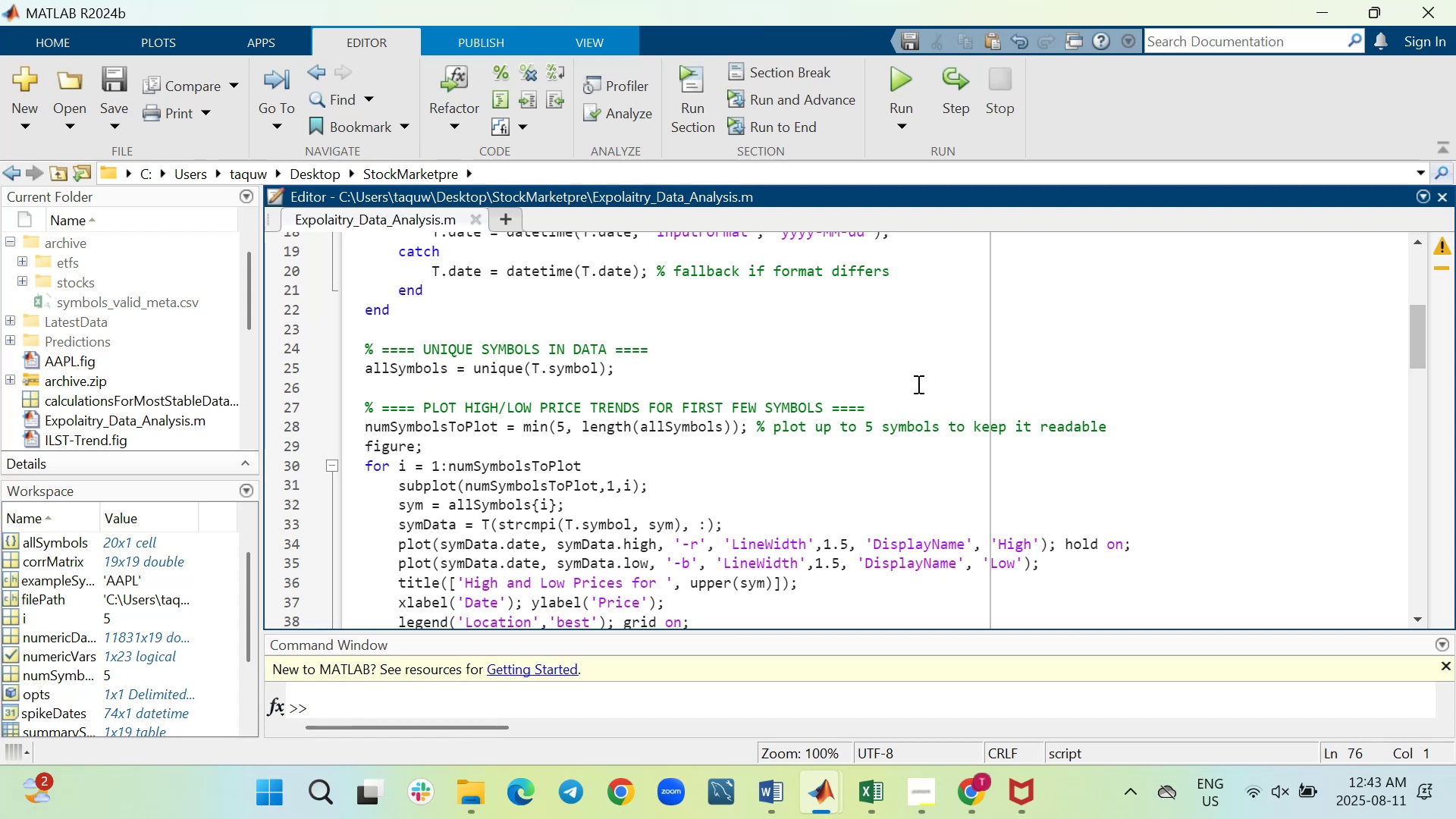 
scroll: coordinate [917, 384], scroll_direction: down, amount: 2.0
 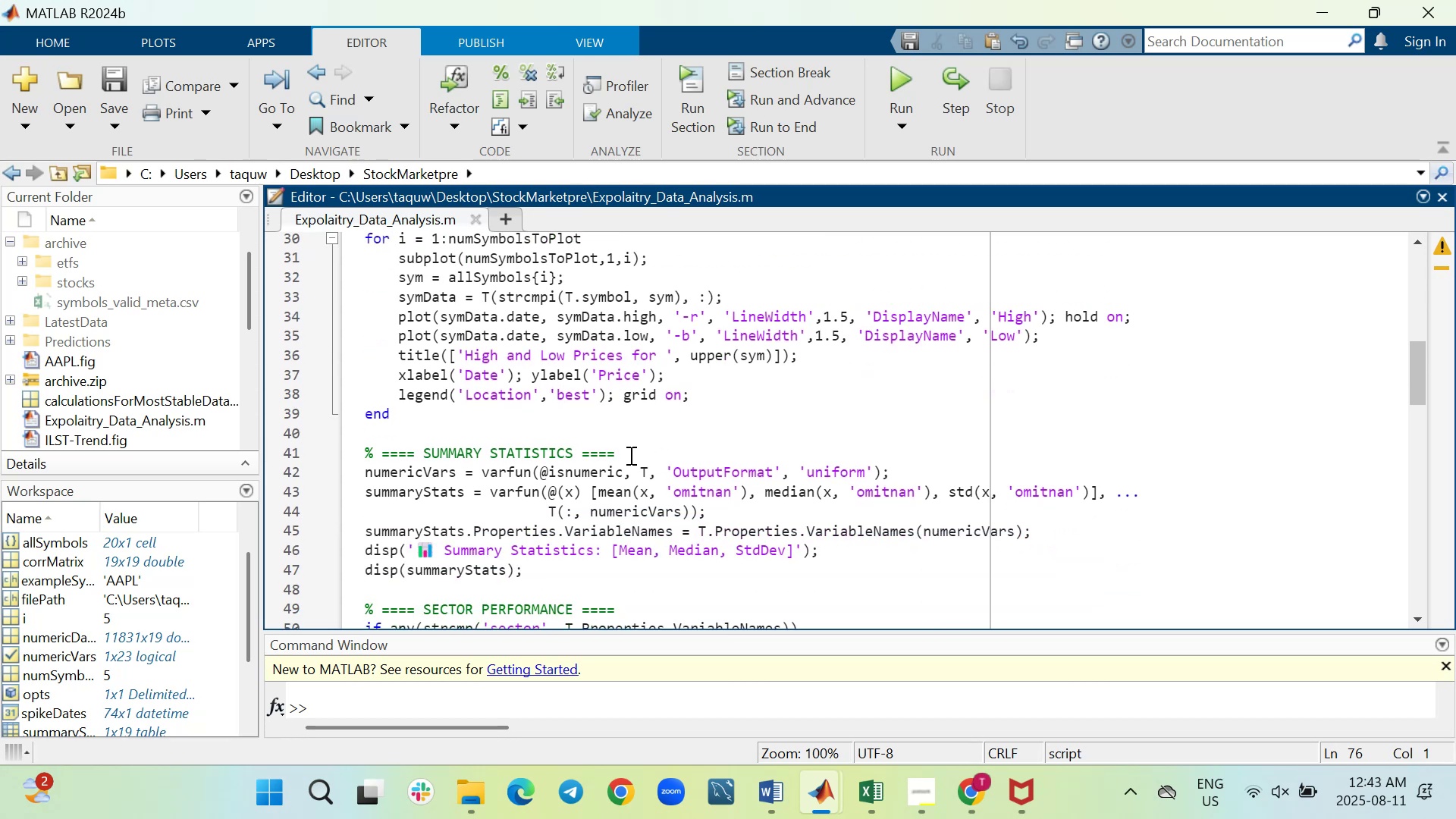 
wait(5.43)
 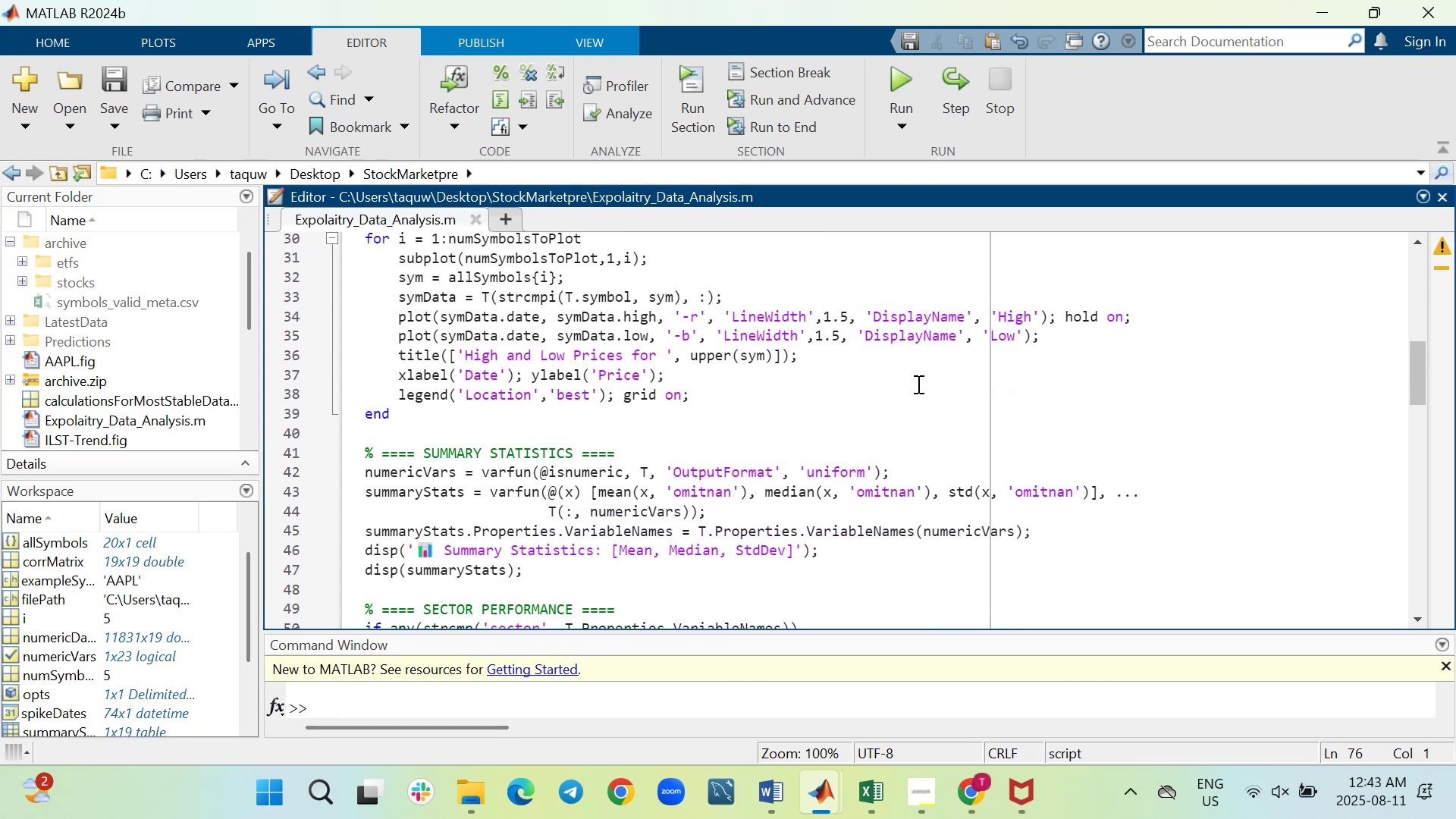 
left_click_drag(start_coordinate=[756, 631], to_coordinate=[761, 391])
 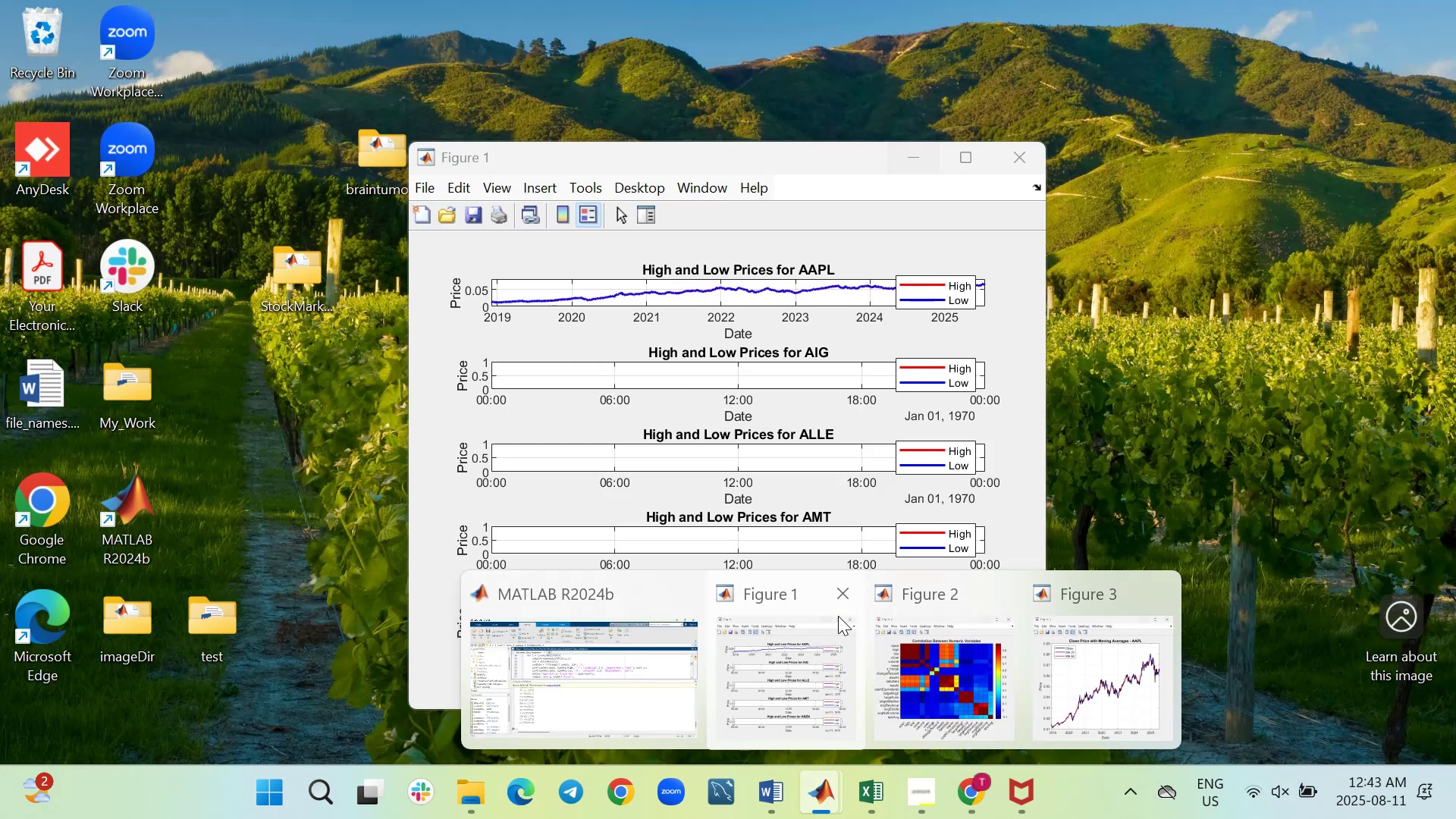 
left_click([805, 660])
 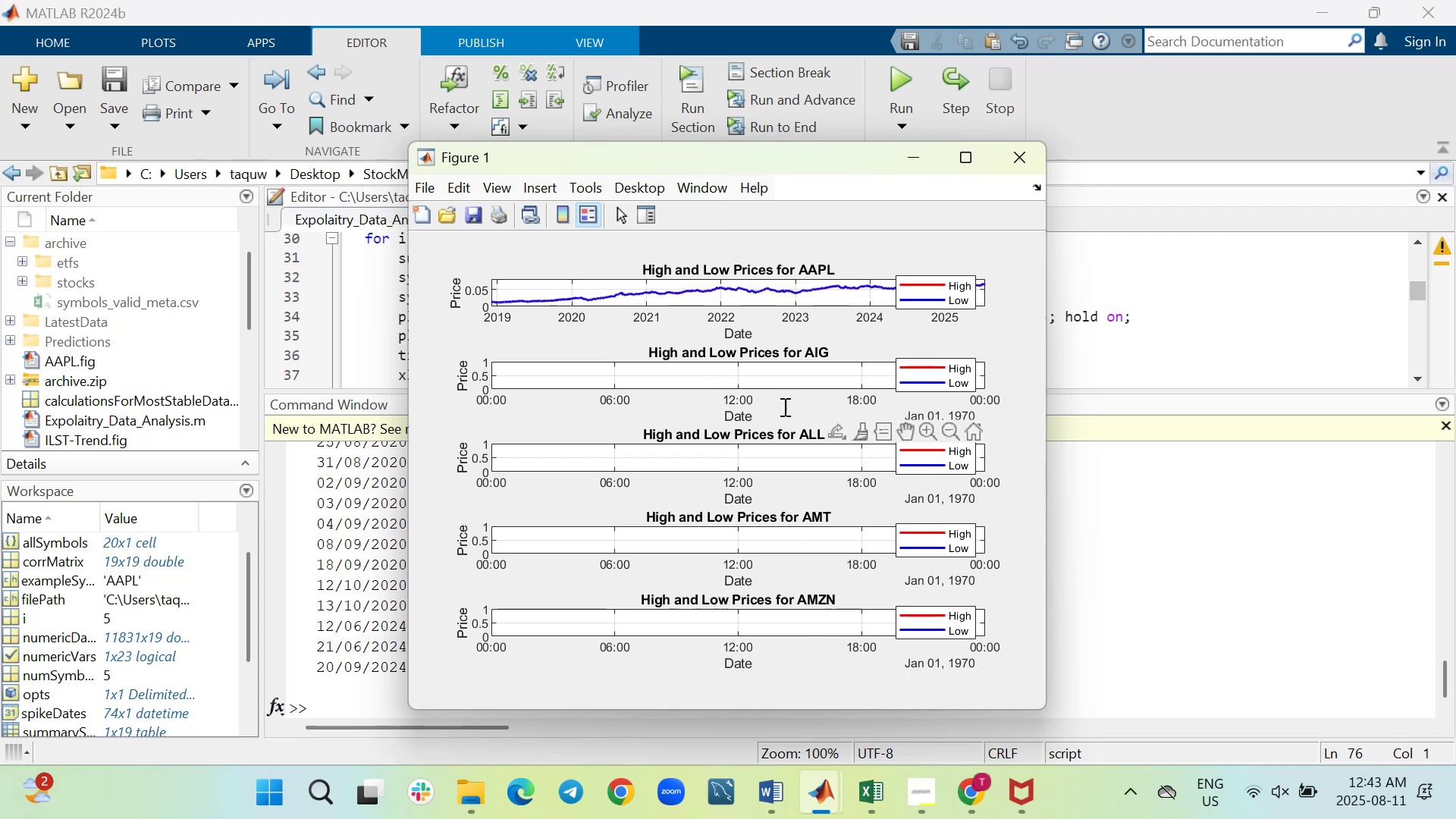 
wait(7.02)
 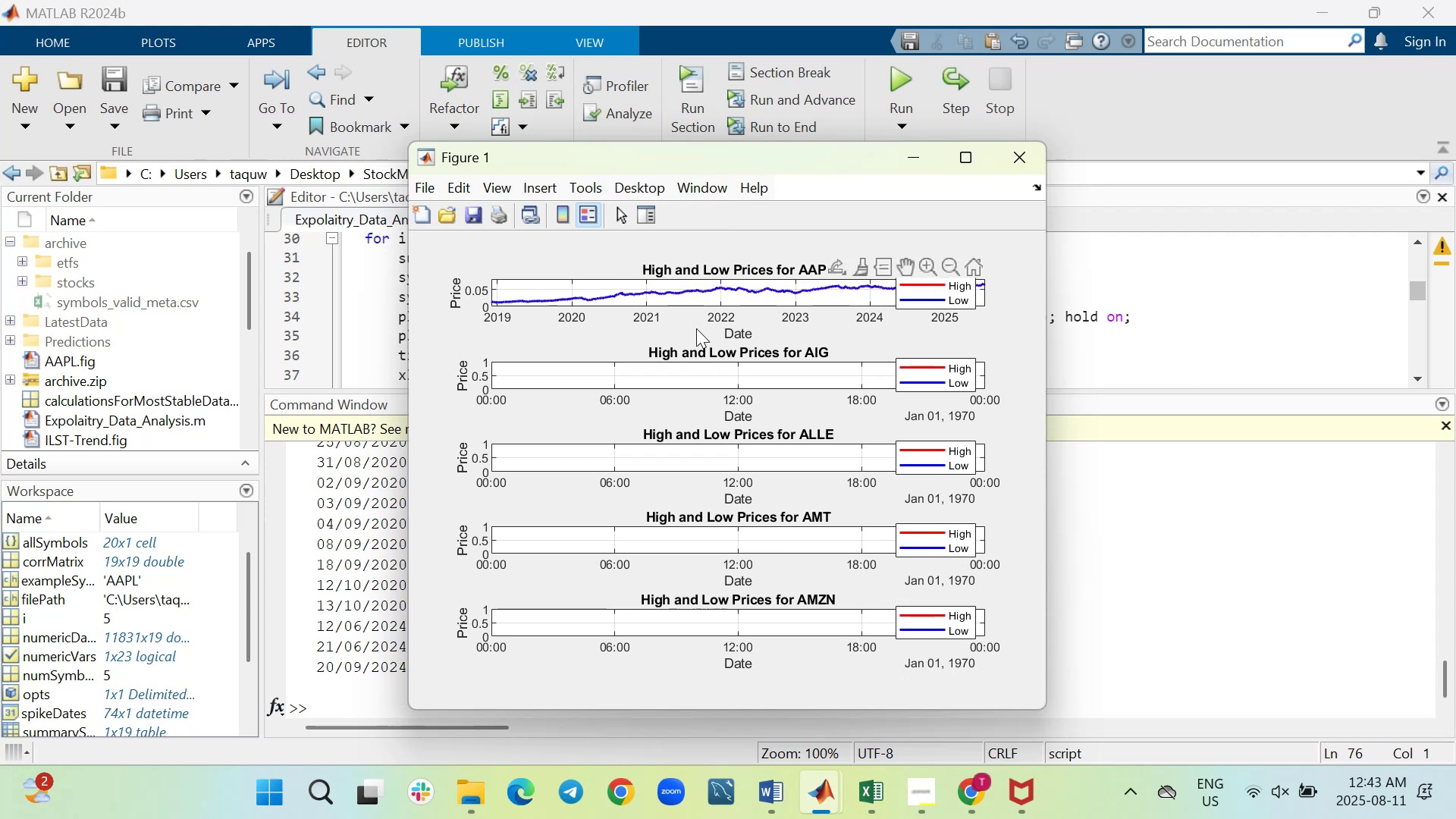 
left_click([1032, 164])
 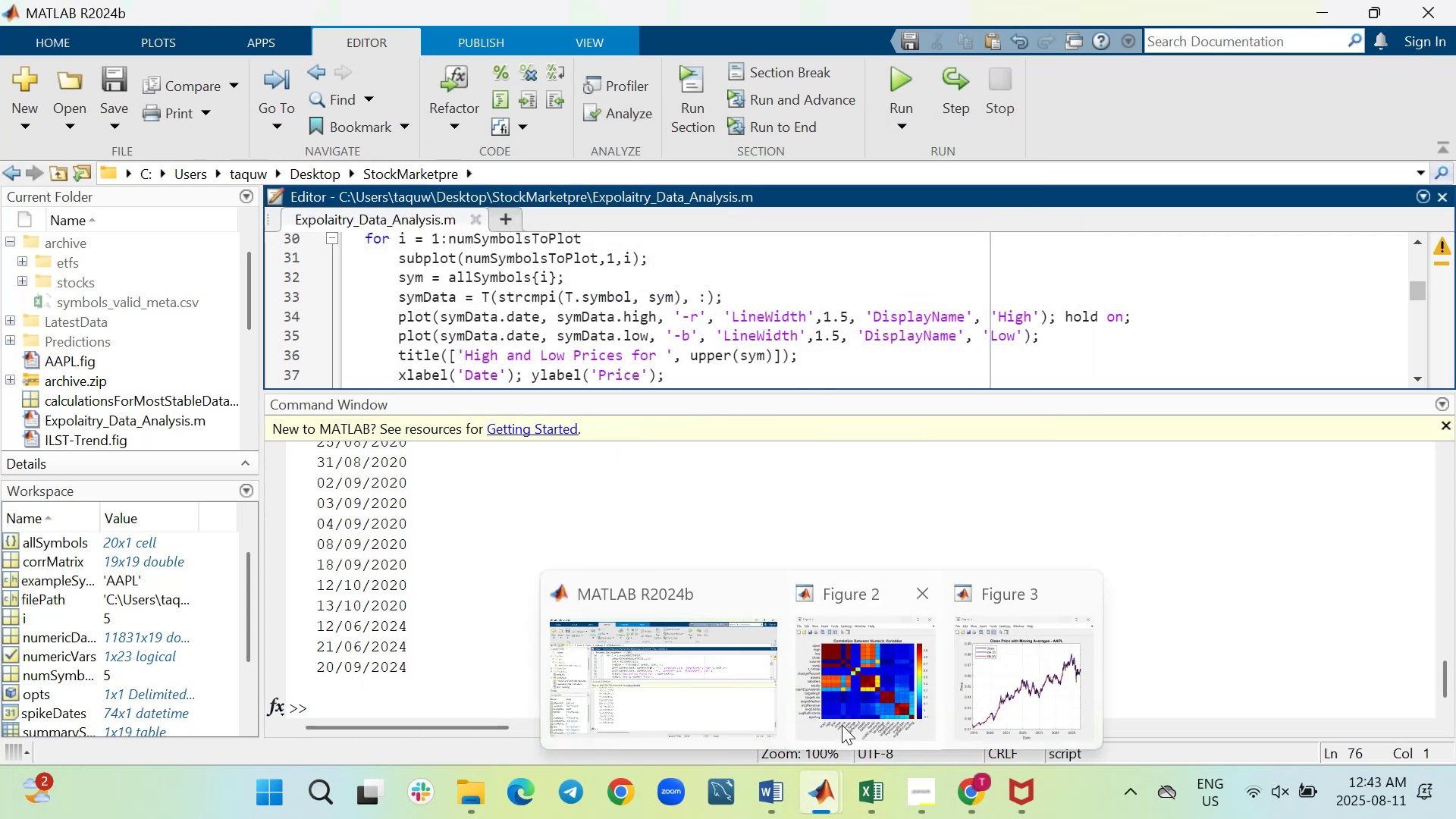 
left_click([868, 680])
 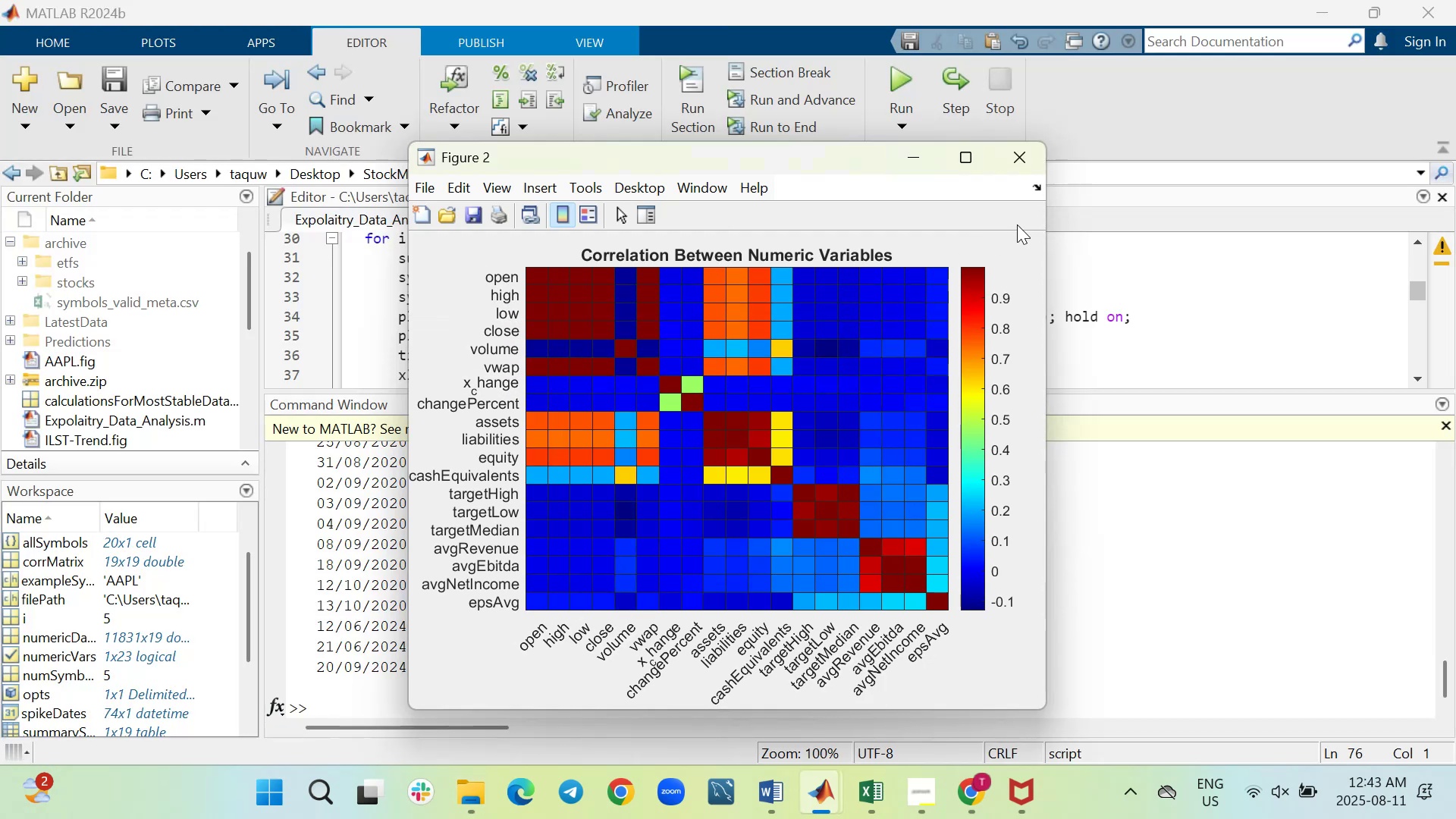 
wait(5.3)
 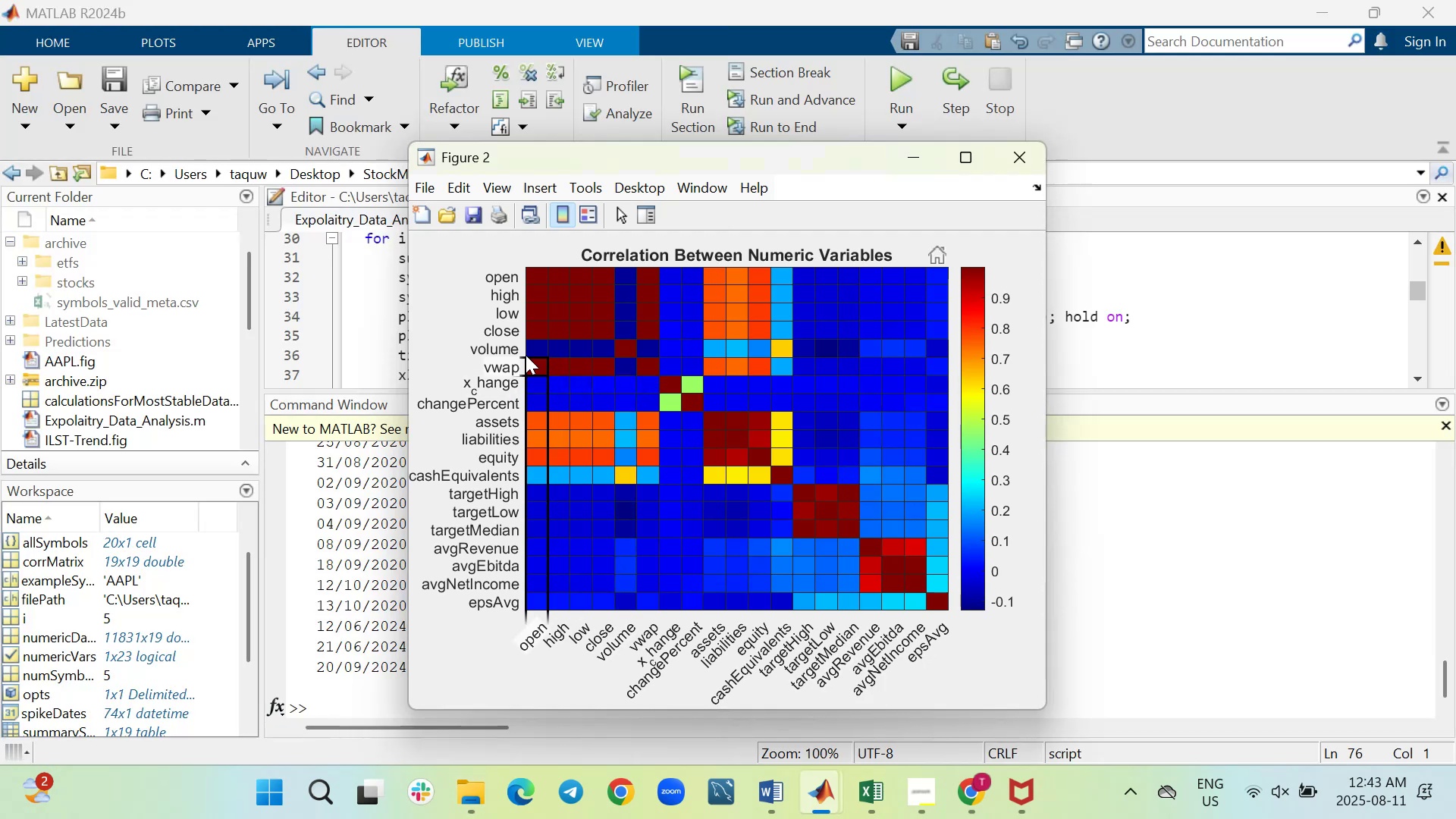 
left_click([965, 157])
 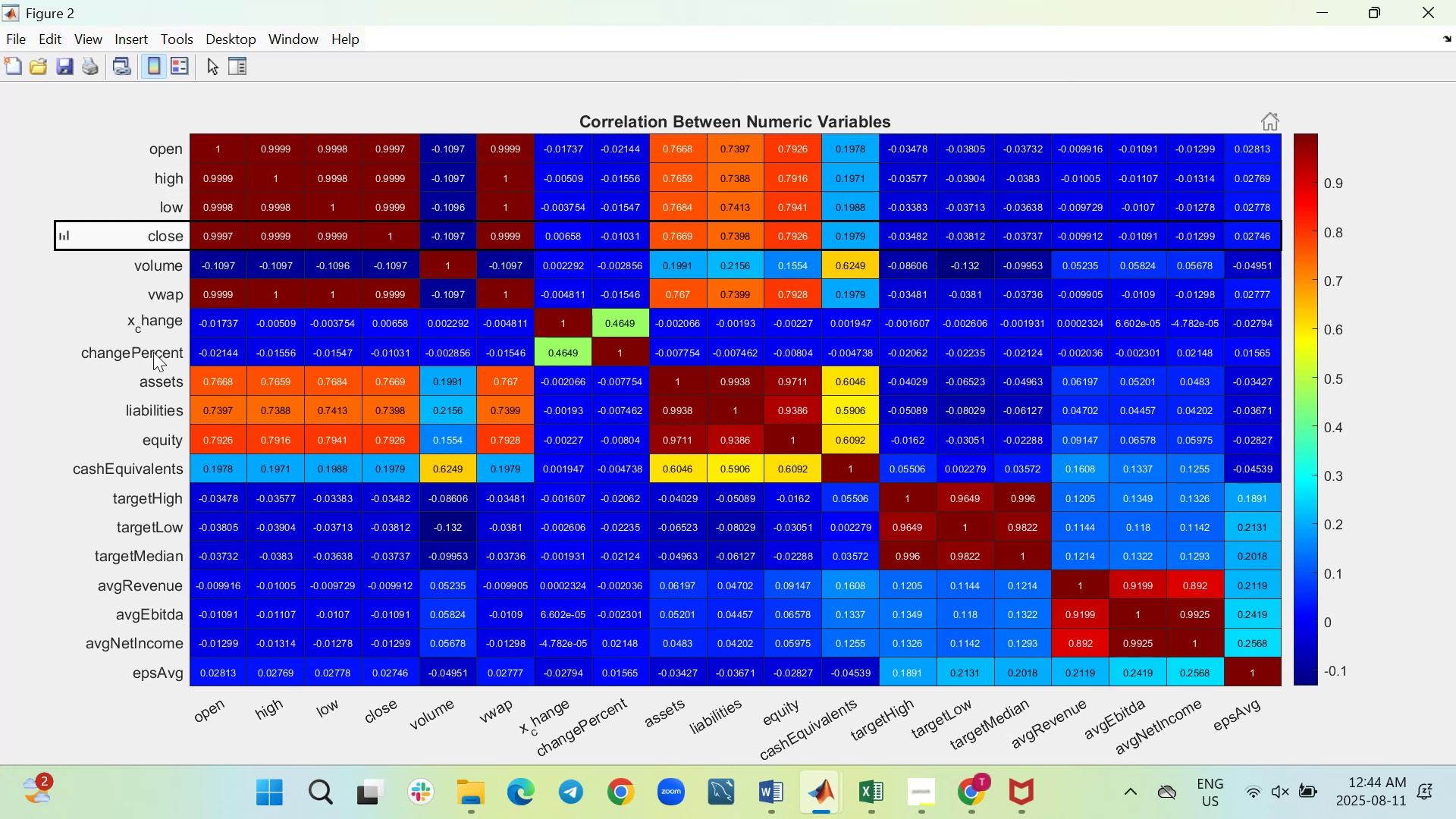 
wait(12.59)
 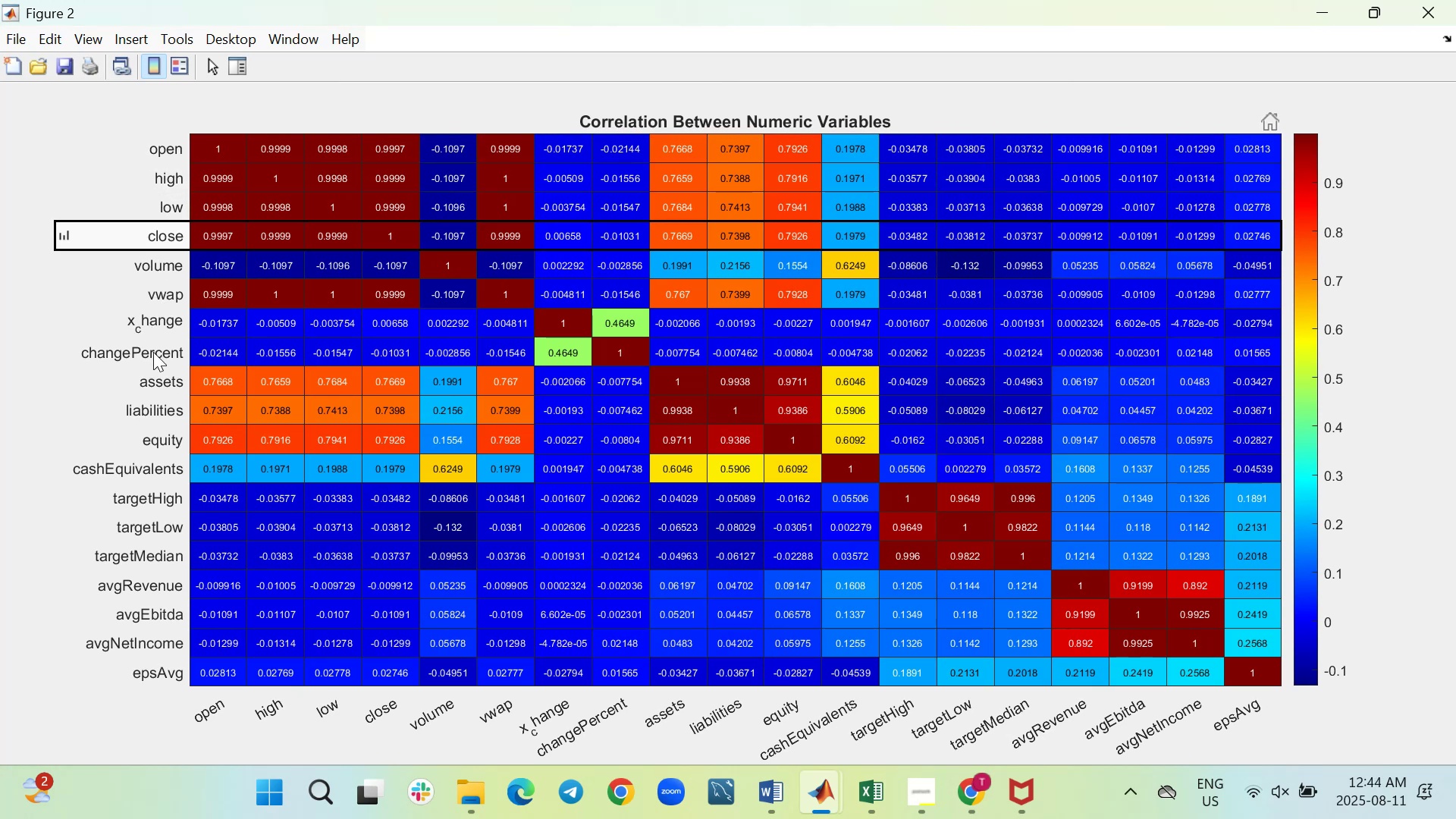 
mouse_move([193, 215])
 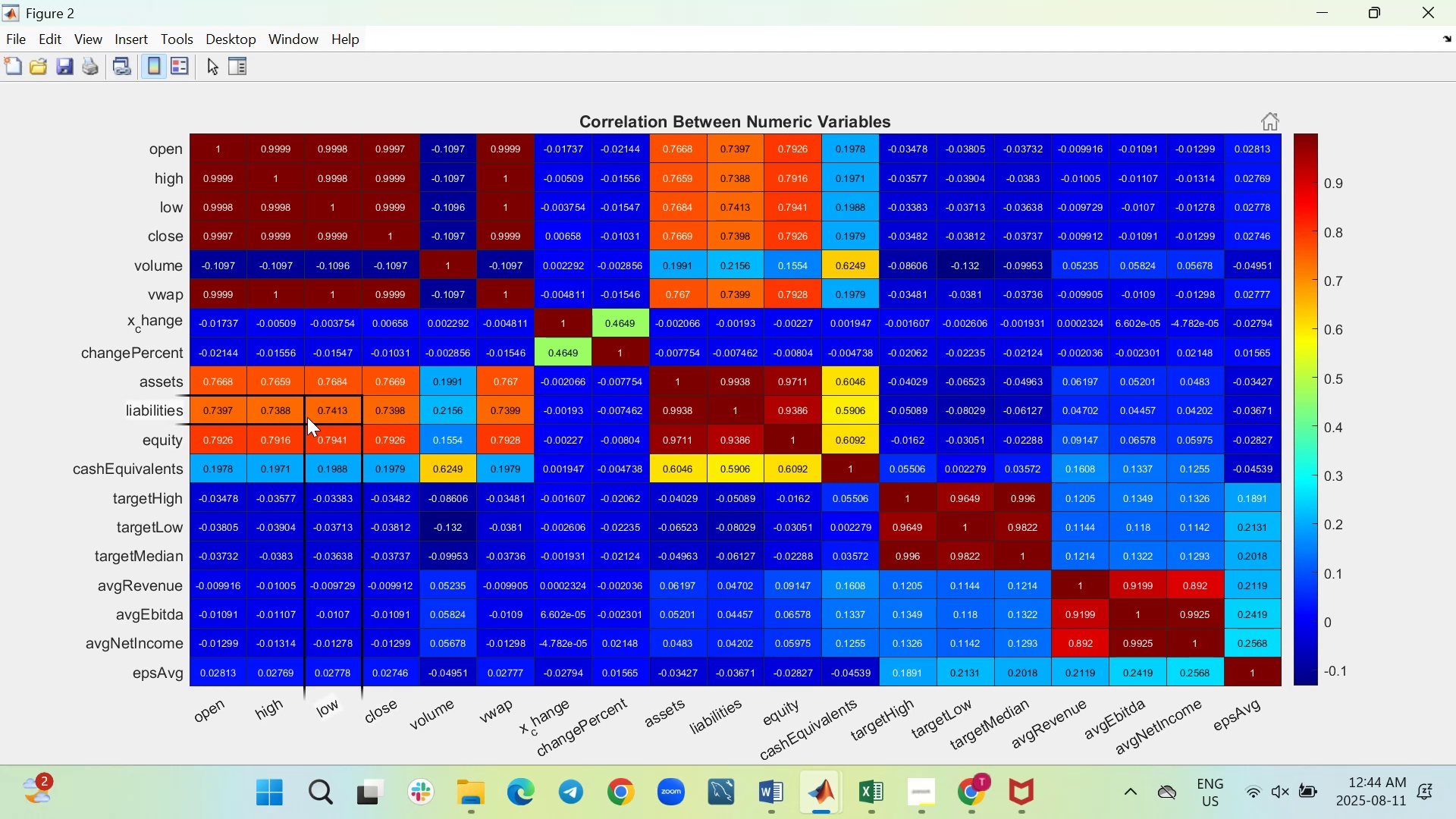 
wait(16.78)
 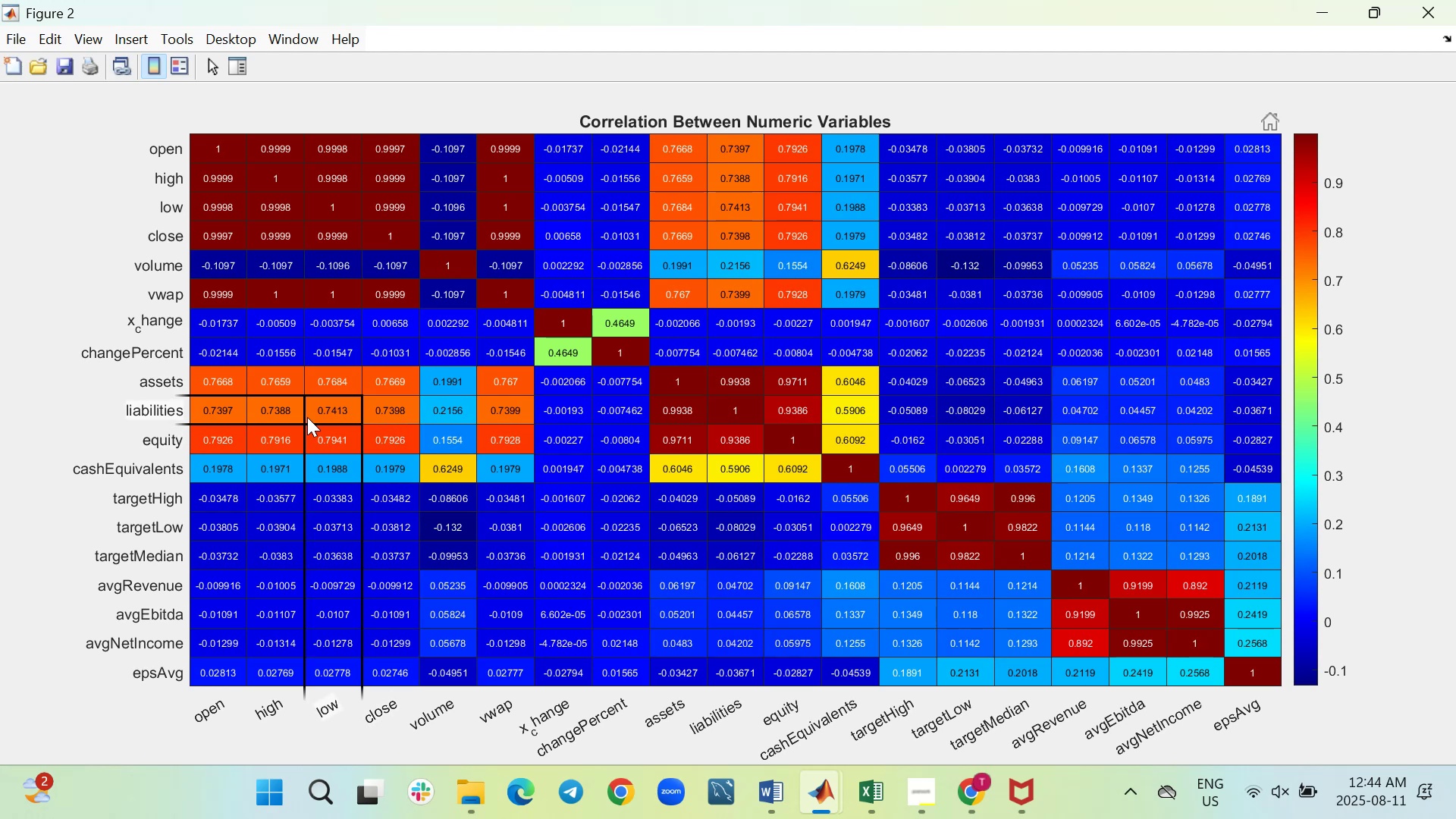 
left_click([792, 234])
 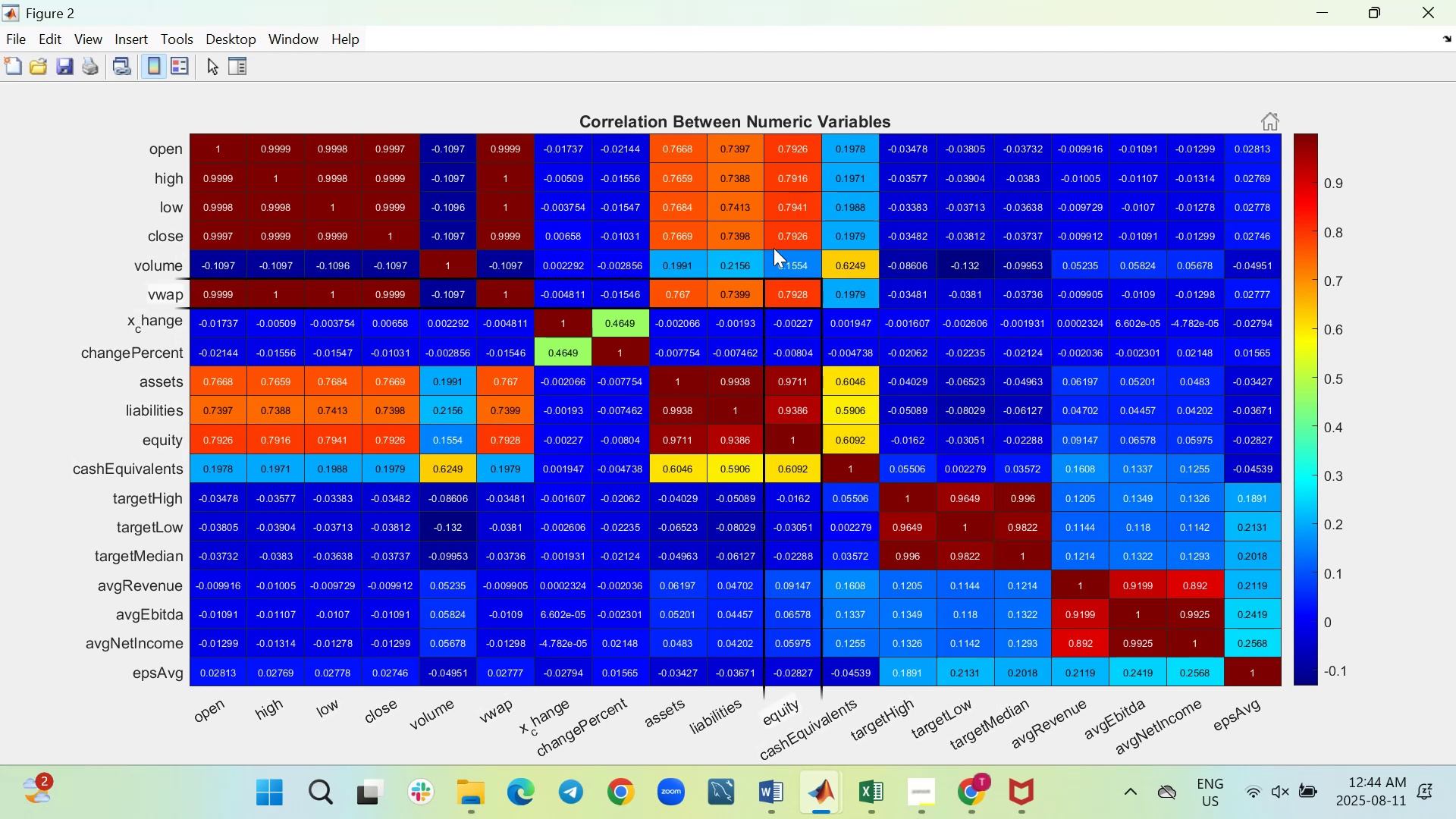 
mouse_move([804, 226])
 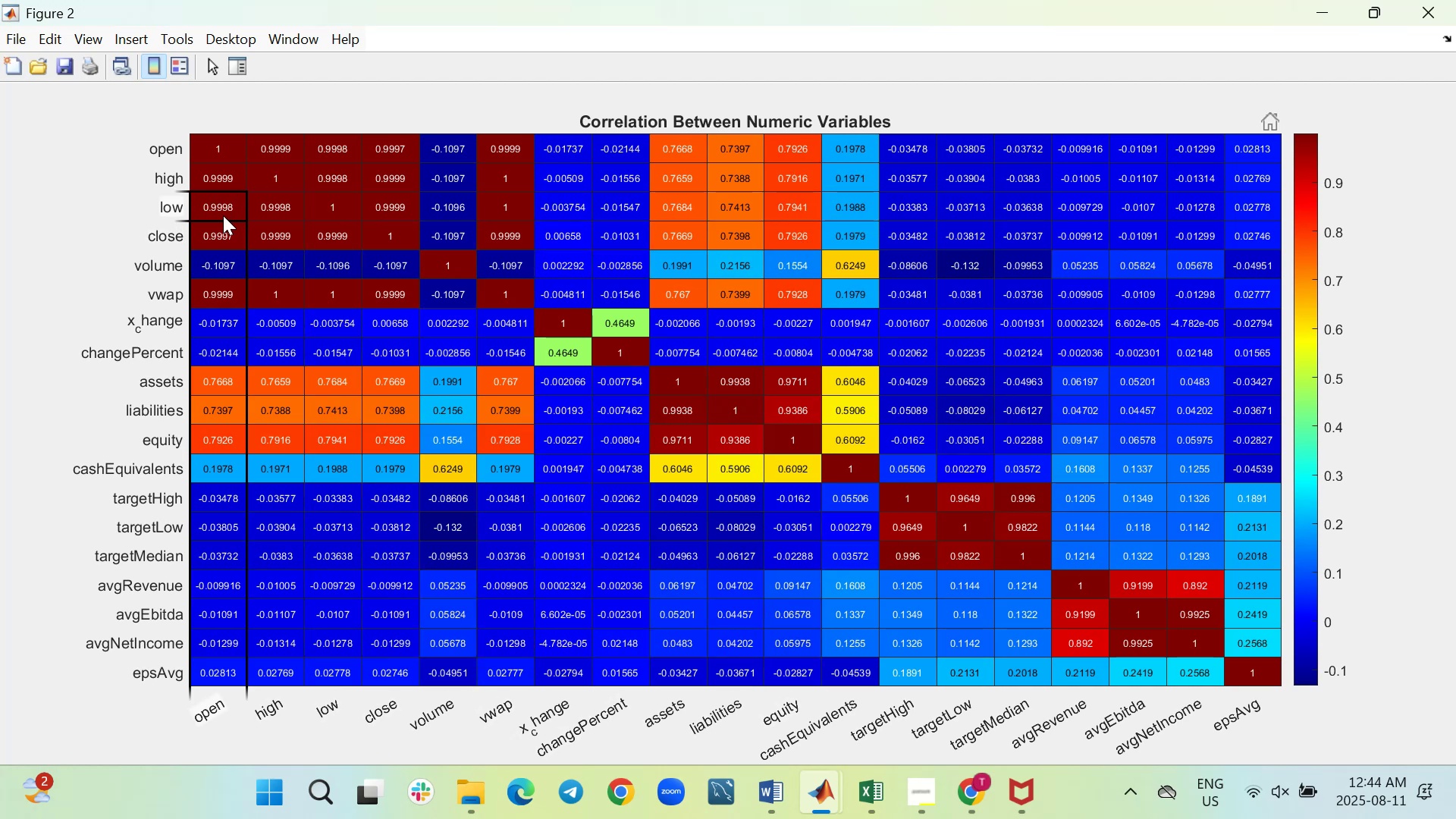 
wait(9.75)
 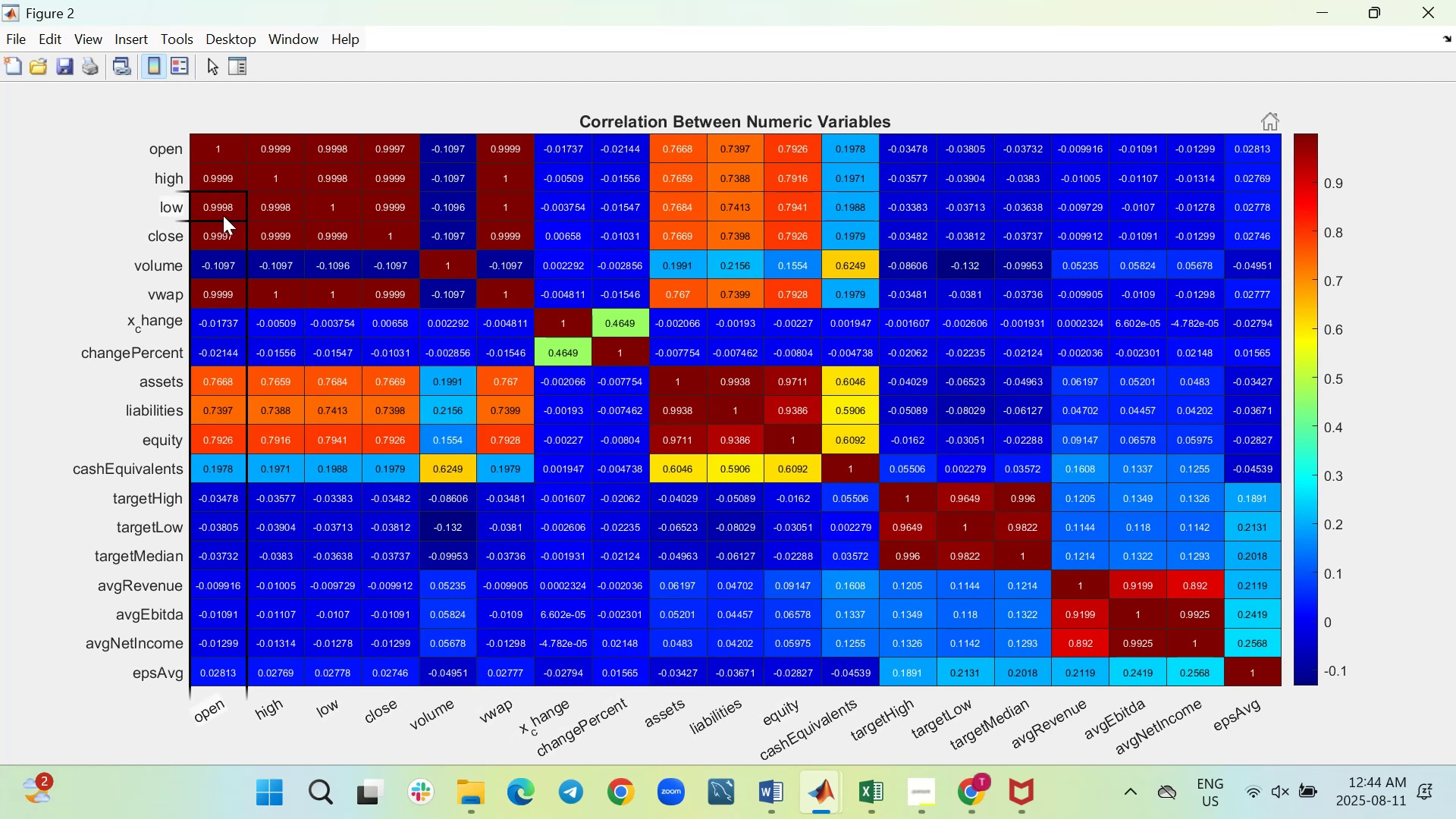 
left_click([796, 147])
 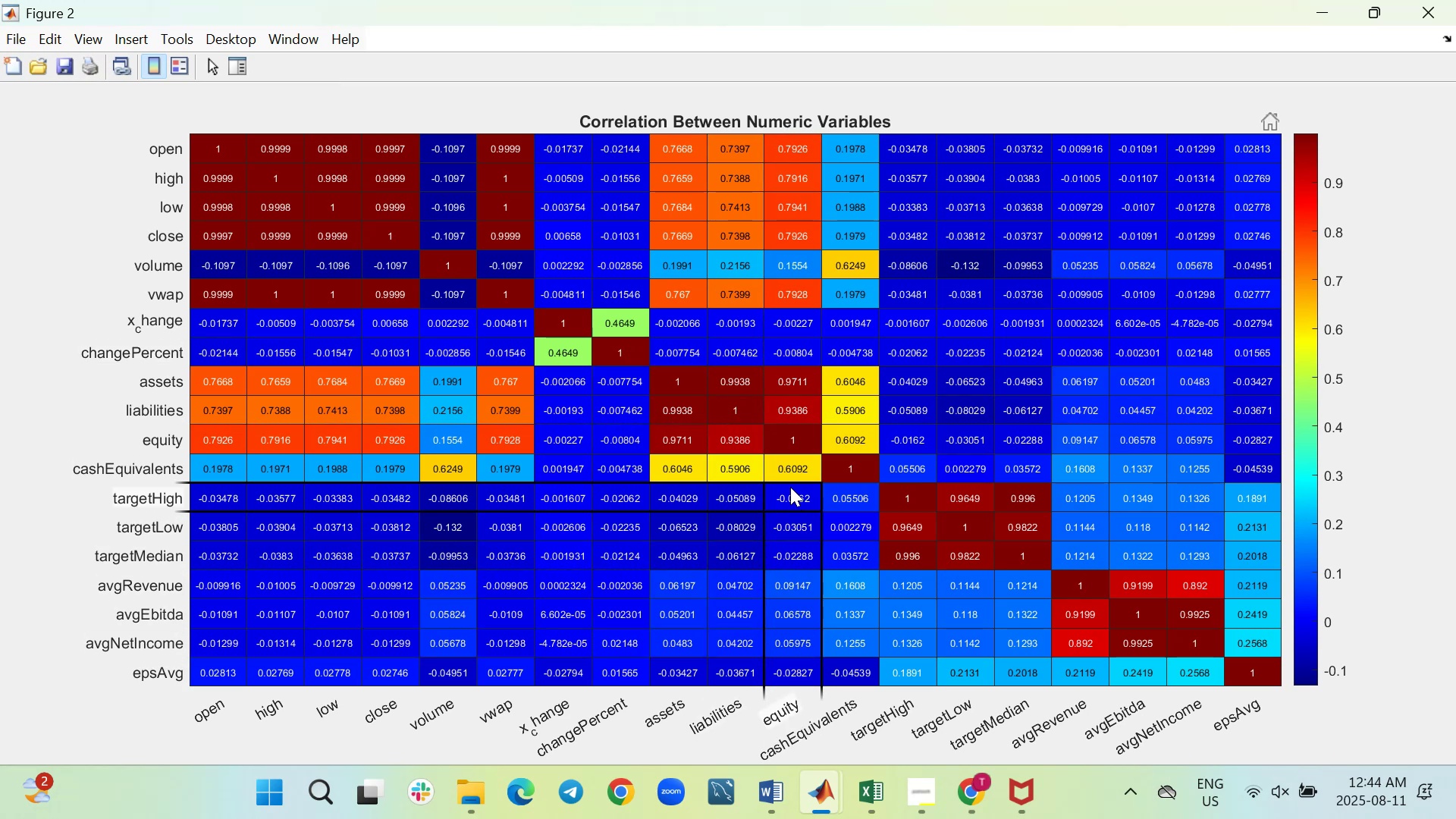 
wait(7.51)
 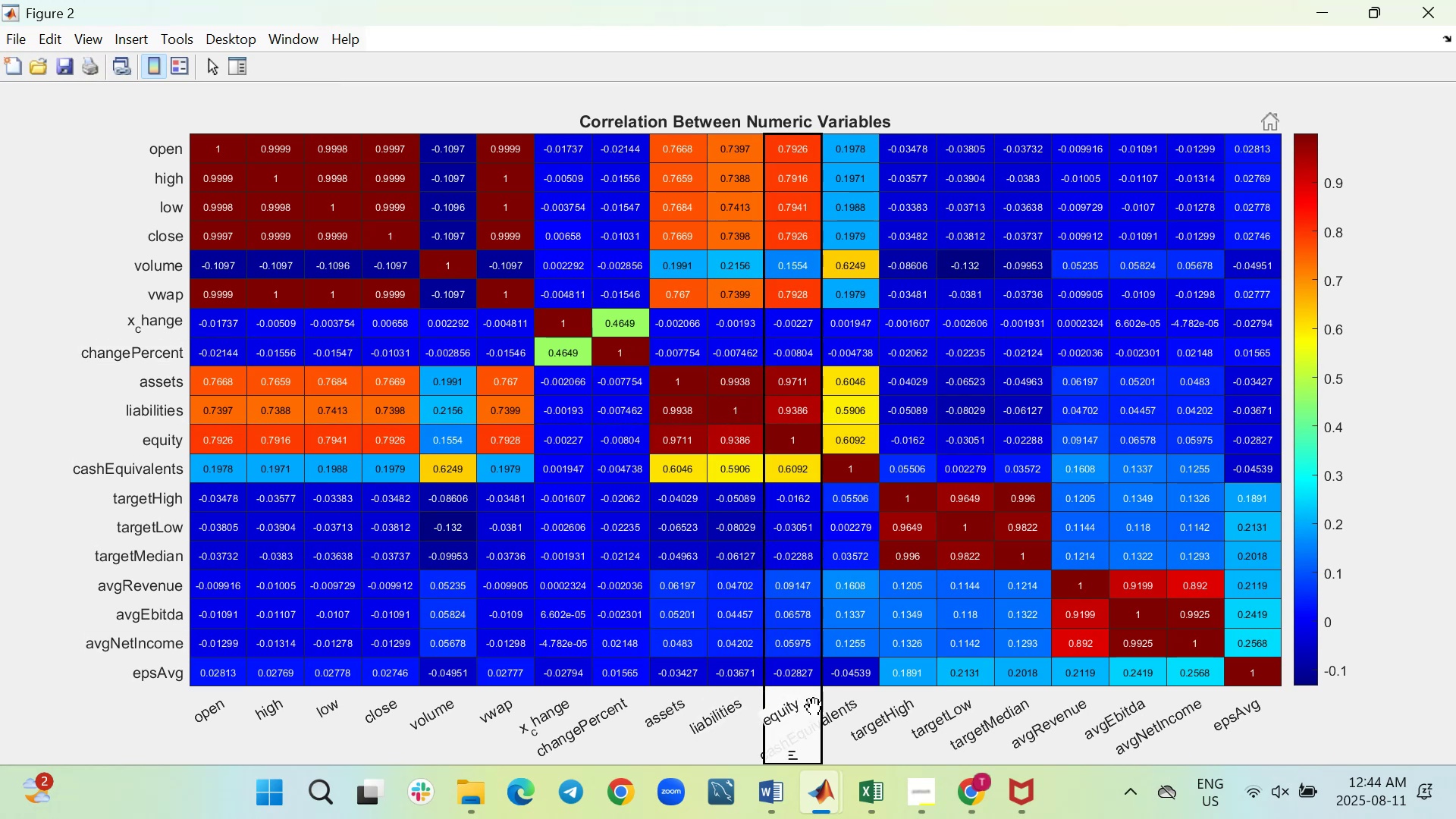 
mouse_move([775, 340])
 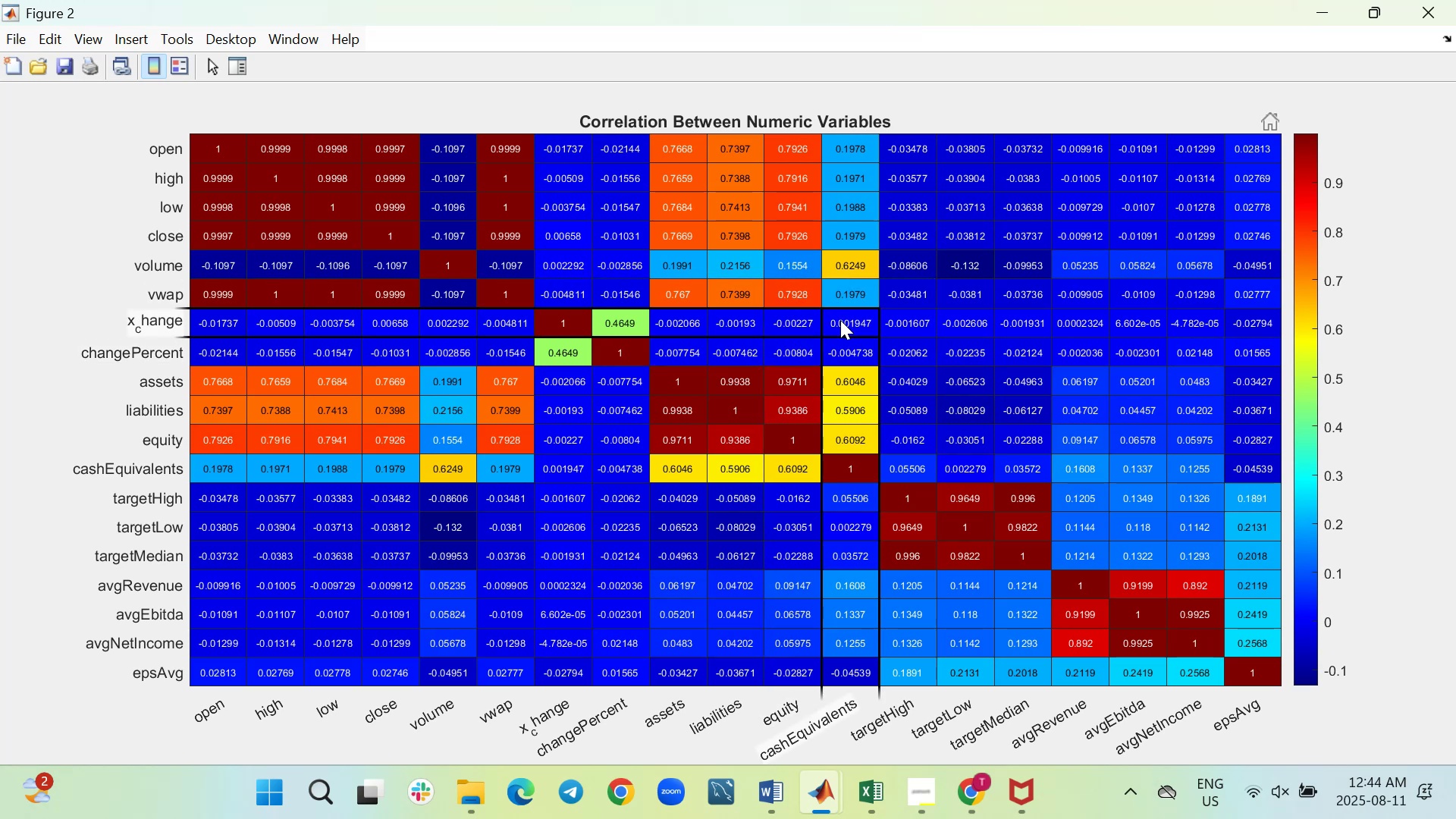 
mouse_move([843, 356])
 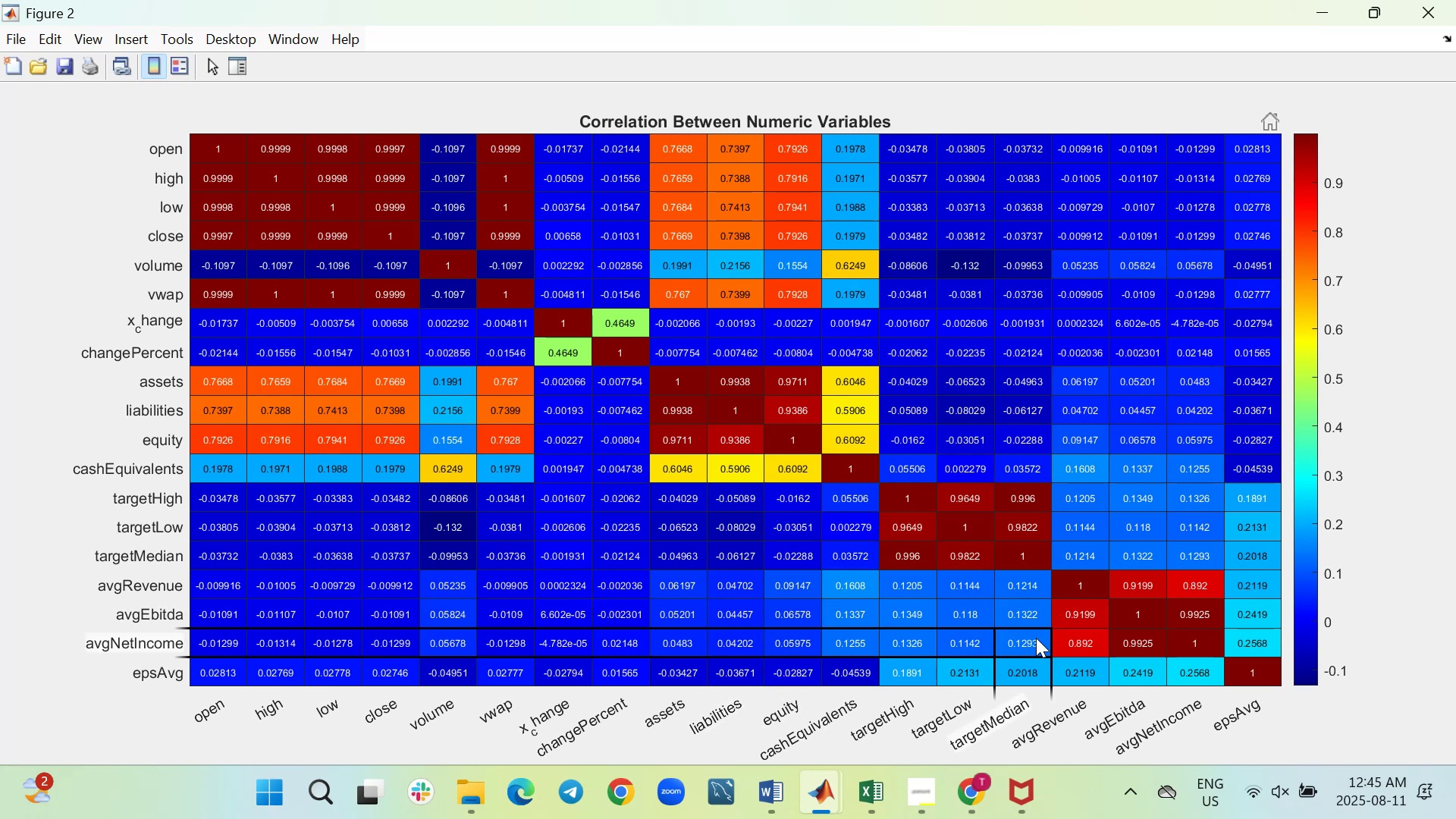 
wait(18.83)
 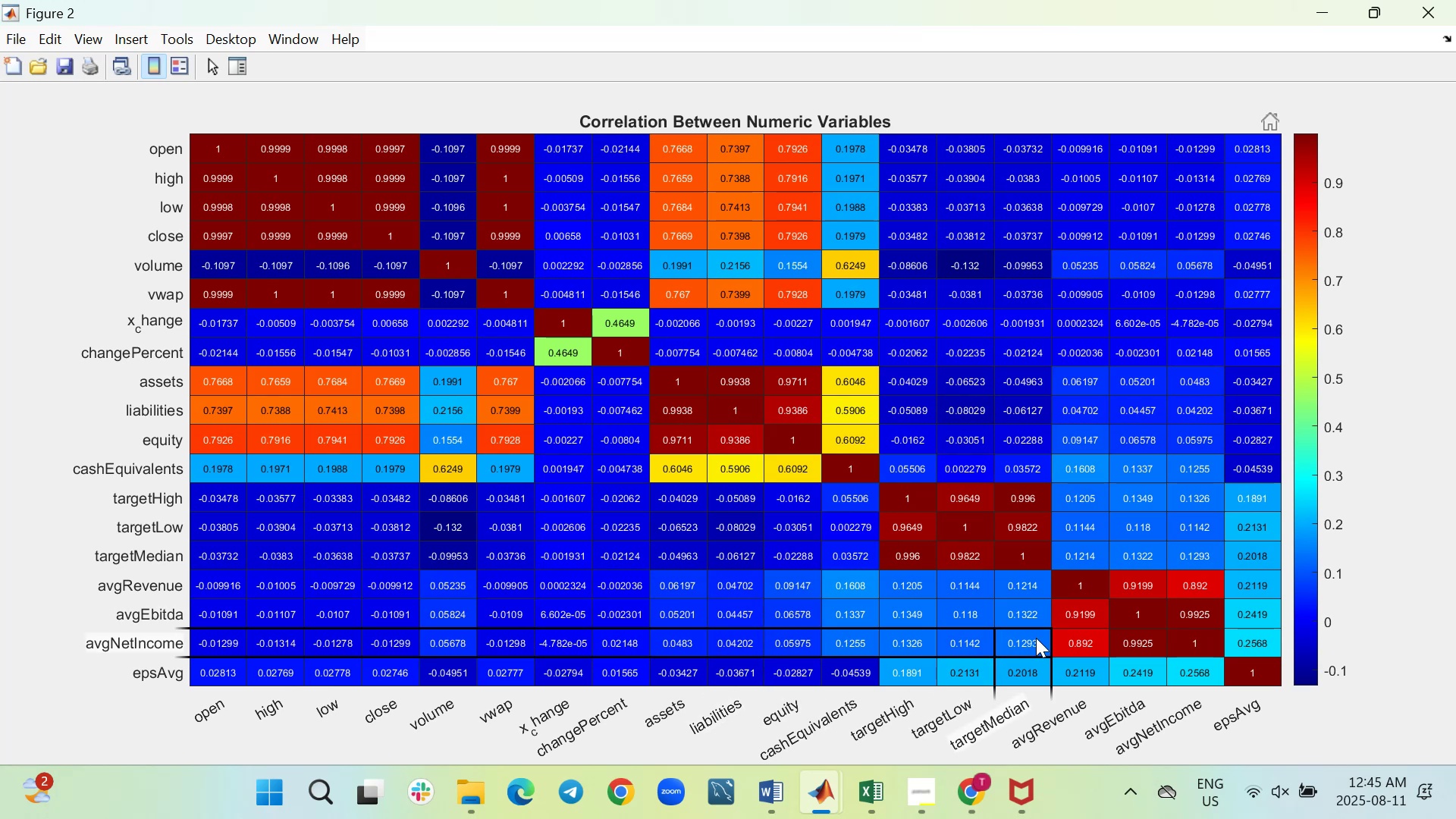 
mouse_move([570, 608])
 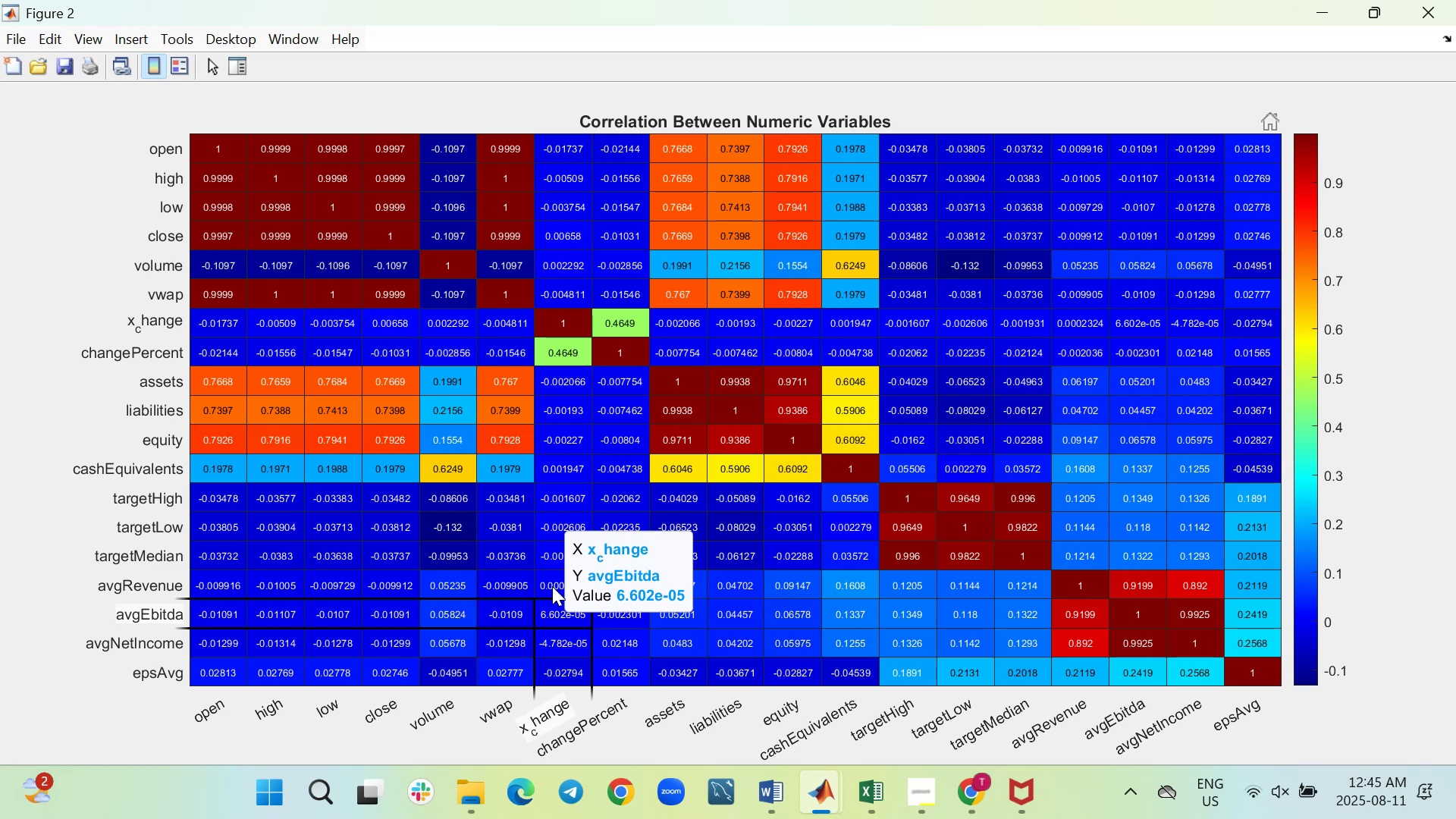 
wait(8.3)
 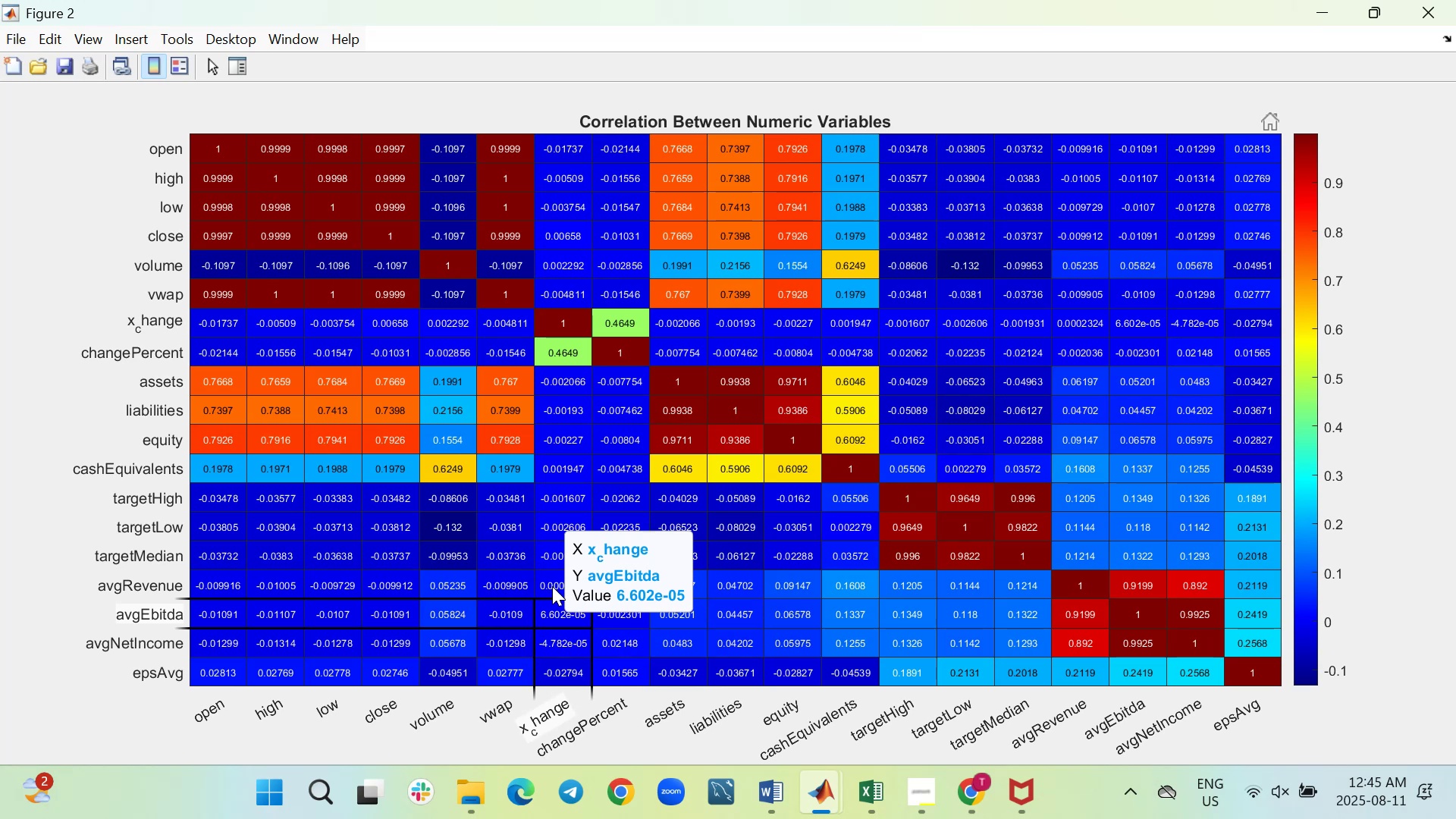 
left_click([1422, 12])
 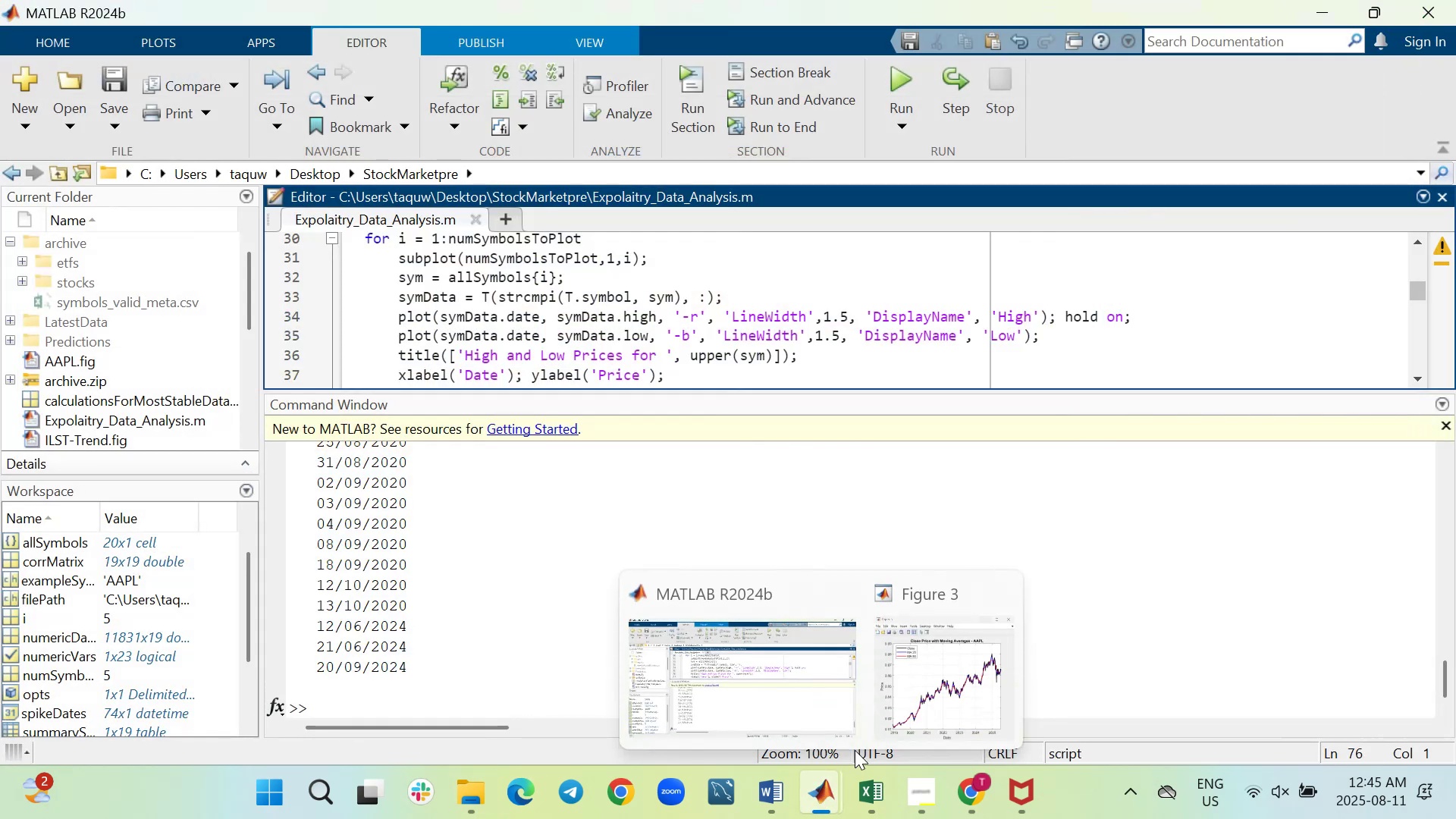 
left_click([938, 689])
 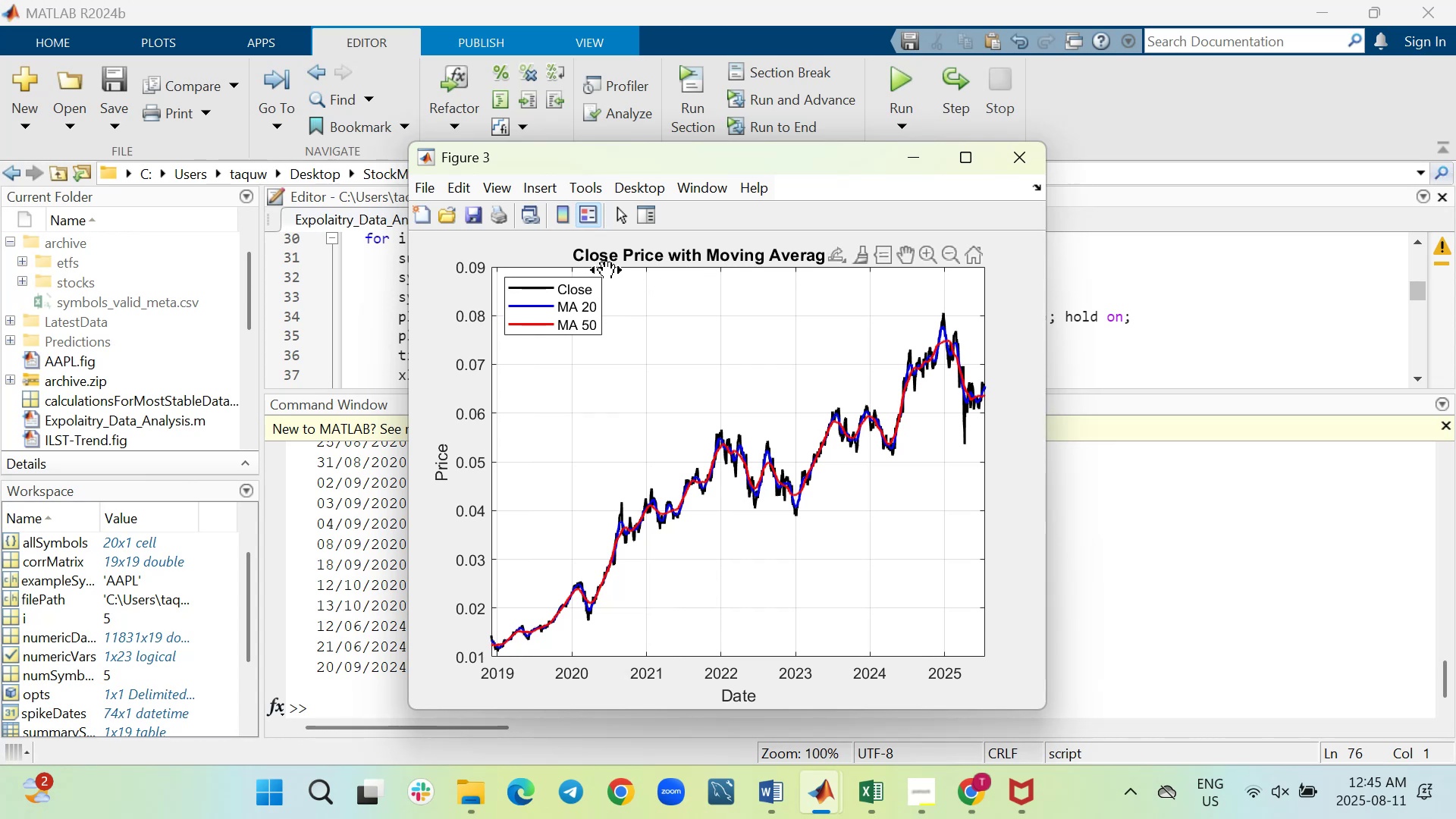 
wait(24.42)
 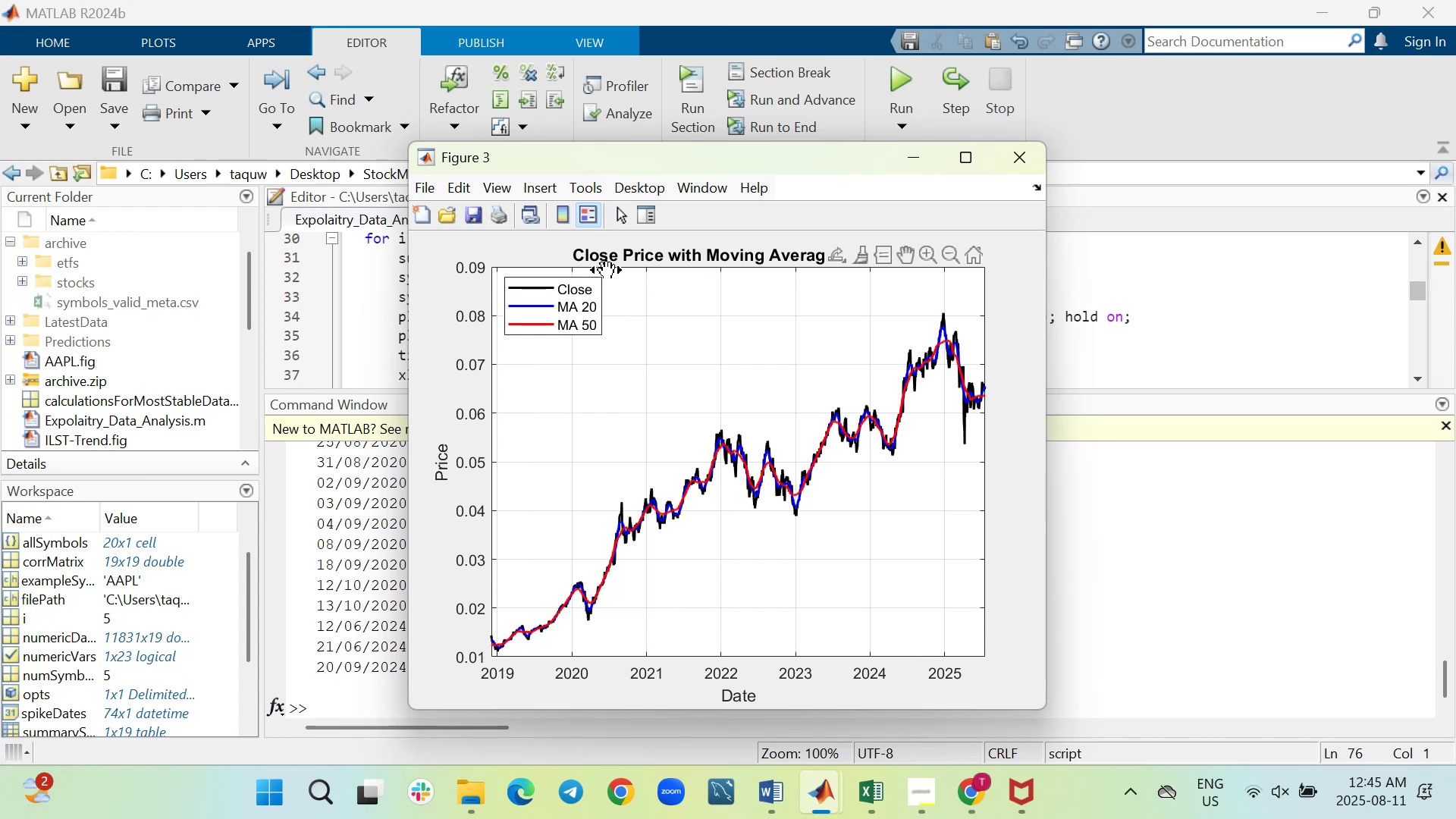 
left_click([1025, 161])
 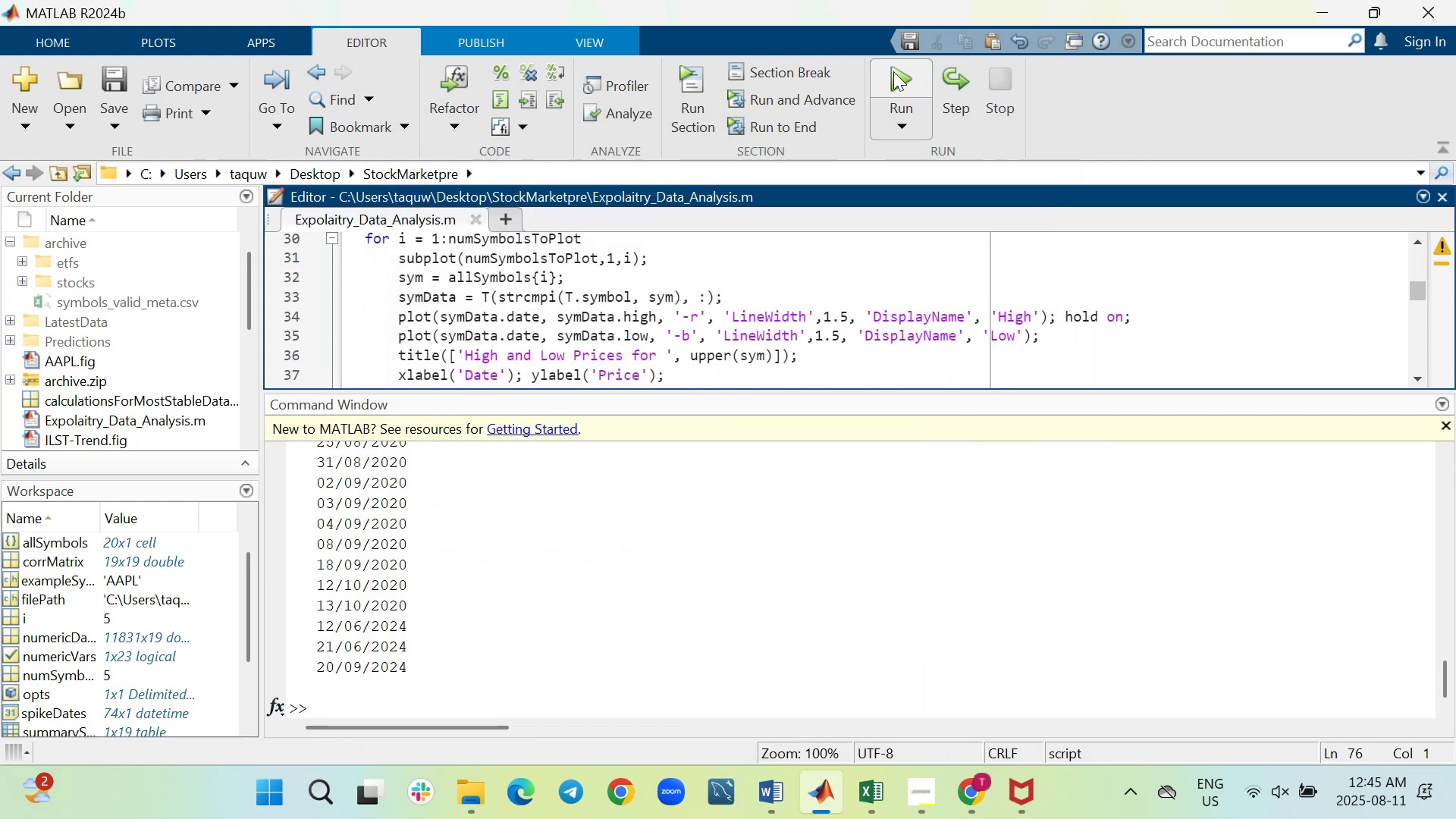 
left_click([893, 71])
 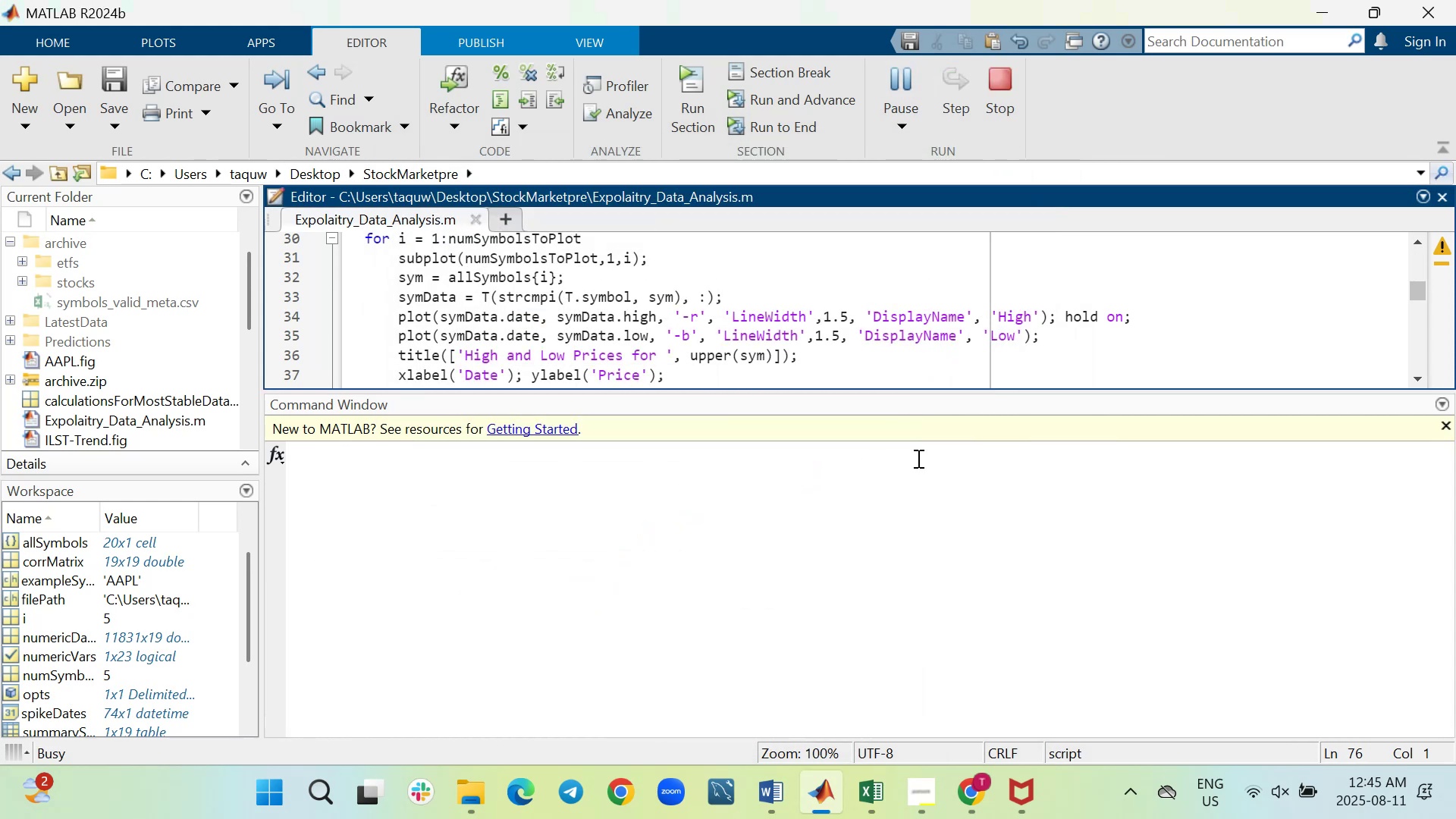 
wait(10.19)
 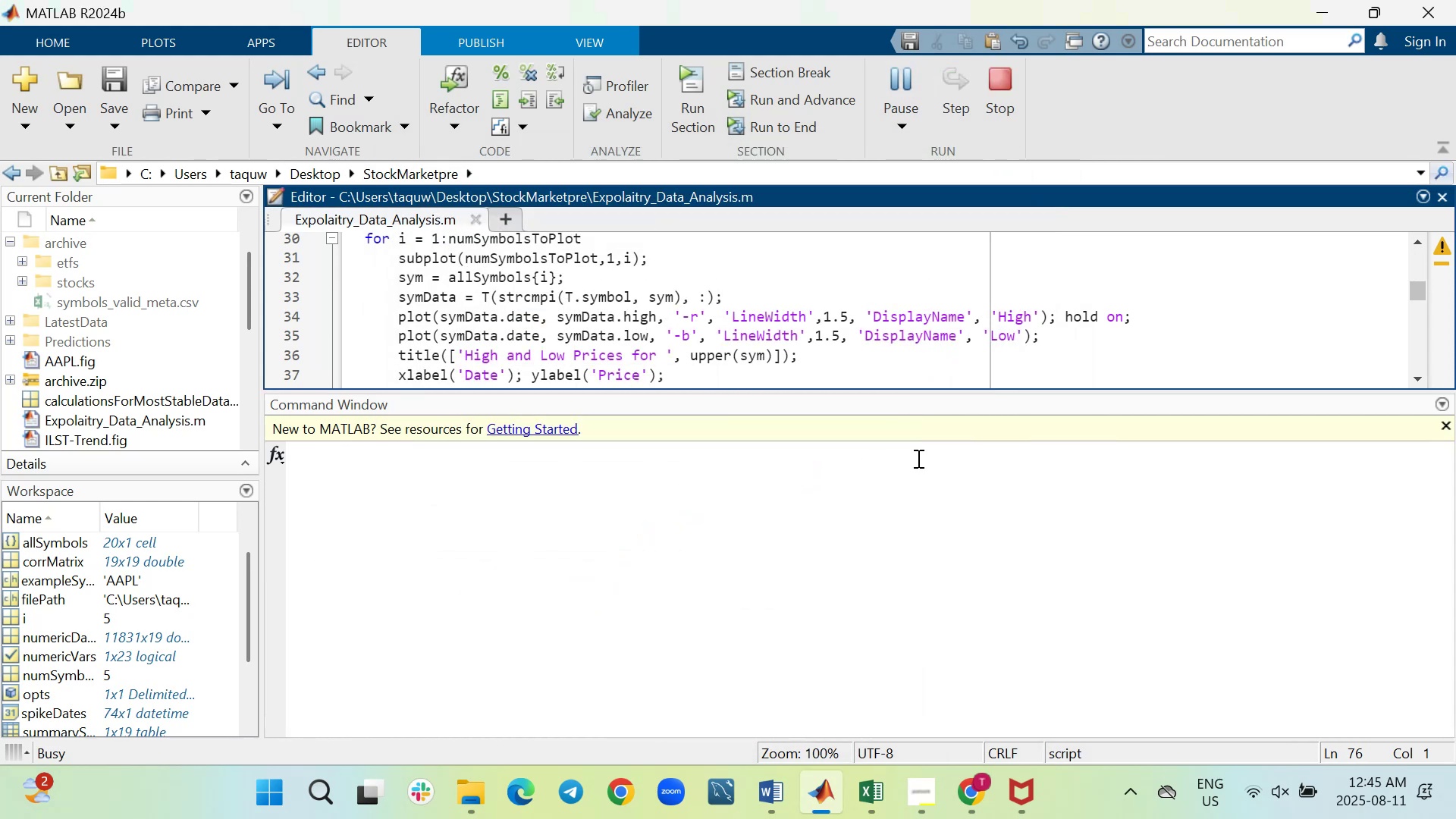 
scroll: coordinate [873, 576], scroll_direction: down, amount: 1.0
 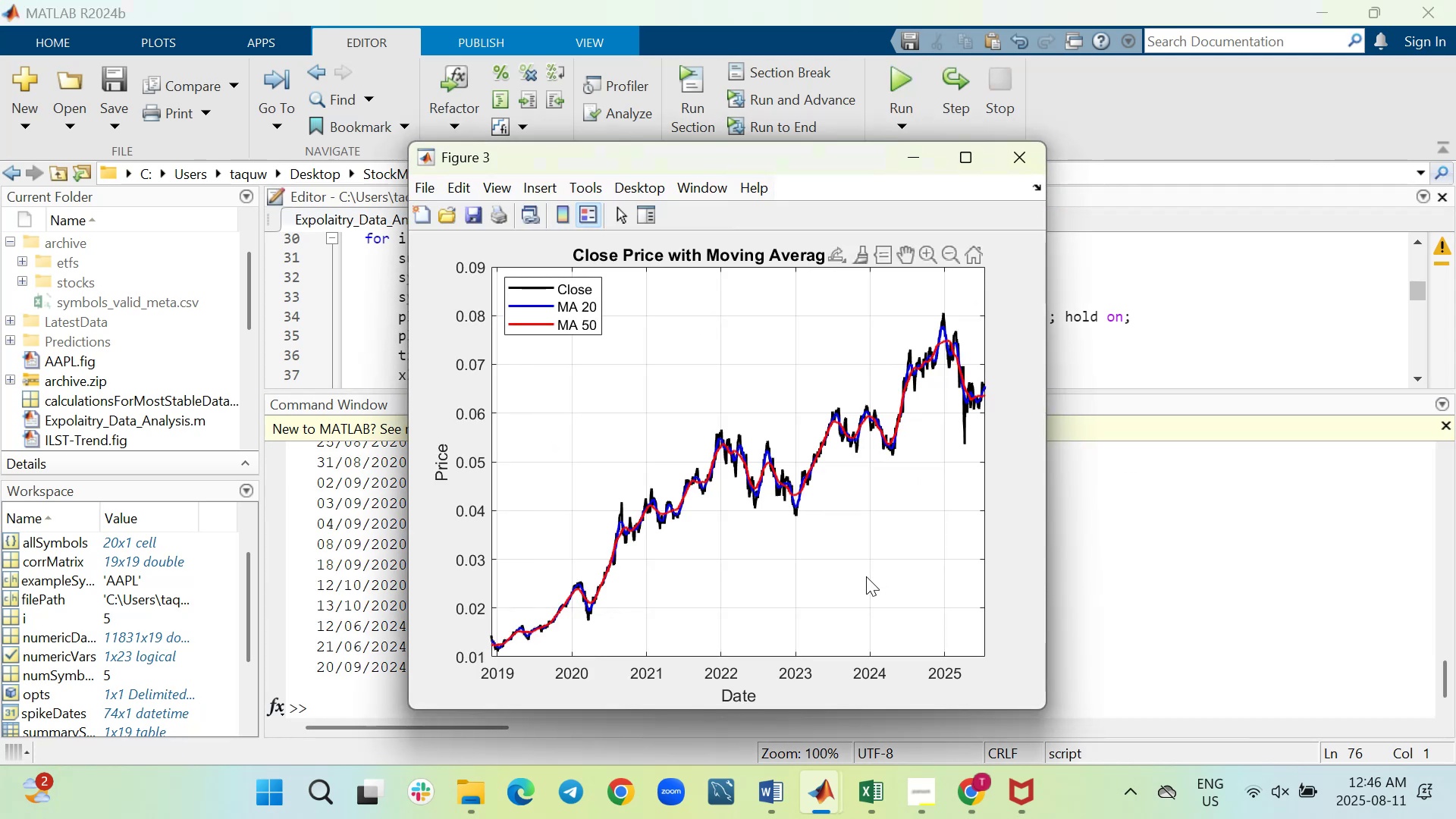 
wait(6.39)
 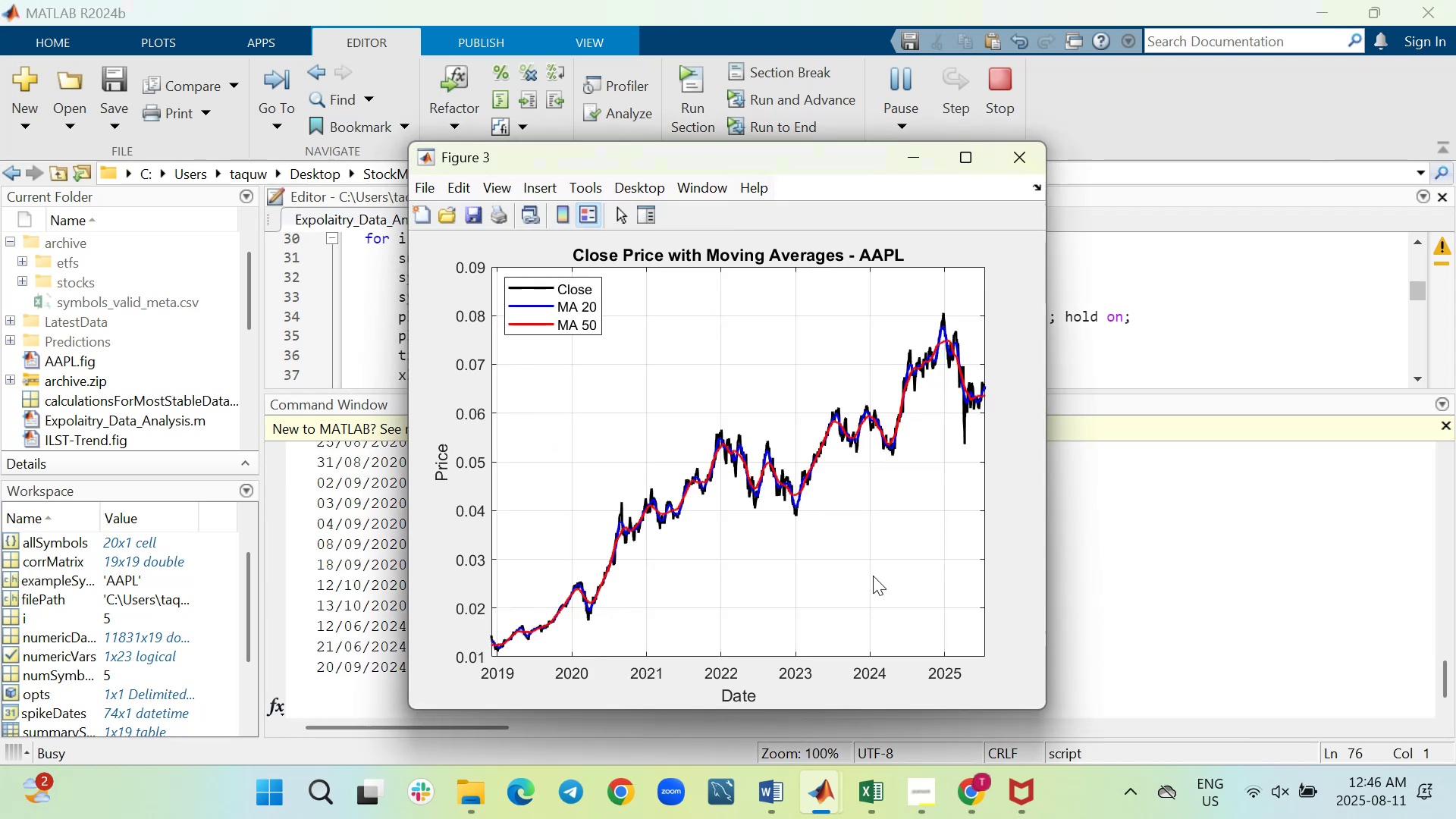 
mouse_move([855, 786])
 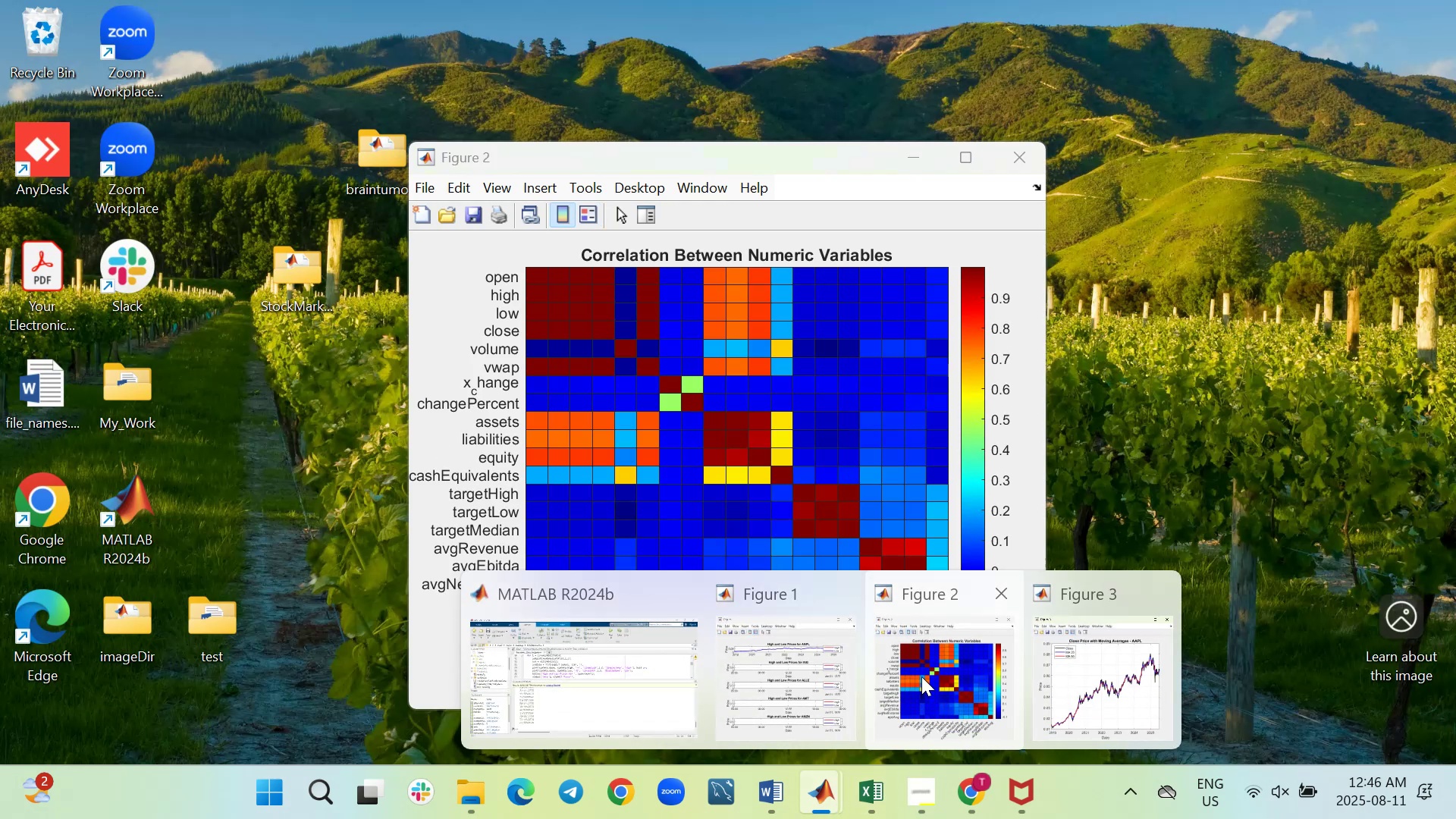 
left_click([921, 676])
 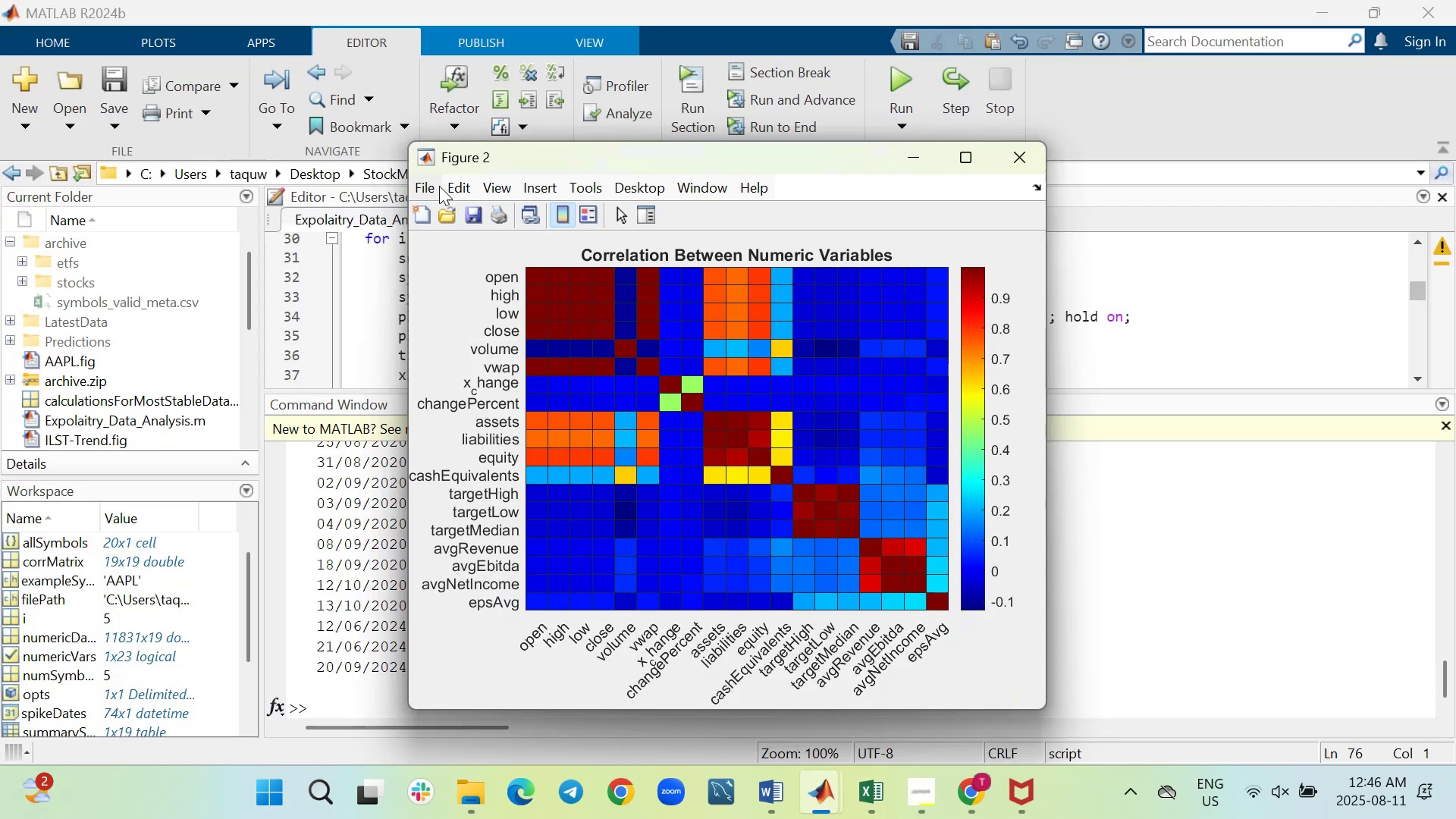 
left_click([420, 184])
 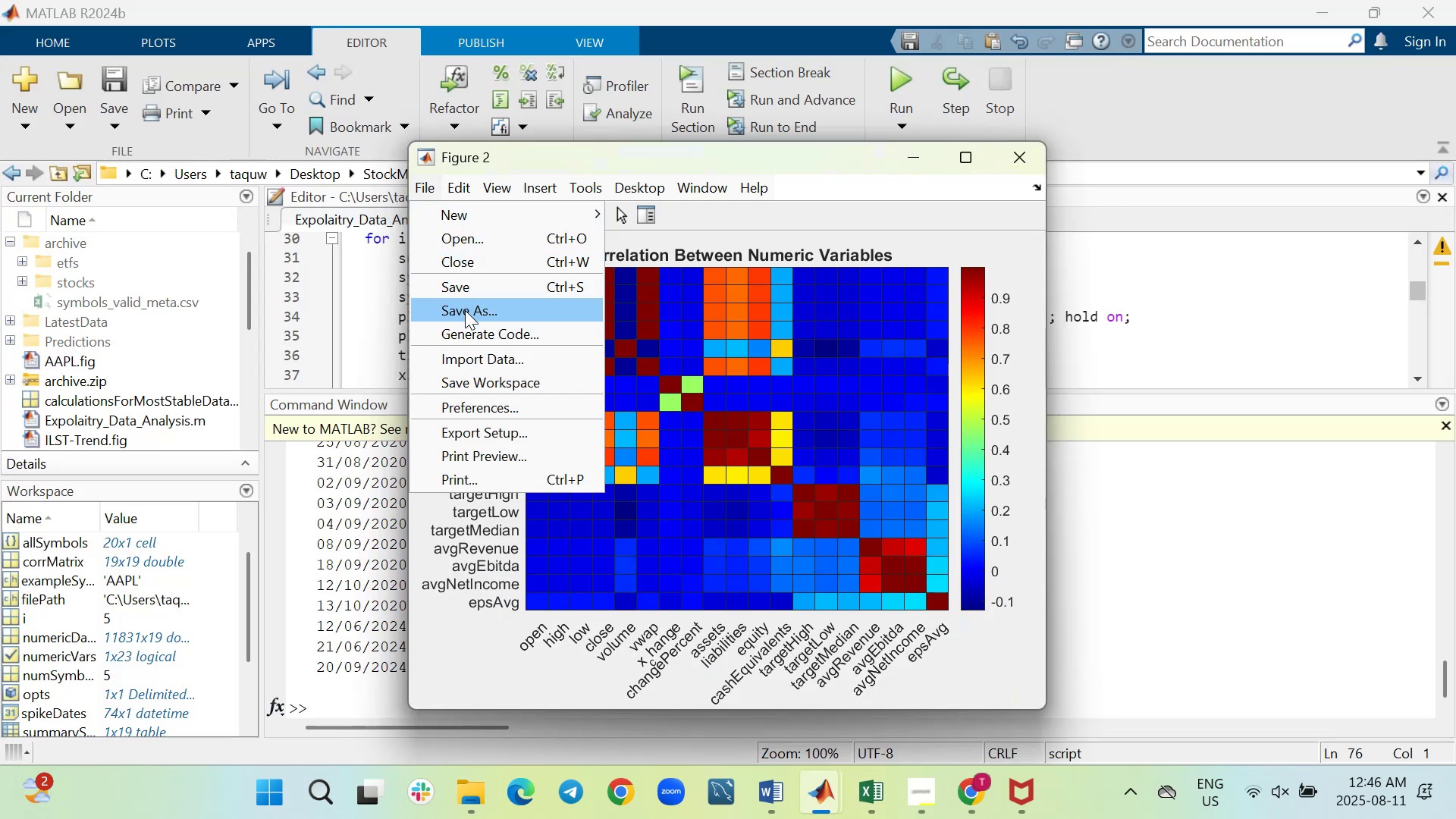 
left_click([465, 312])
 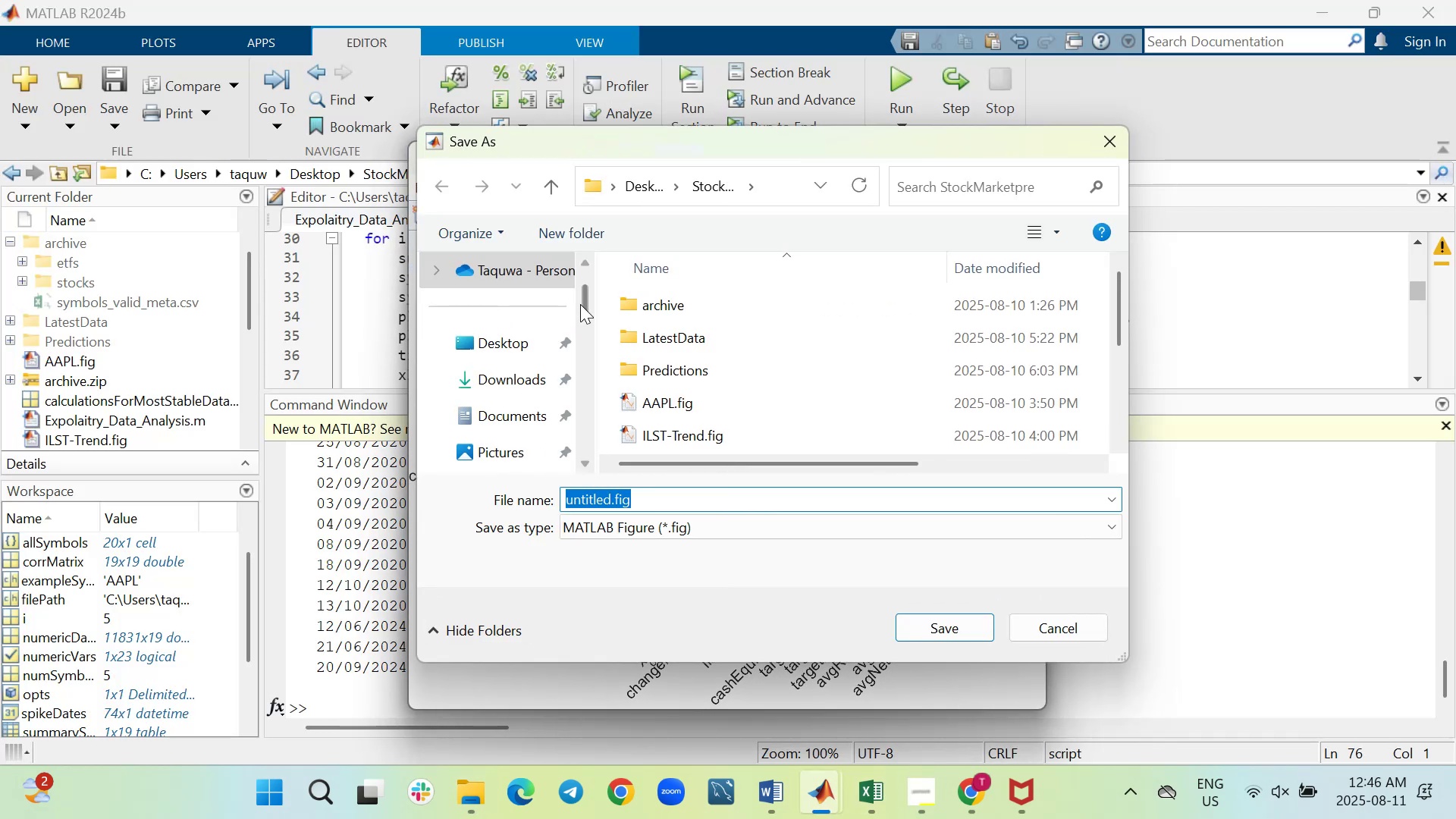 
scroll: coordinate [744, 352], scroll_direction: down, amount: 3.0
 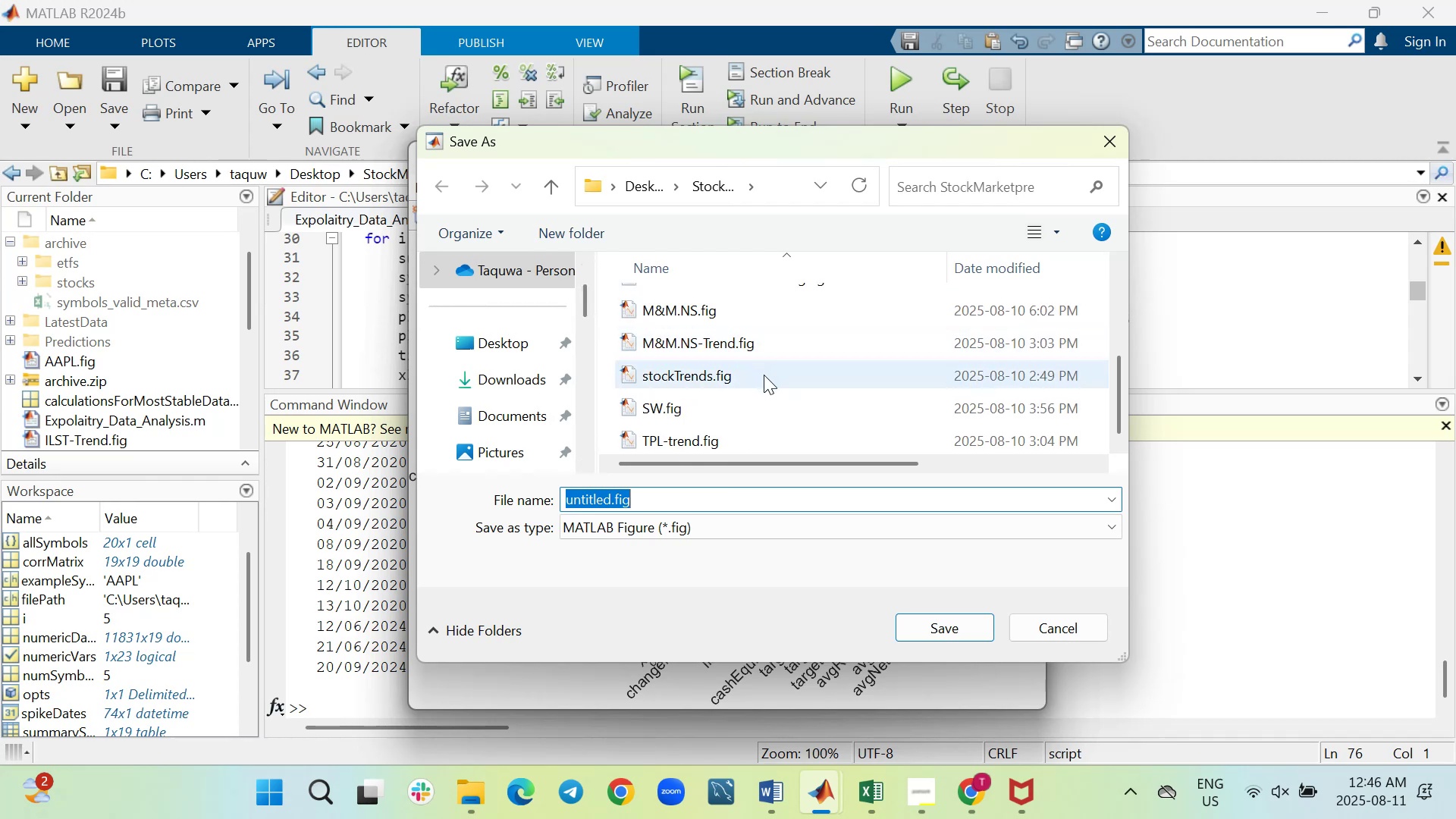 
scroll: coordinate [764, 375], scroll_direction: up, amount: 1.0
 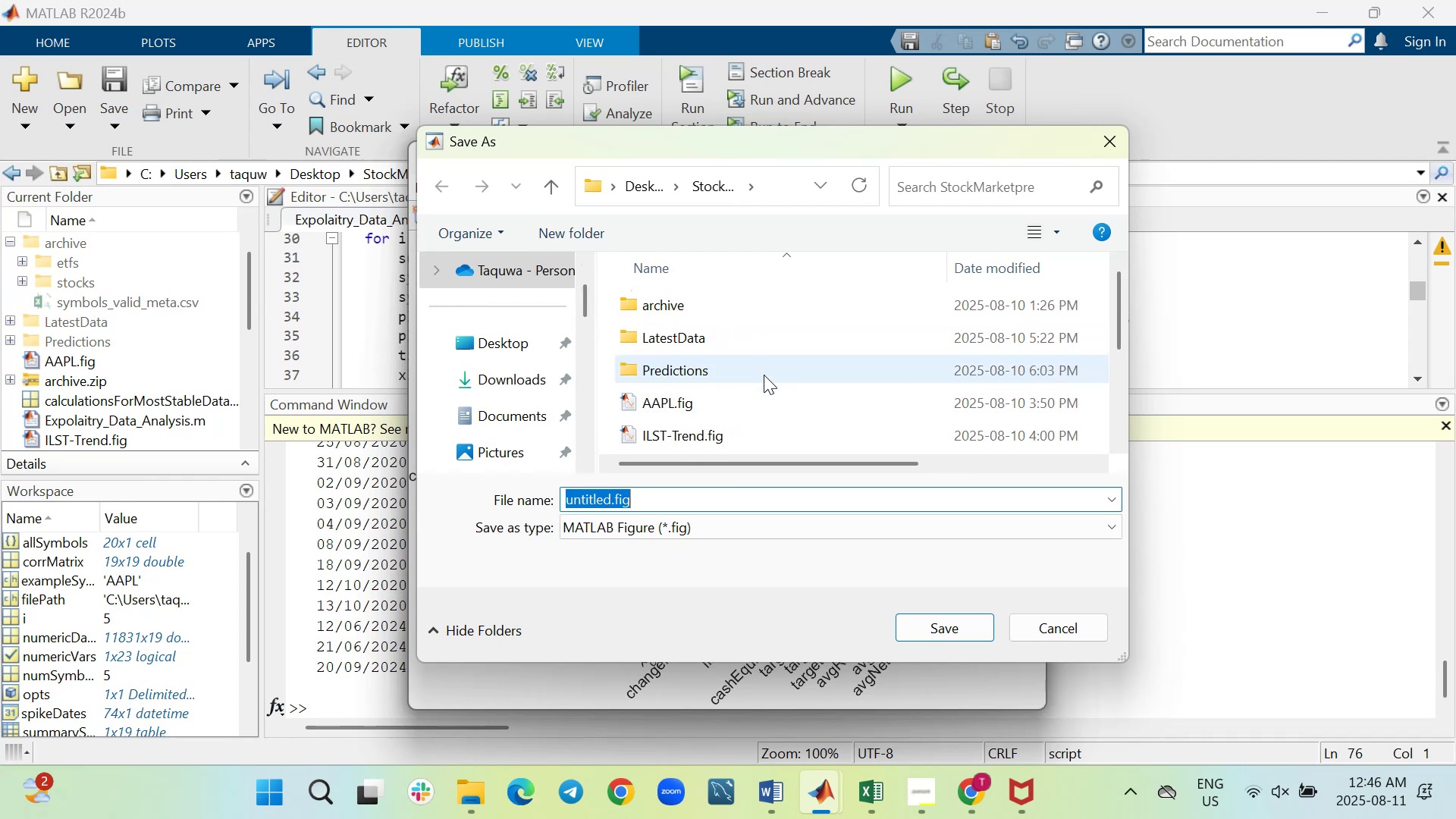 
scroll: coordinate [764, 375], scroll_direction: down, amount: 1.0
 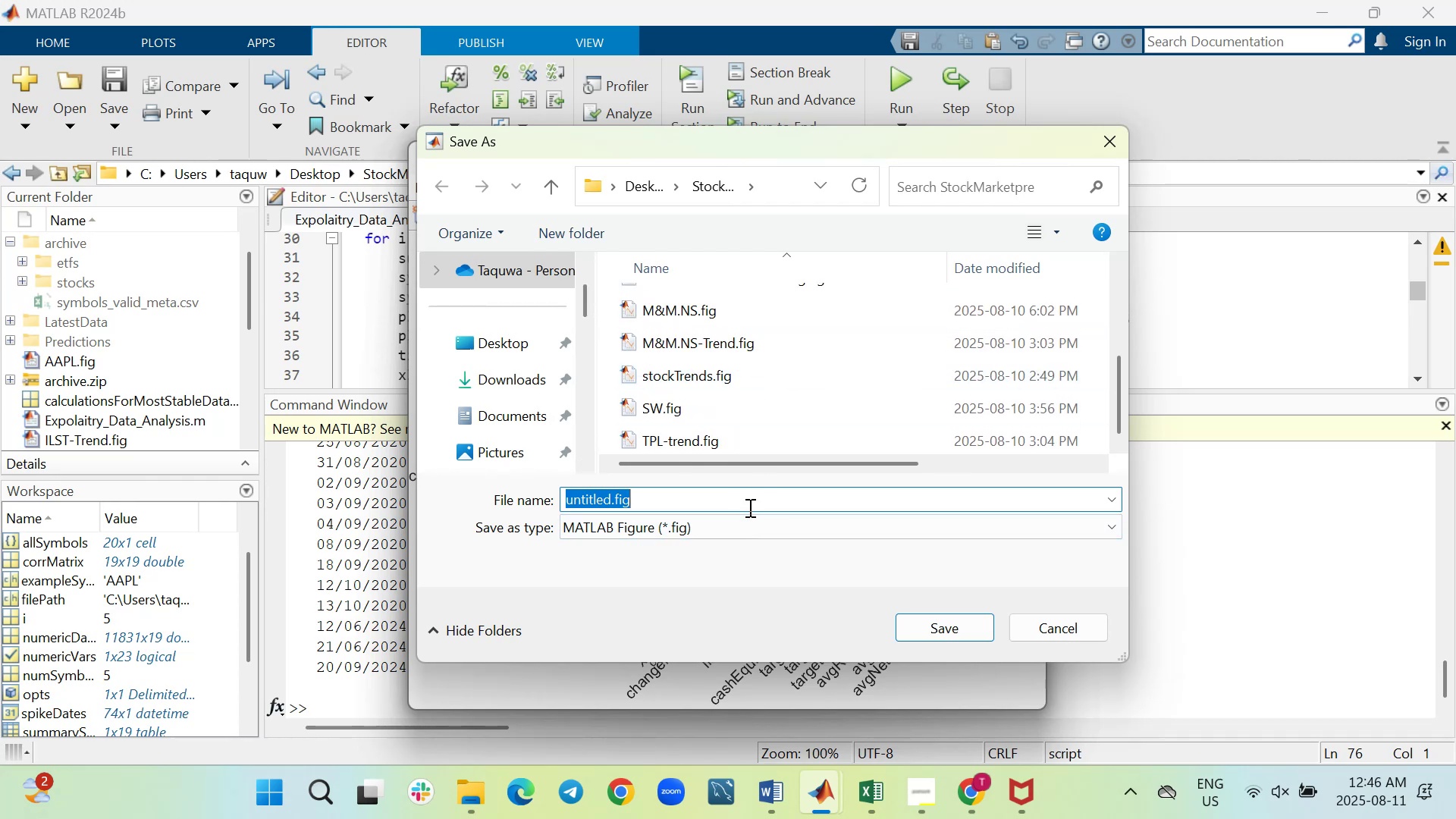 
type(HeatMap)
 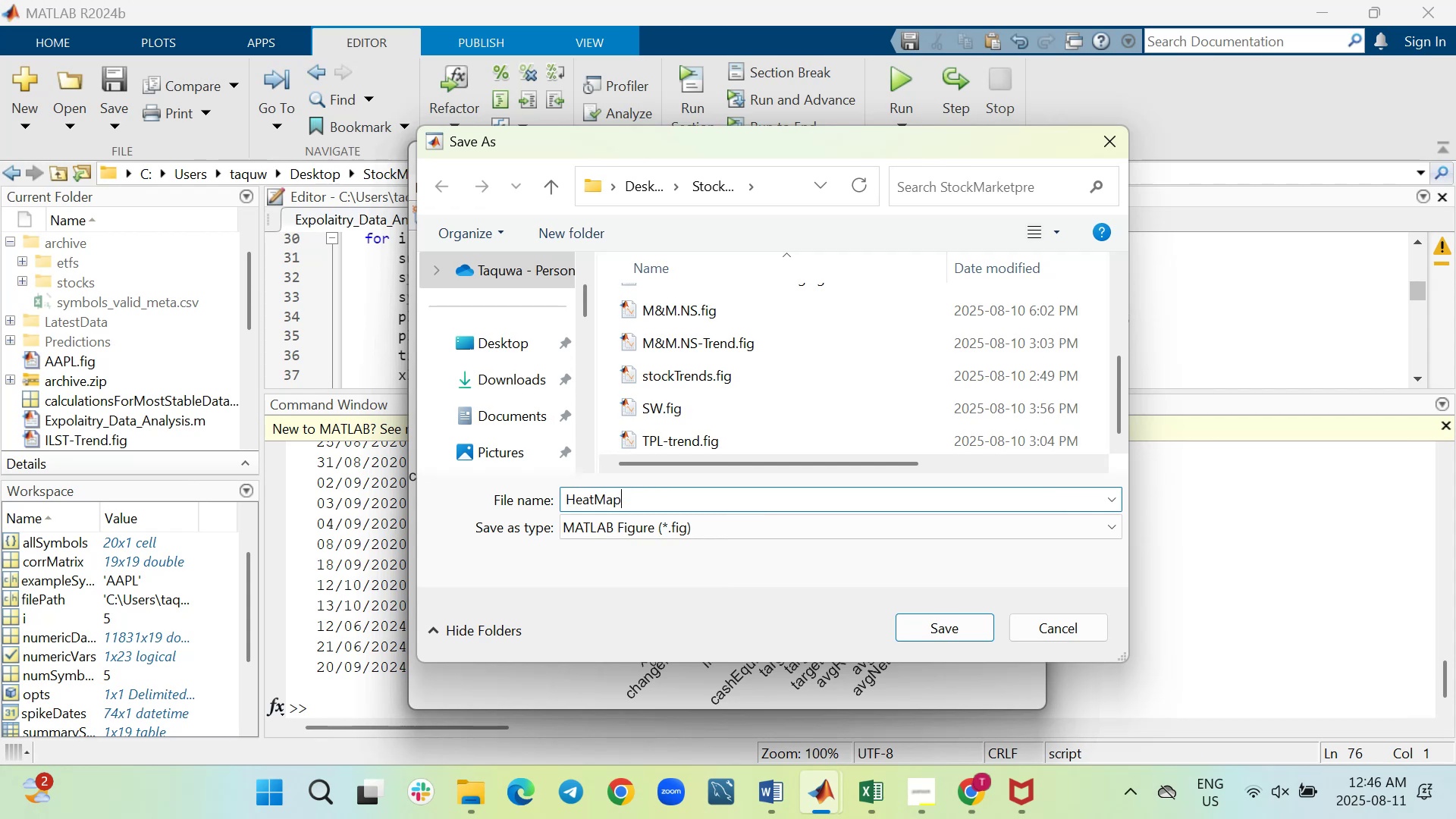 
type(Corr)
 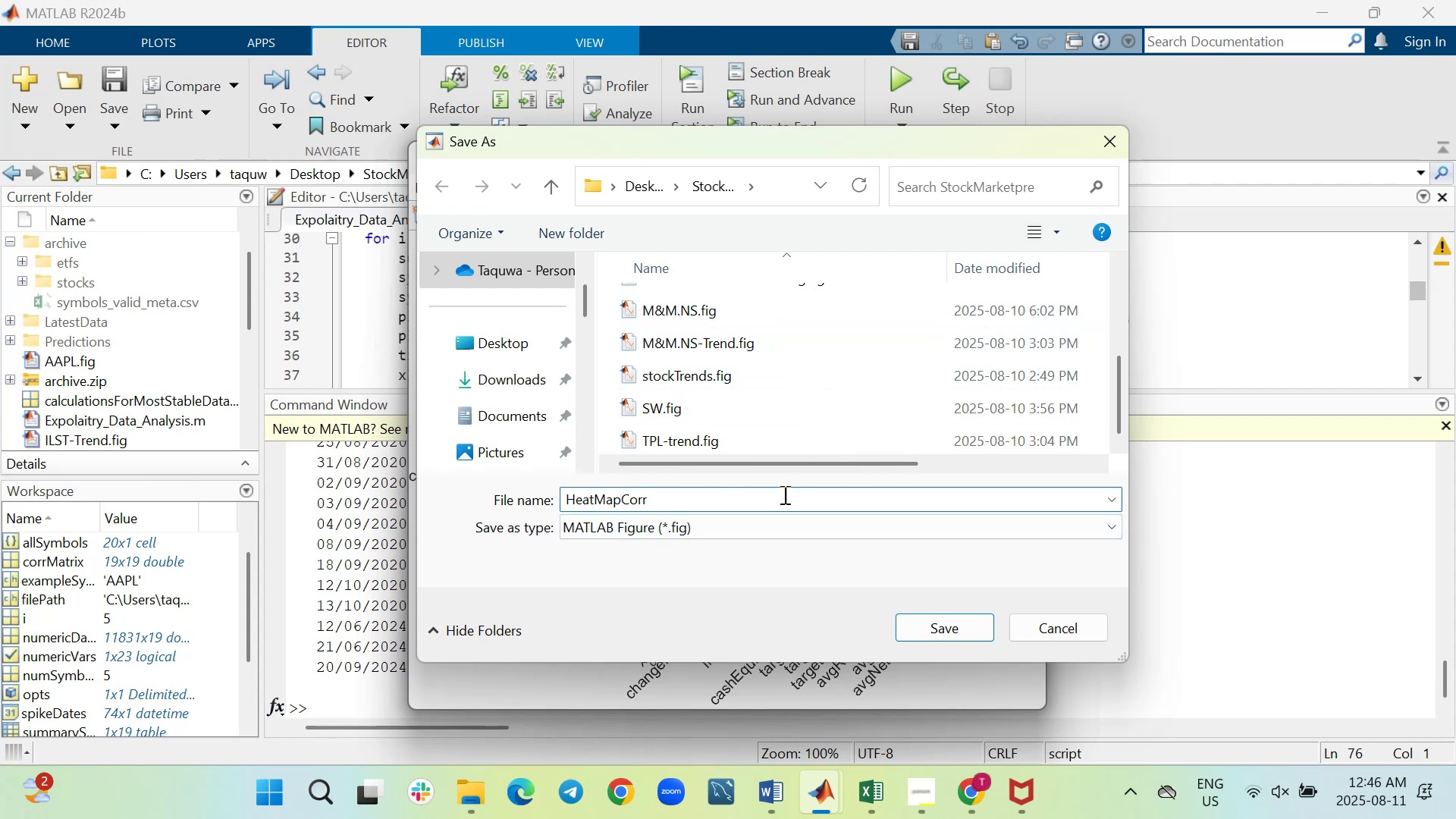 
wait(7.05)
 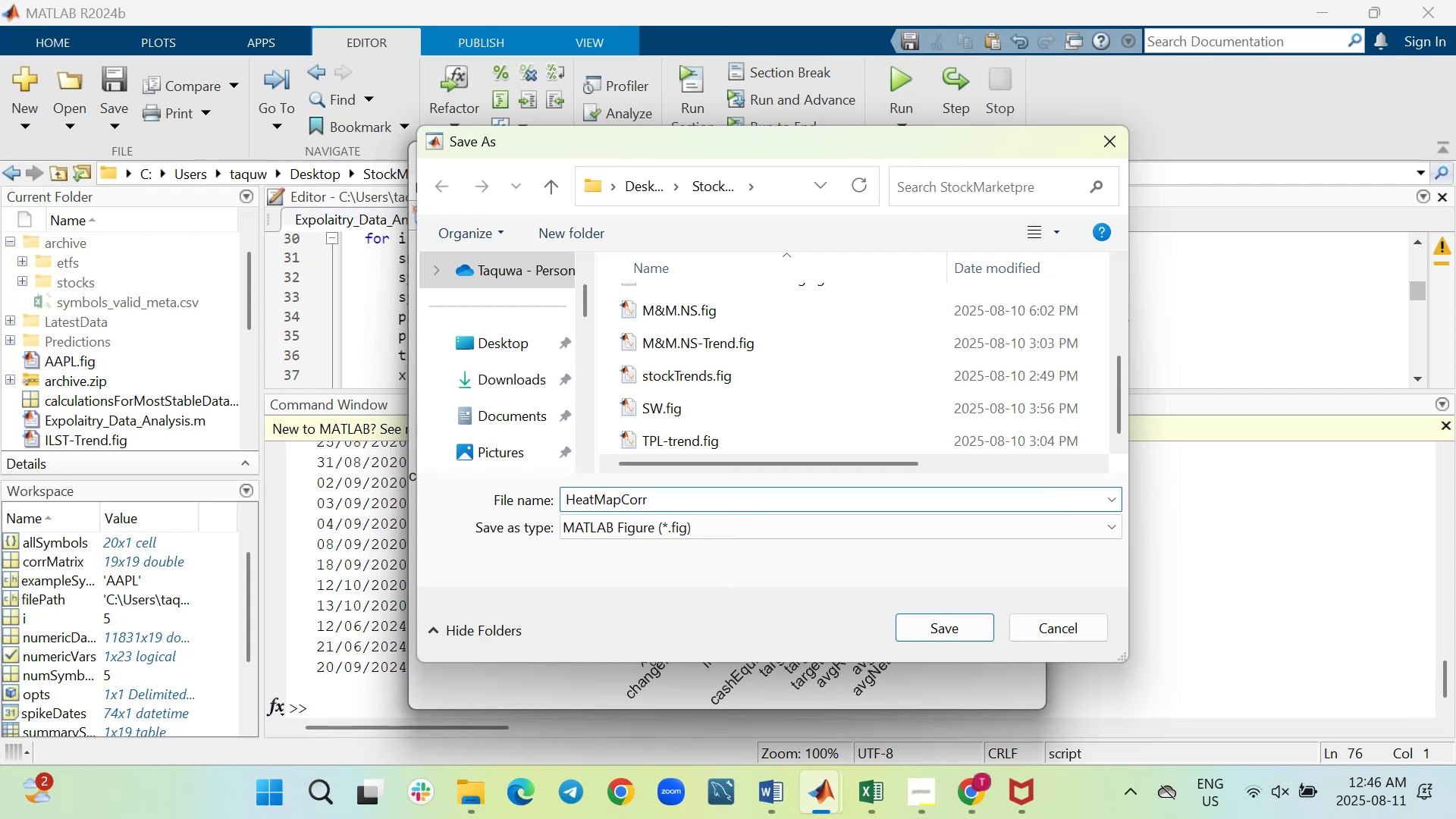 
left_click([940, 628])
 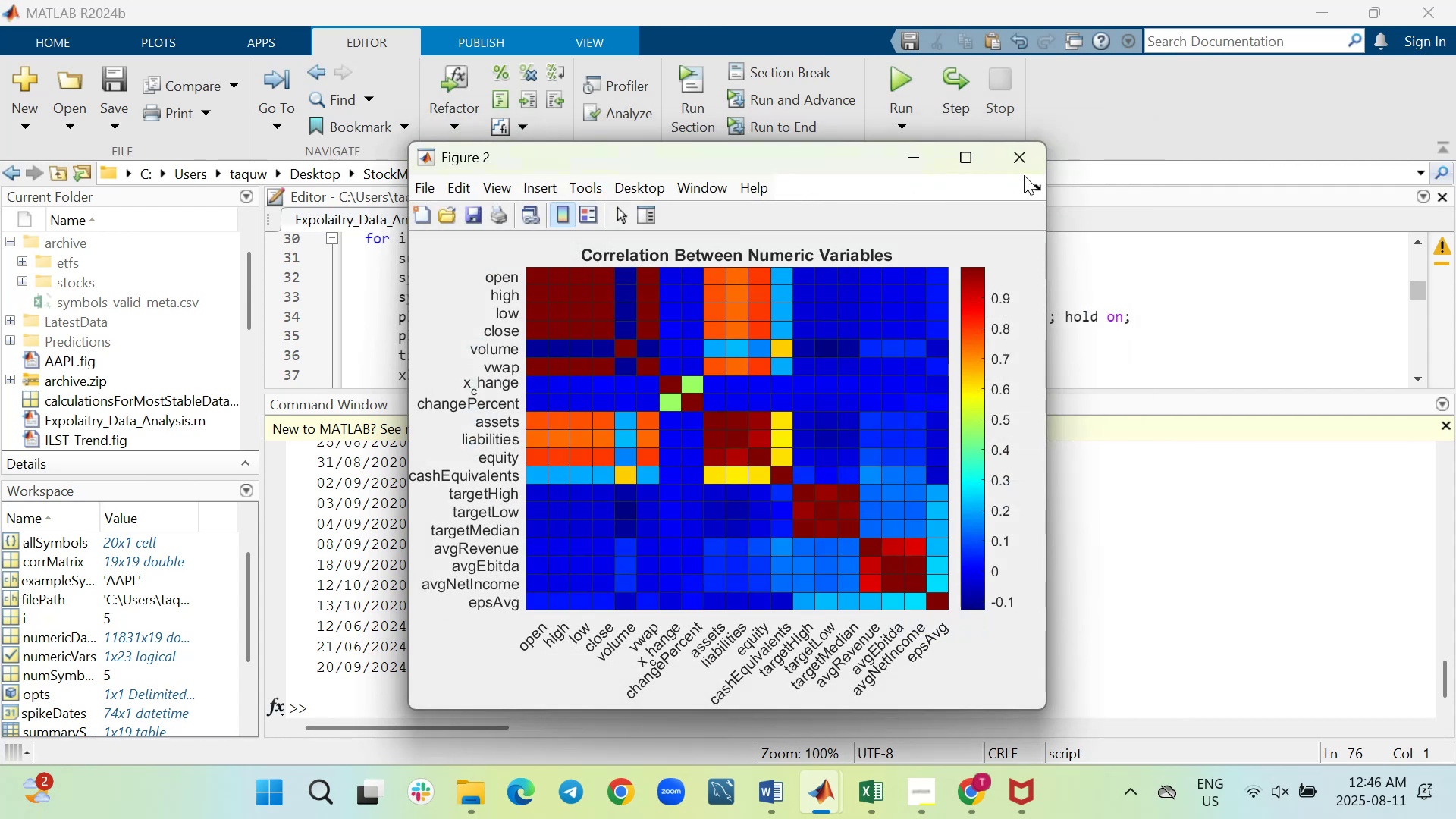 
left_click([1021, 162])
 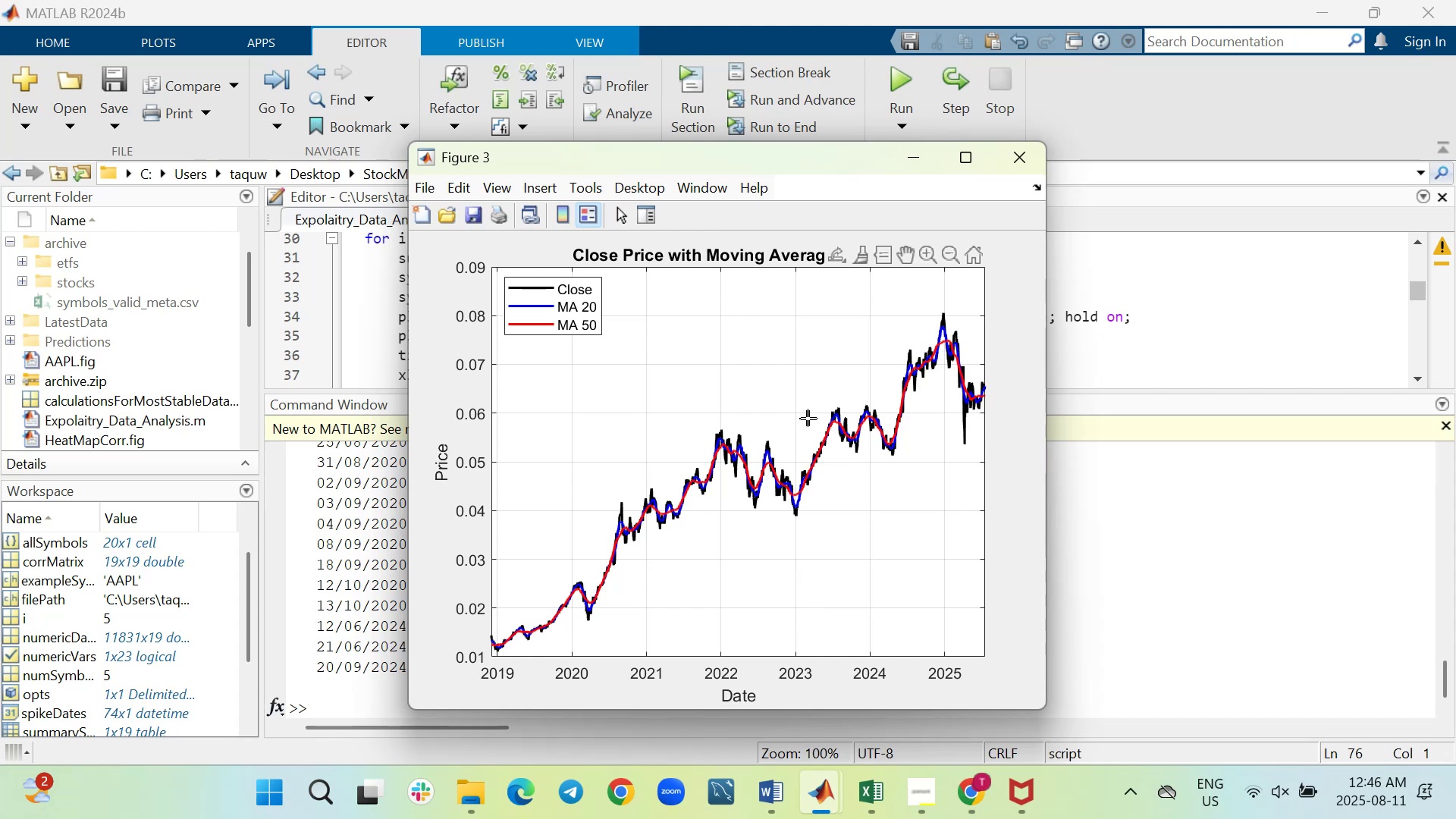 
left_click([966, 162])
 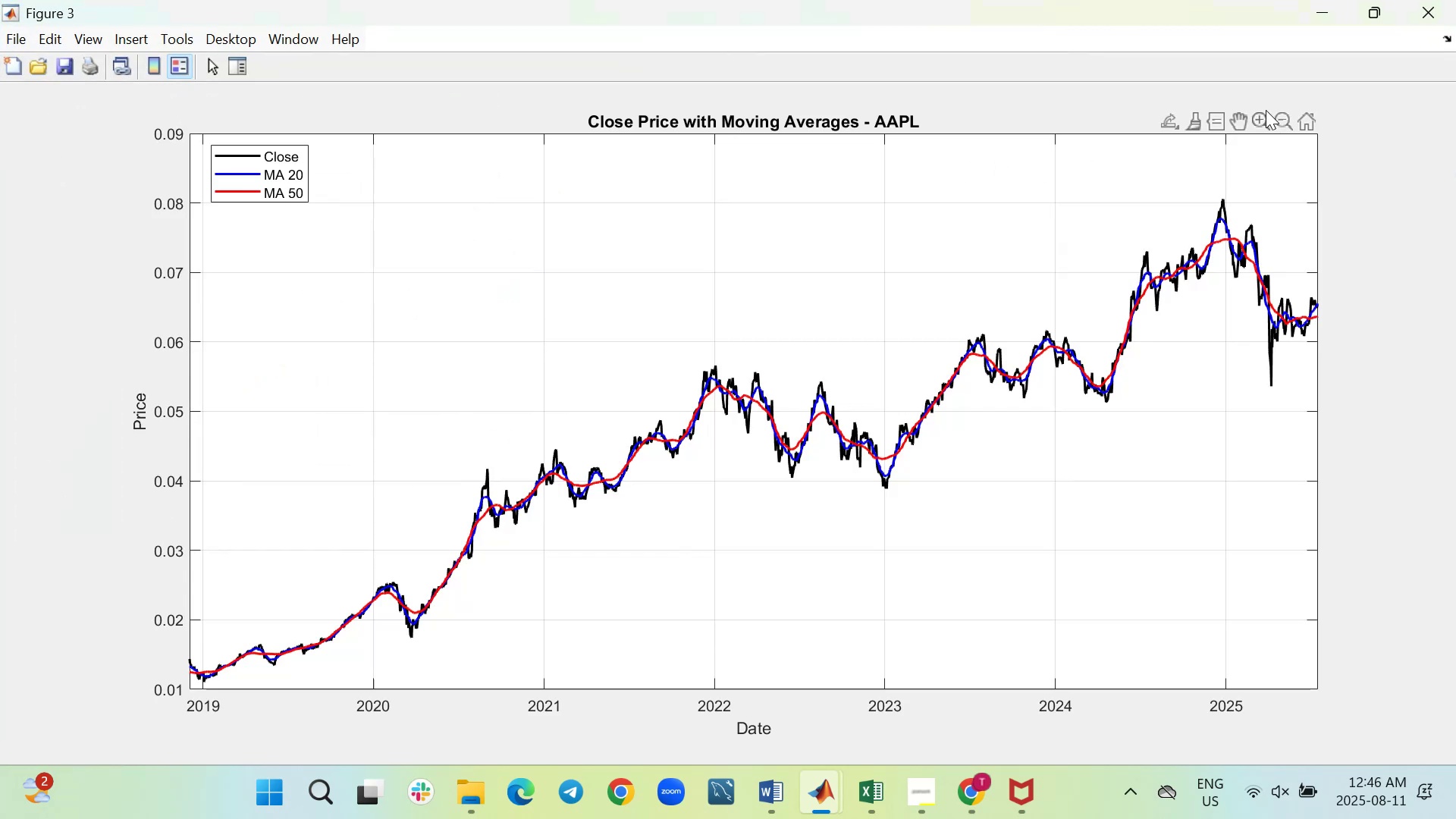 
left_click([1254, 118])
 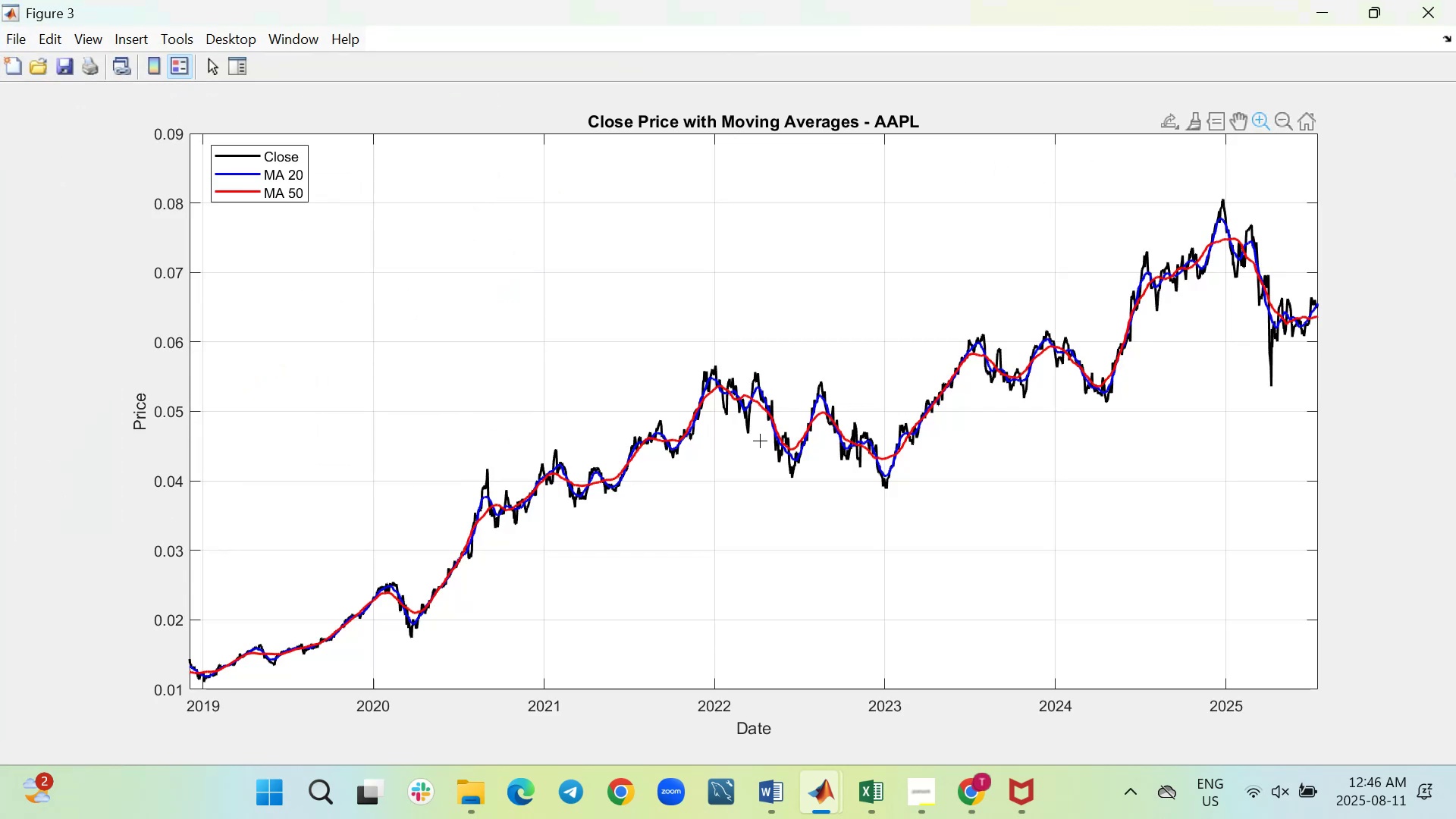 
scroll: coordinate [759, 440], scroll_direction: up, amount: 4.0
 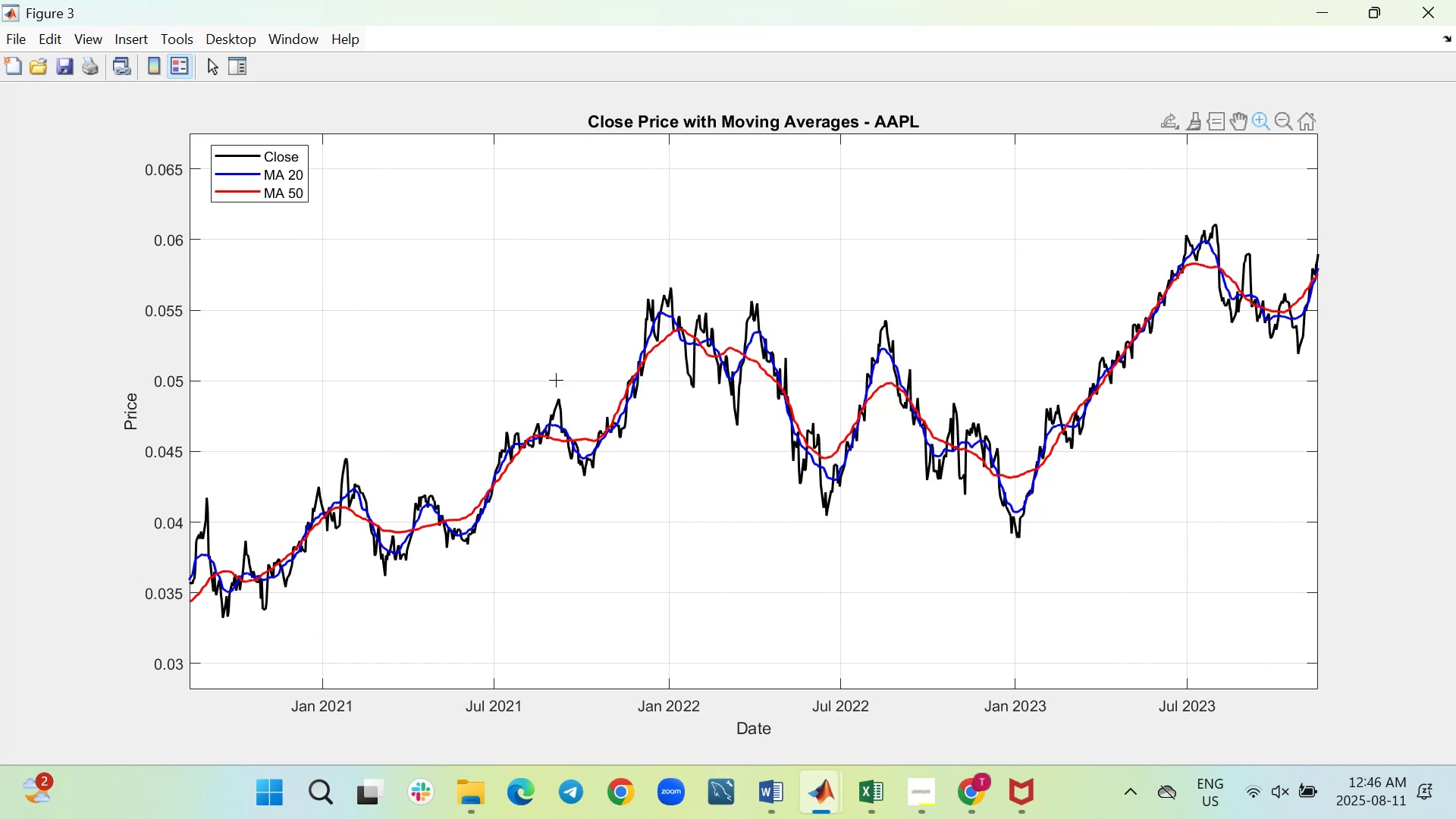 
scroll: coordinate [841, 405], scroll_direction: down, amount: 3.0
 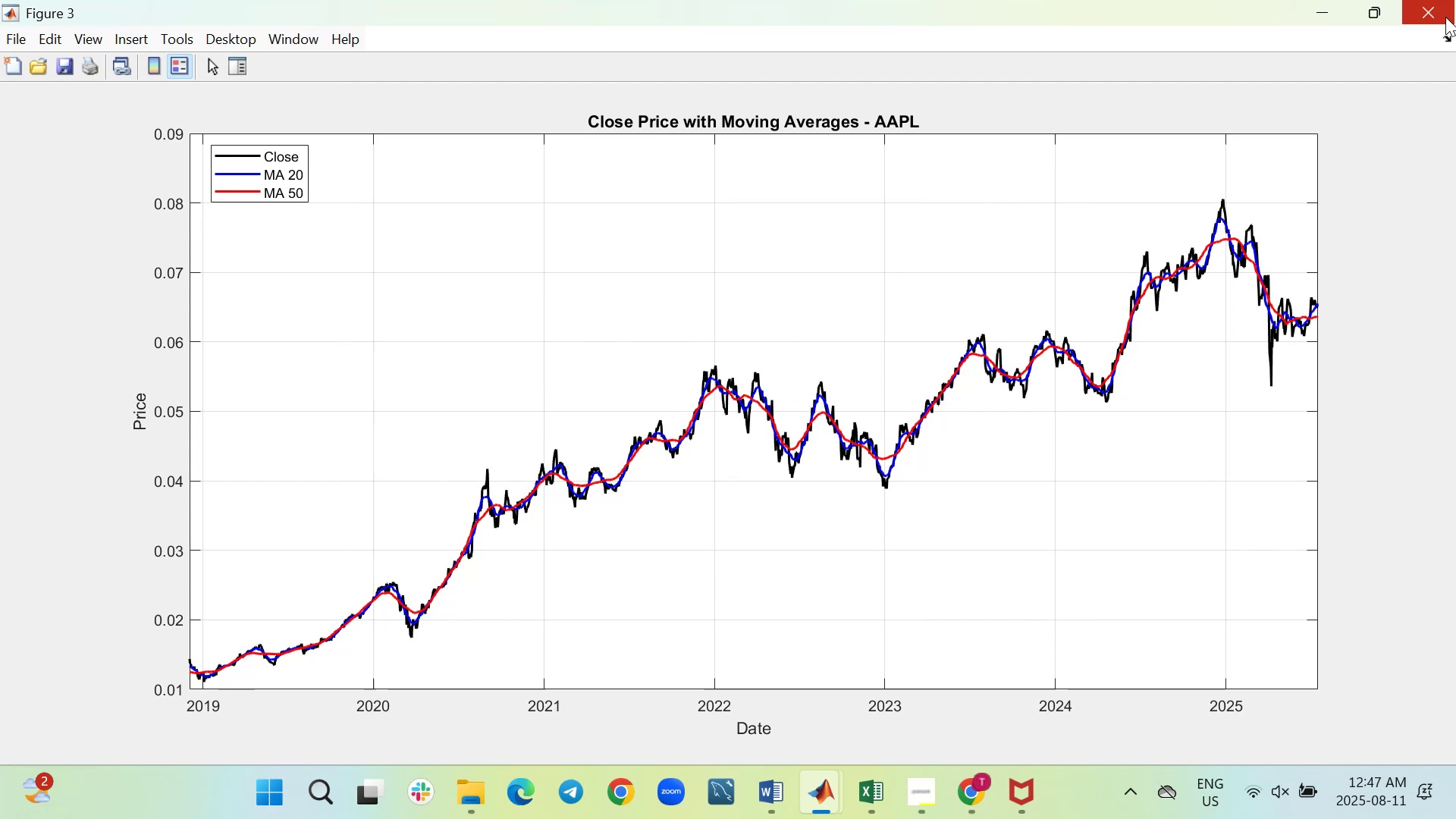 
left_click([1426, 6])
 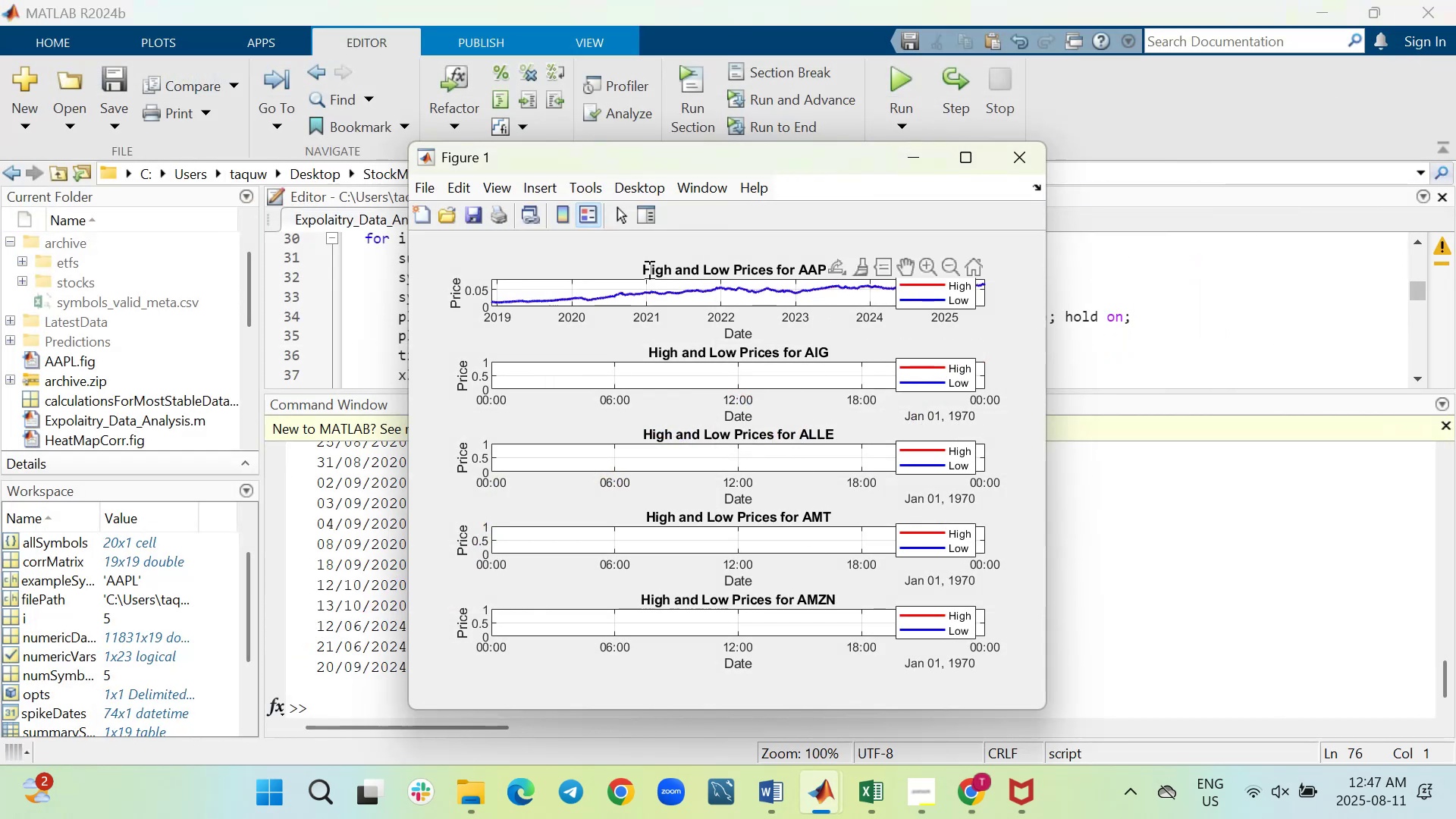 
wait(9.13)
 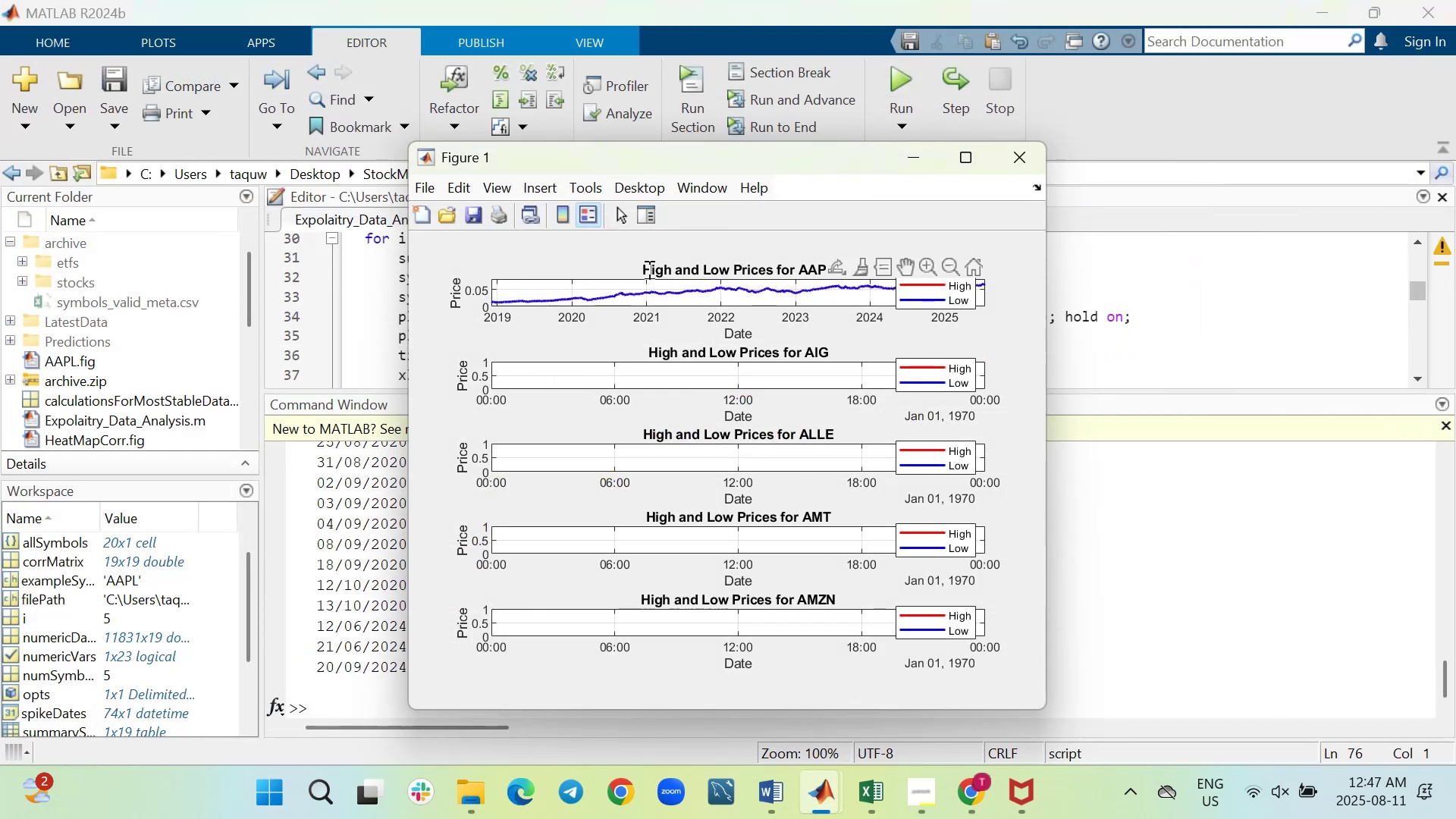 
left_click([1024, 162])
 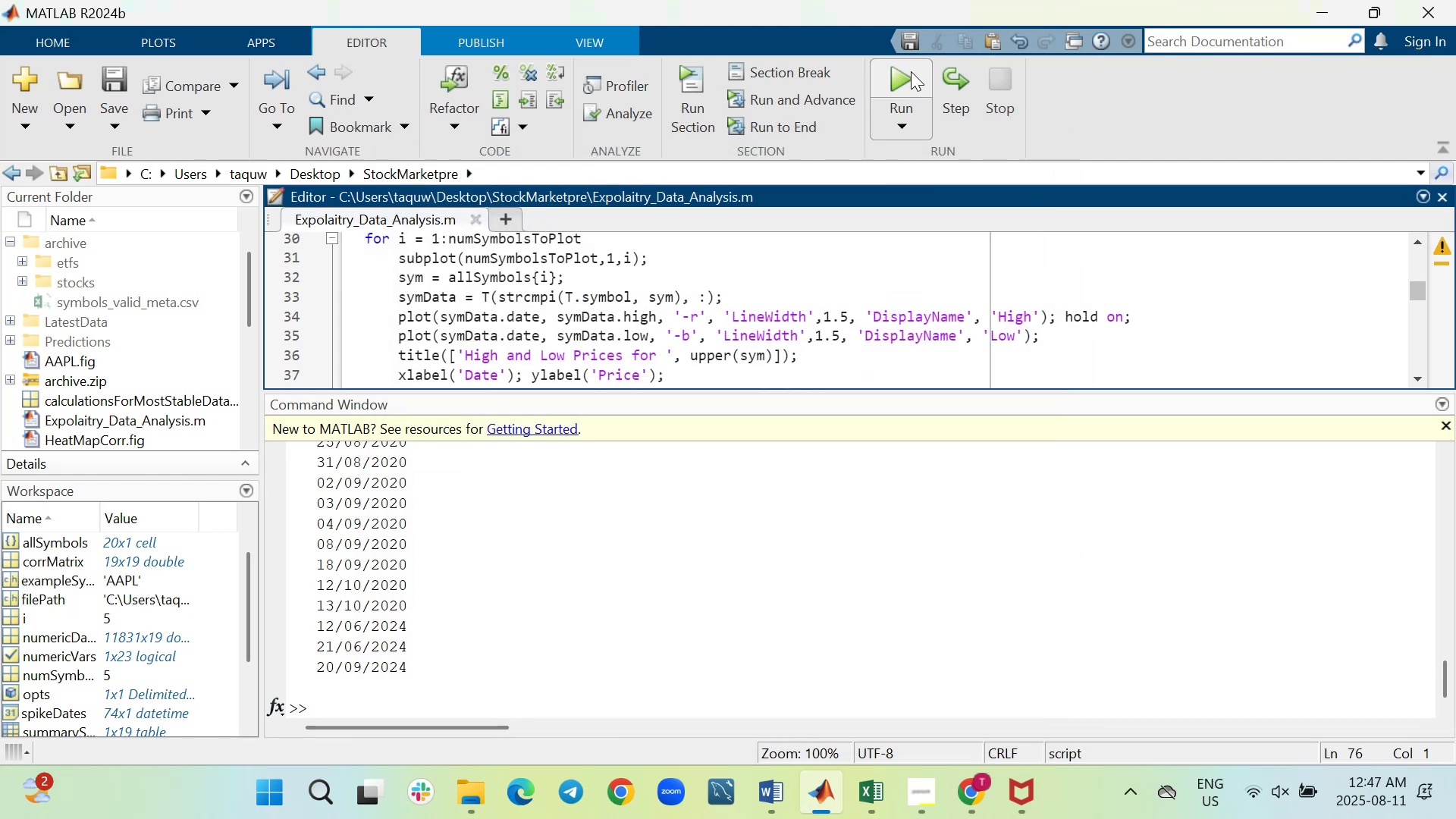 
left_click([899, 74])
 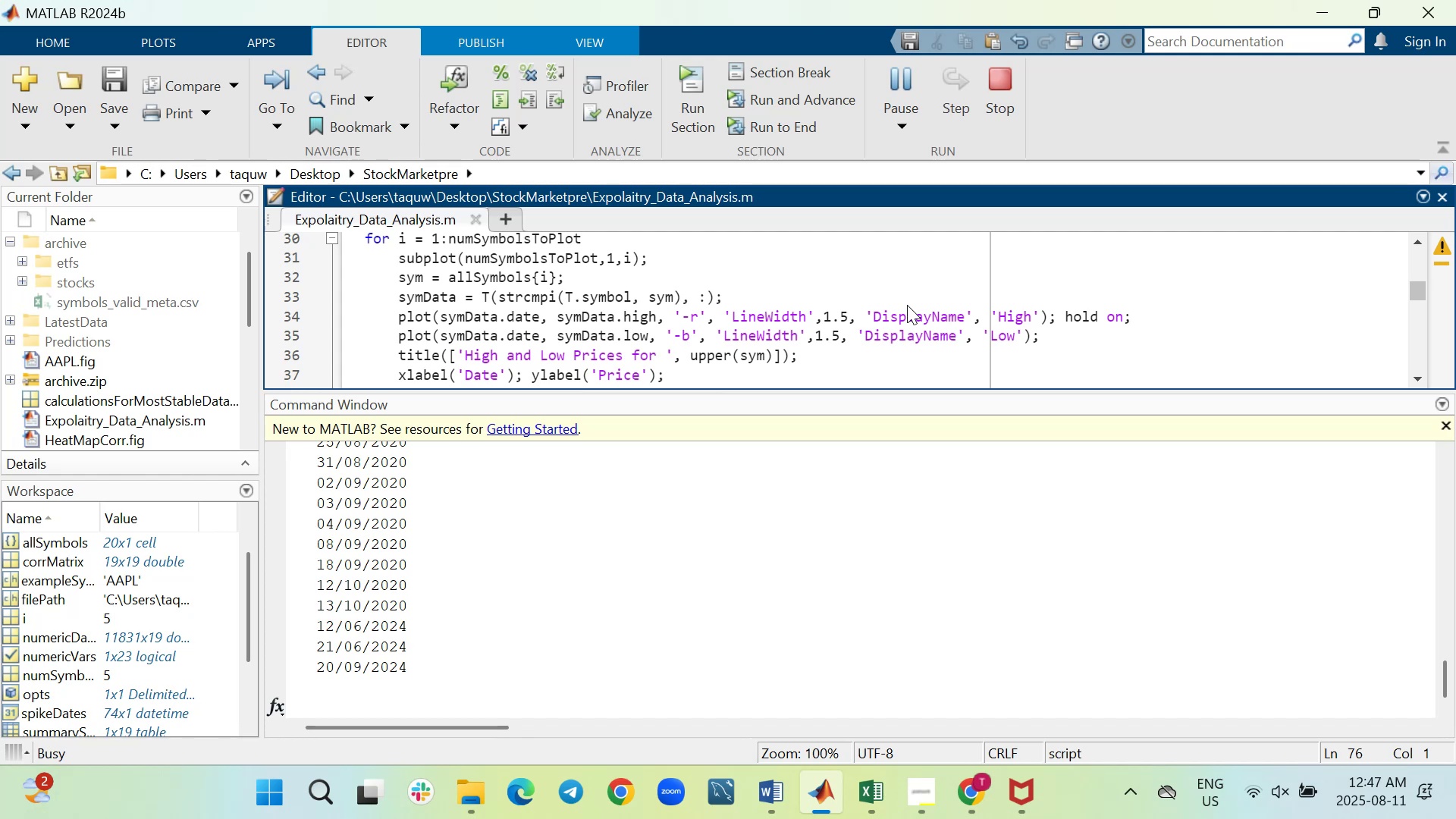 
wait(13.14)
 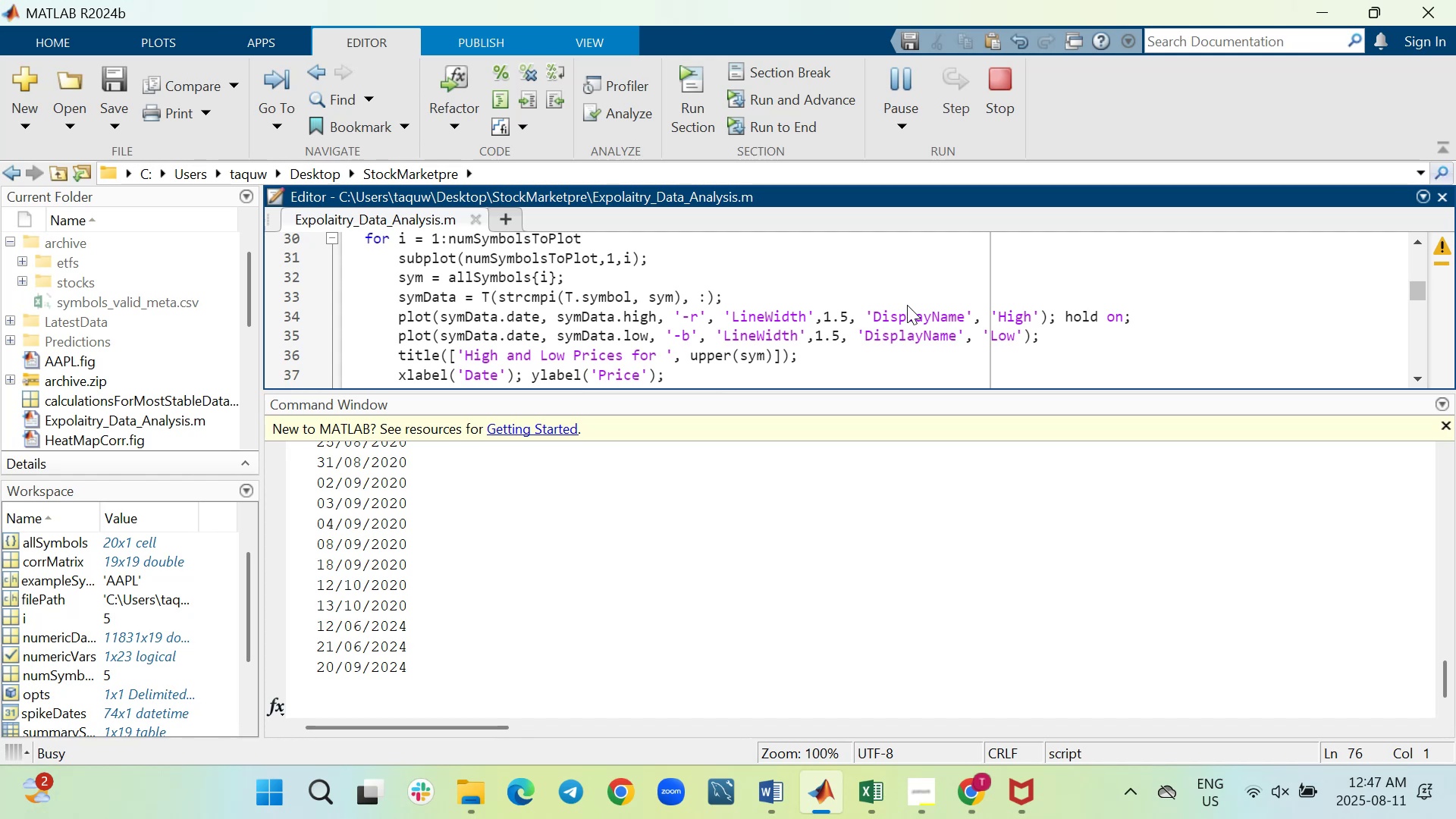 
left_click([794, 667])
 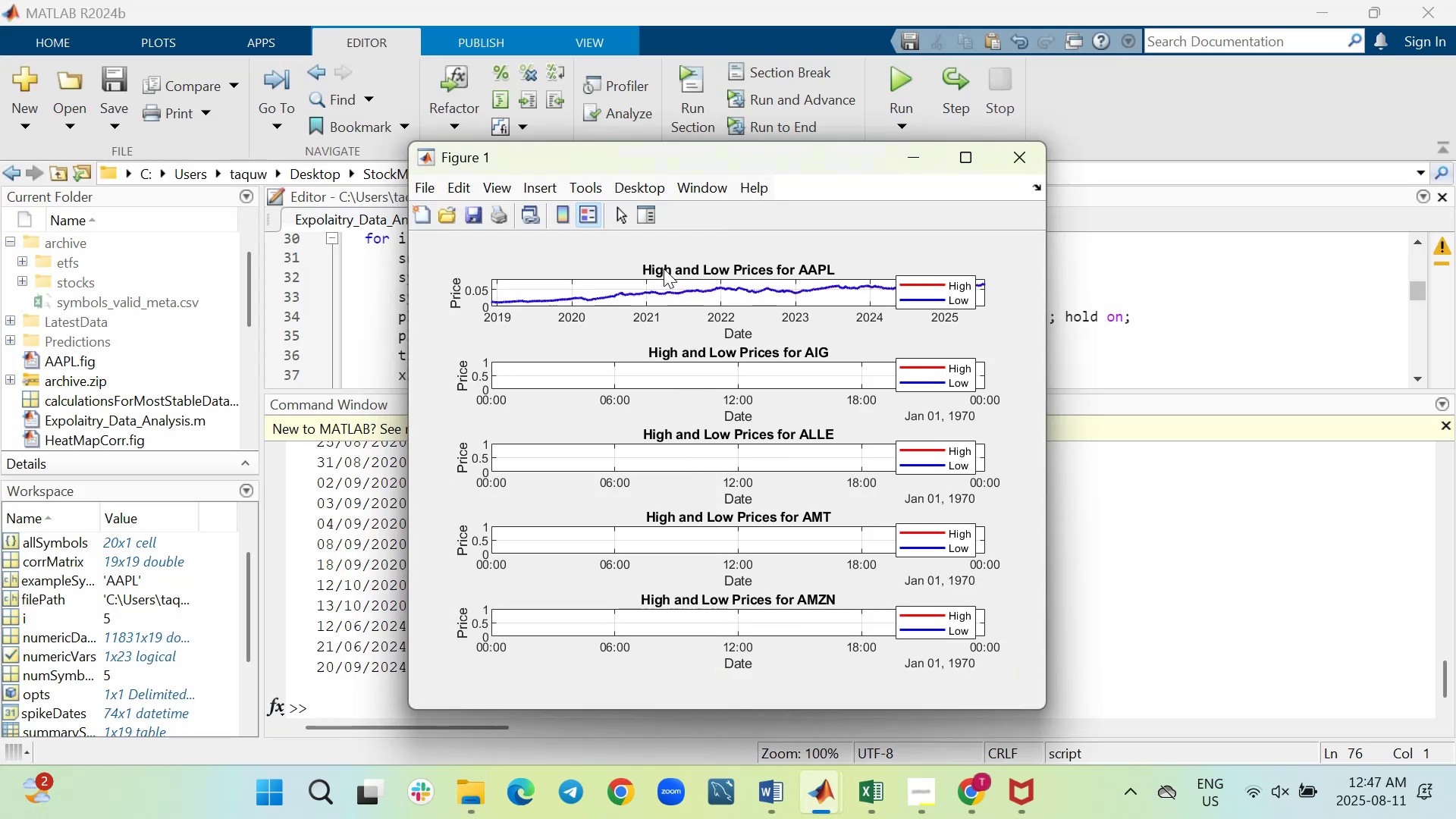 
left_click_drag(start_coordinate=[639, 267], to_coordinate=[727, 265])
 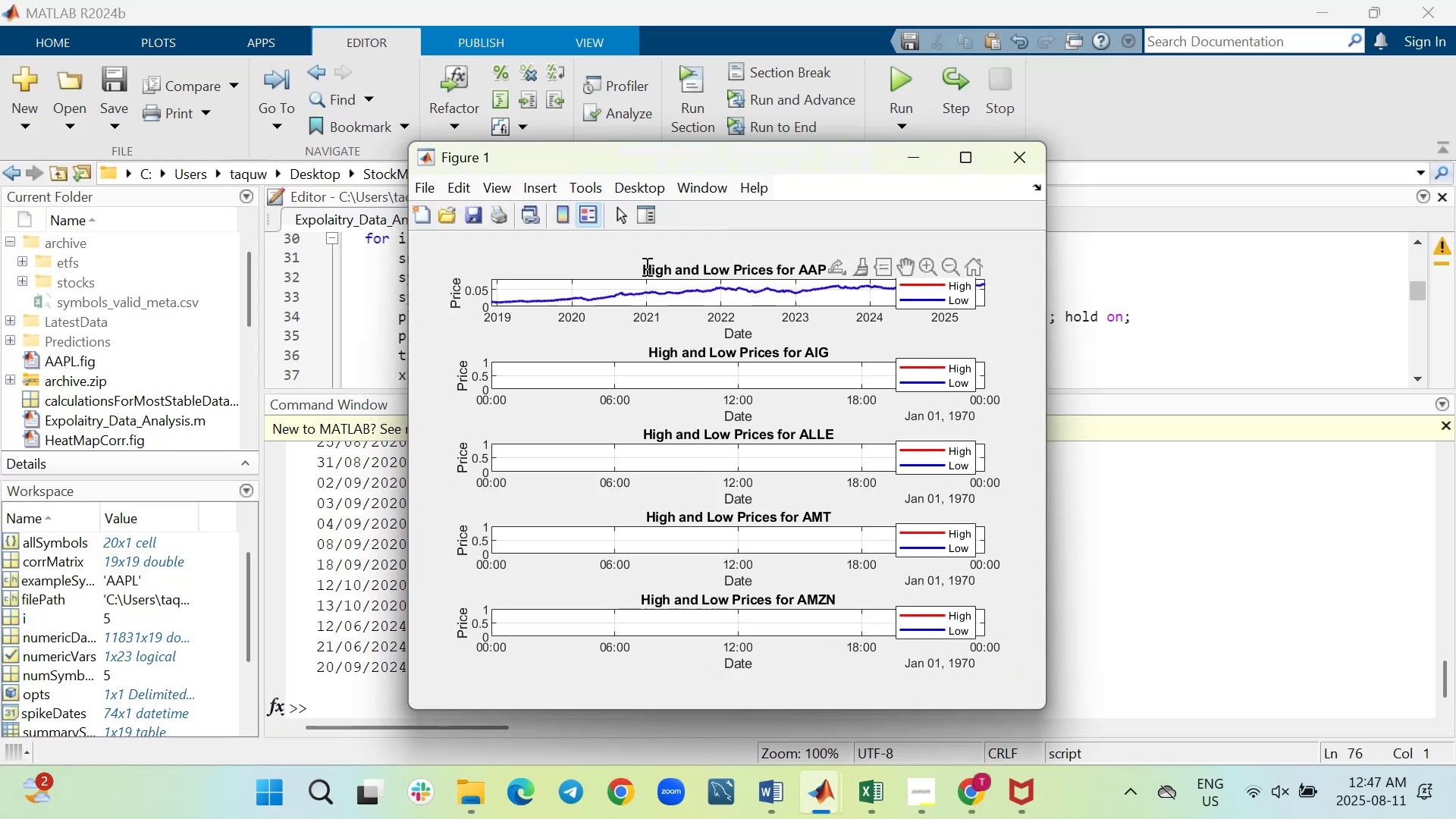 
left_click_drag(start_coordinate=[645, 266], to_coordinate=[757, 270])
 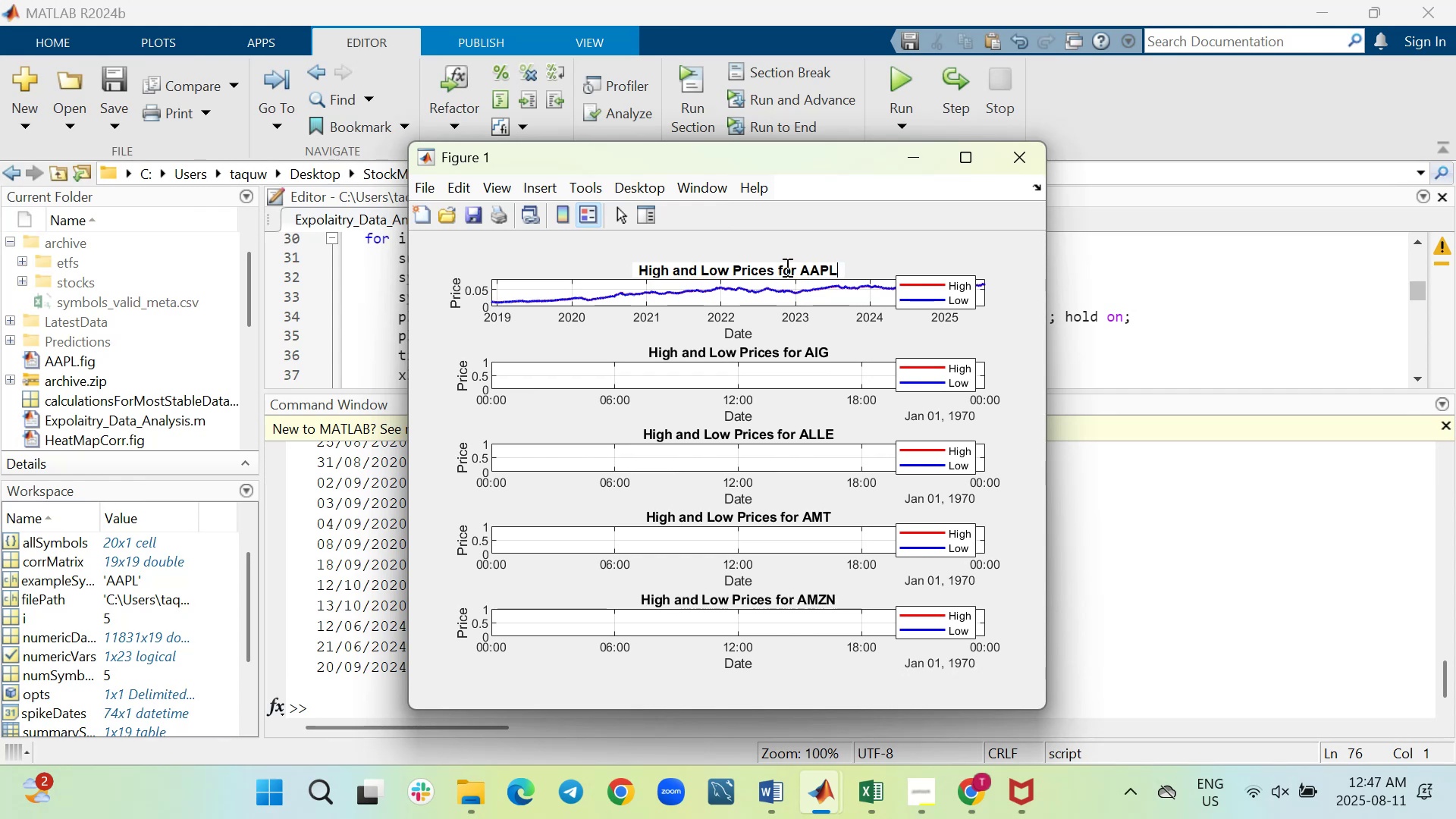 
left_click_drag(start_coordinate=[783, 267], to_coordinate=[632, 269])
 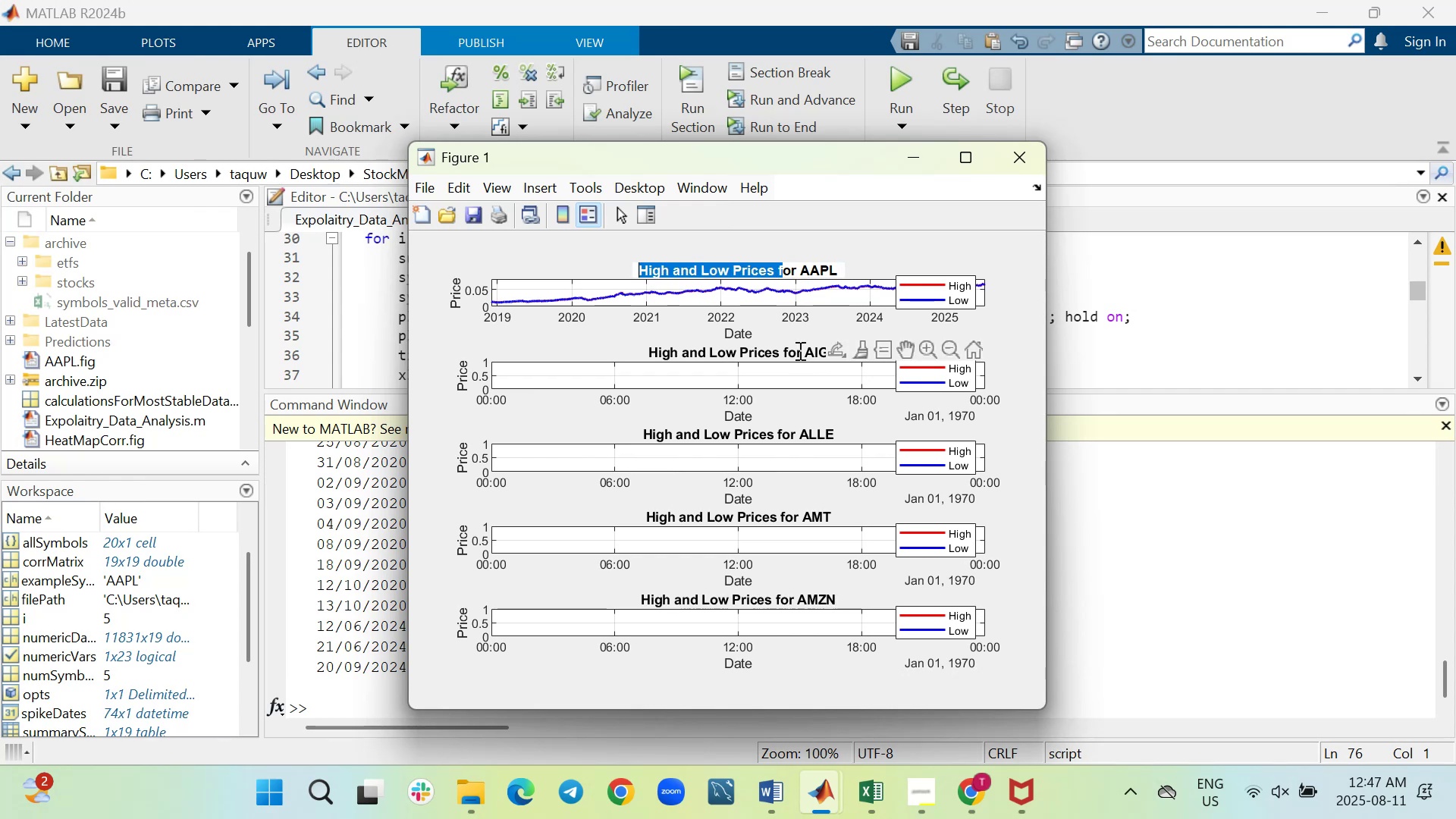 
key(Control+C)
 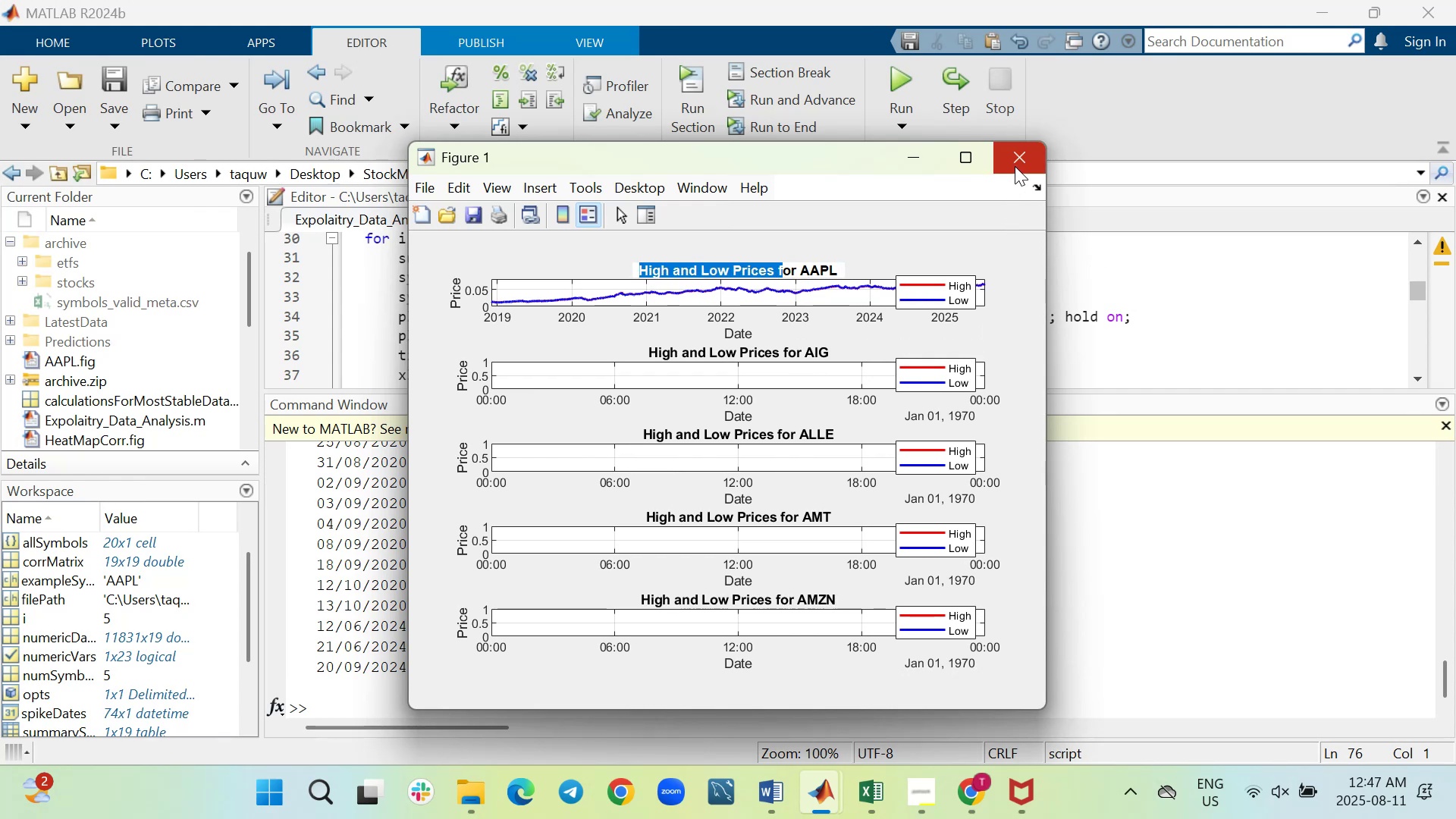 
left_click([1015, 166])
 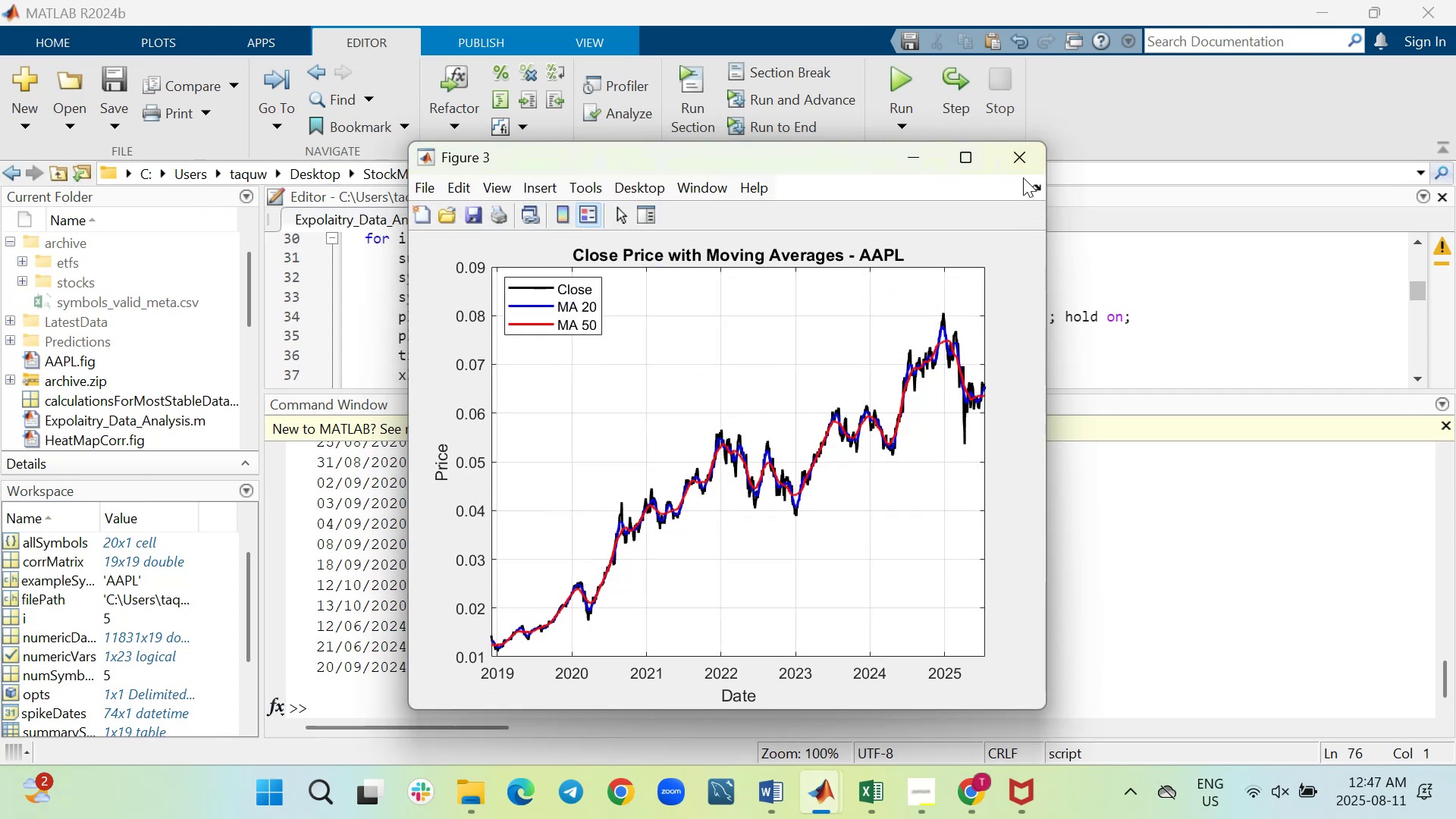 
left_click([1022, 168])
 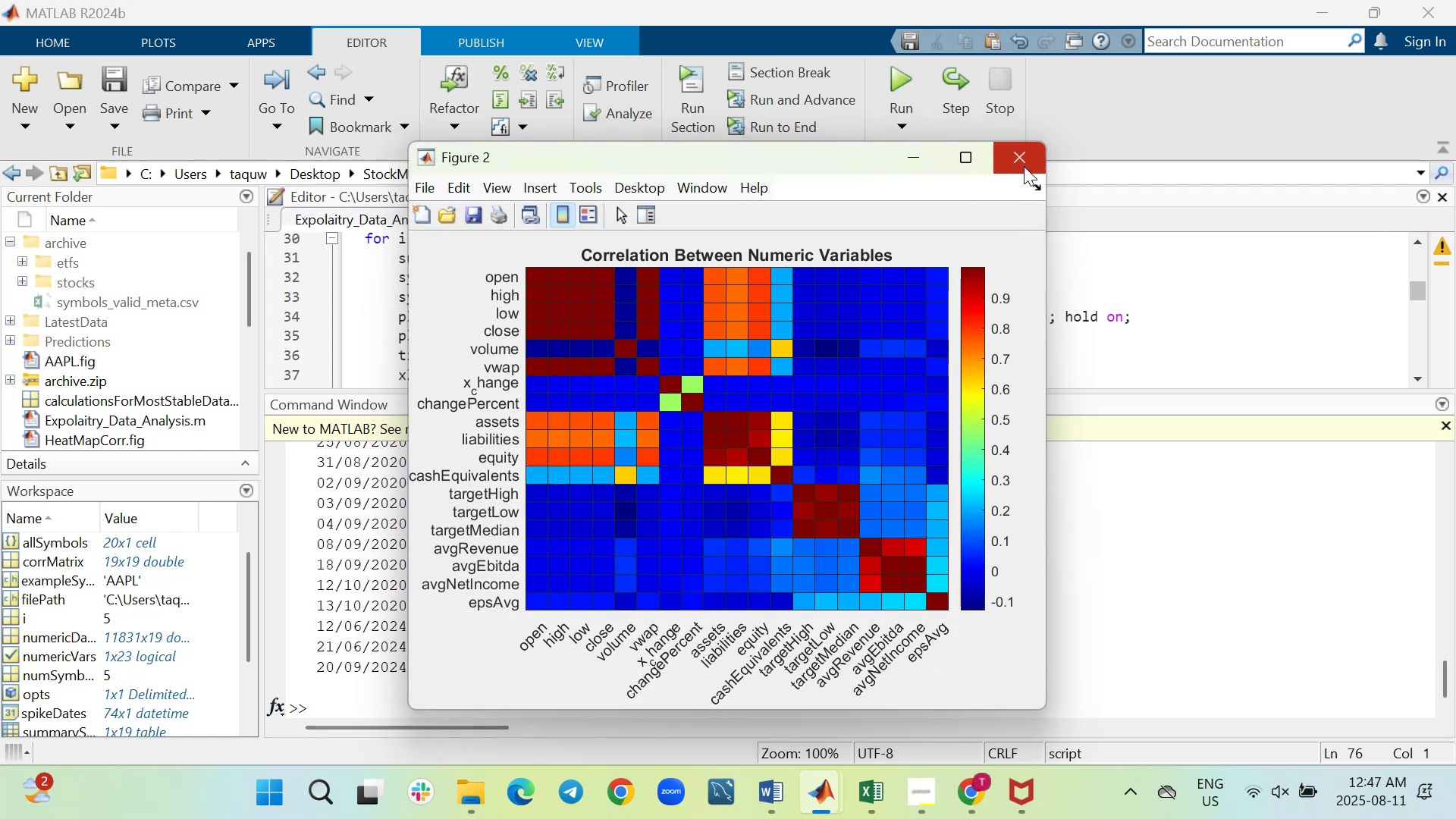 
left_click([1025, 165])
 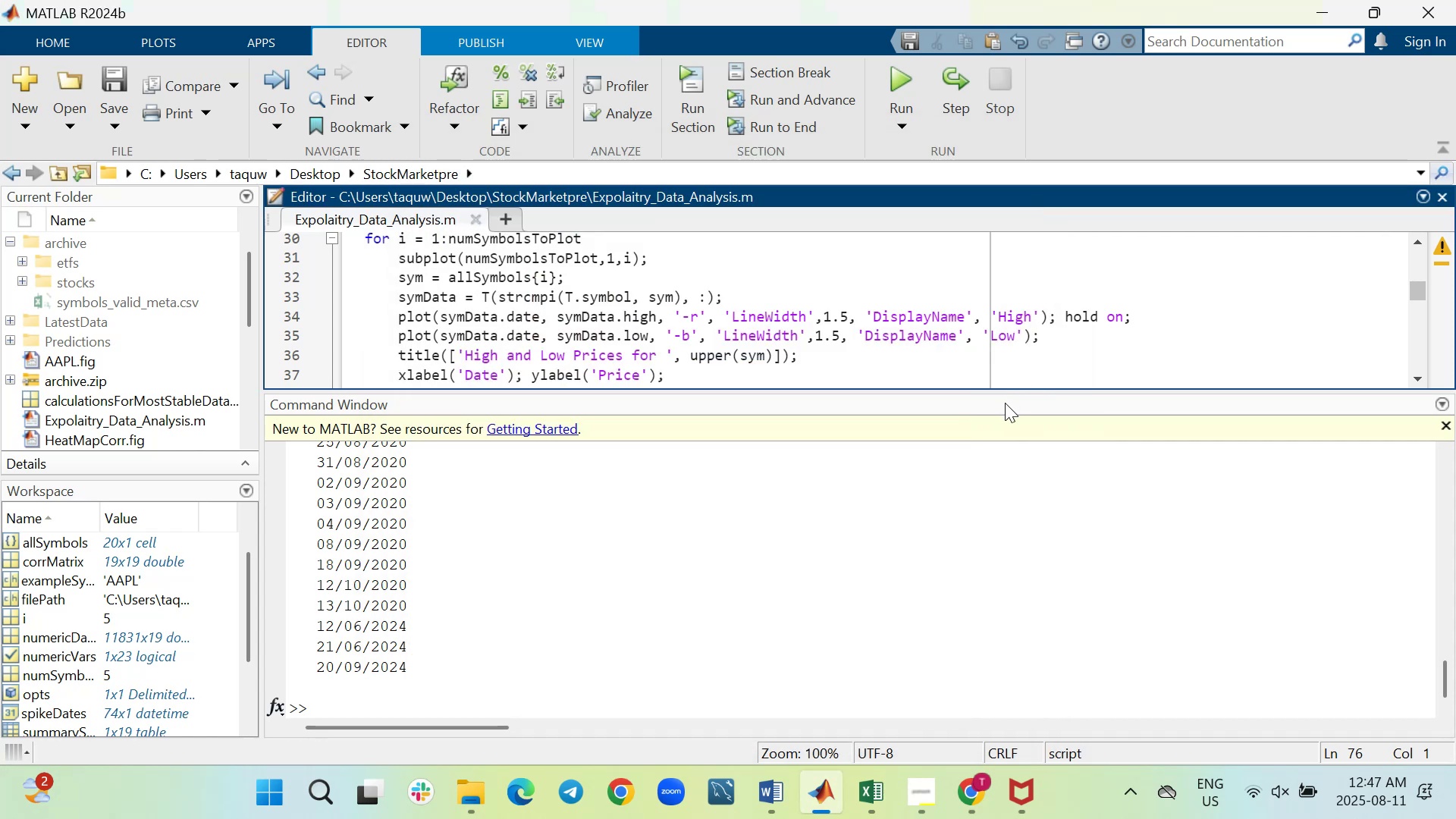 
left_click_drag(start_coordinate=[1003, 391], to_coordinate=[982, 650])
 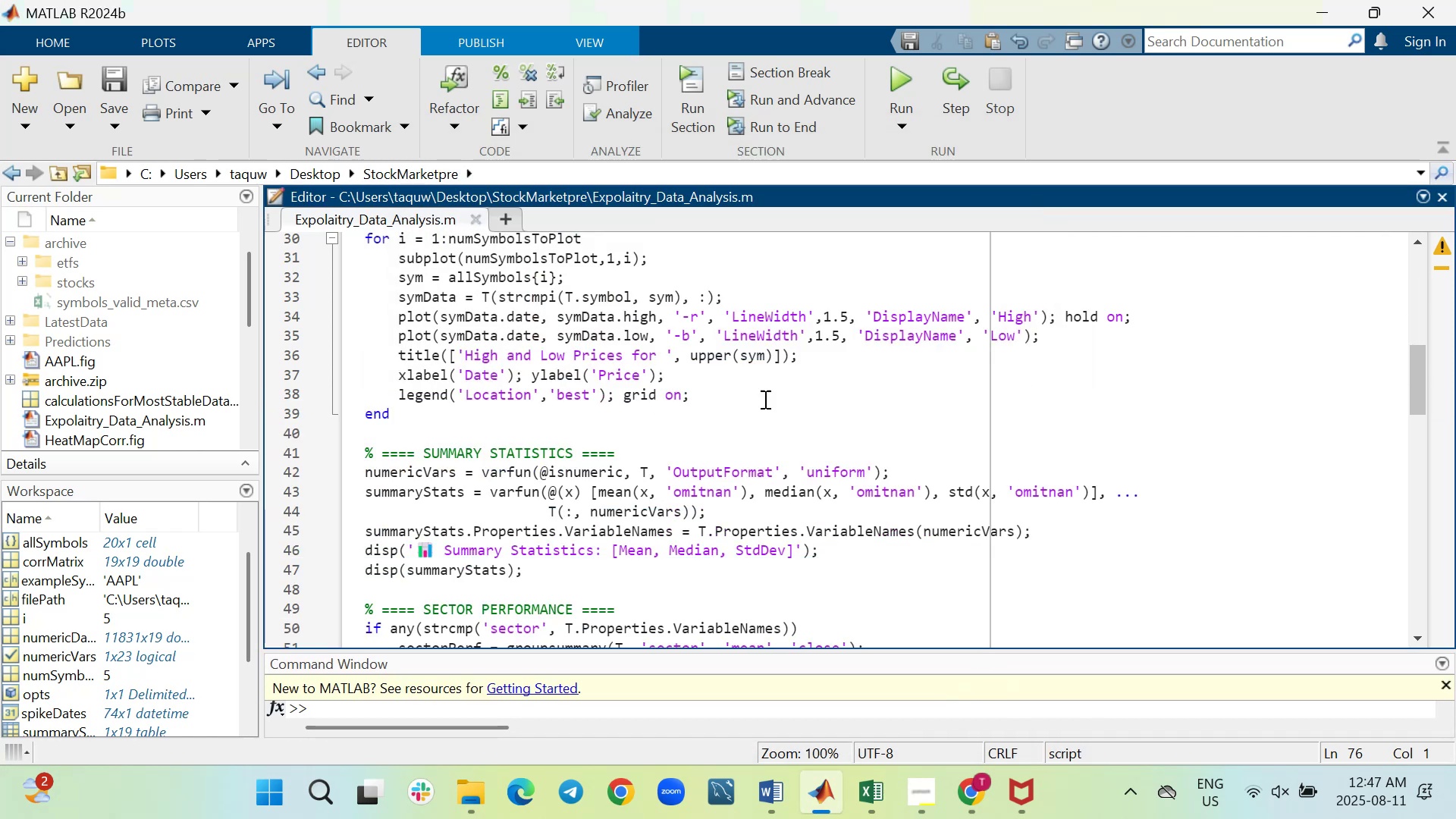 
left_click([784, 450])
 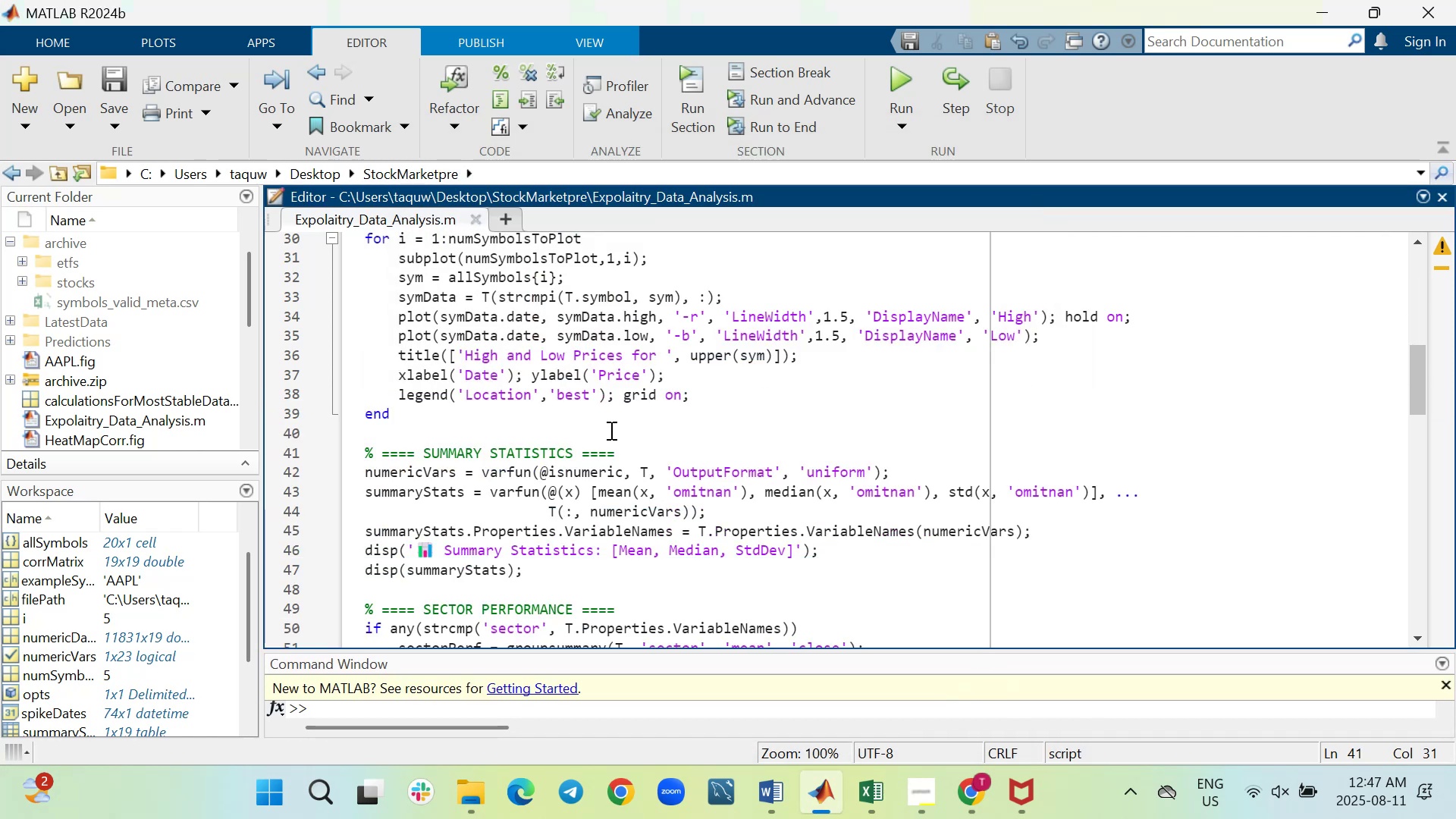 
hold_key(key=ControlLeft, duration=0.49)
 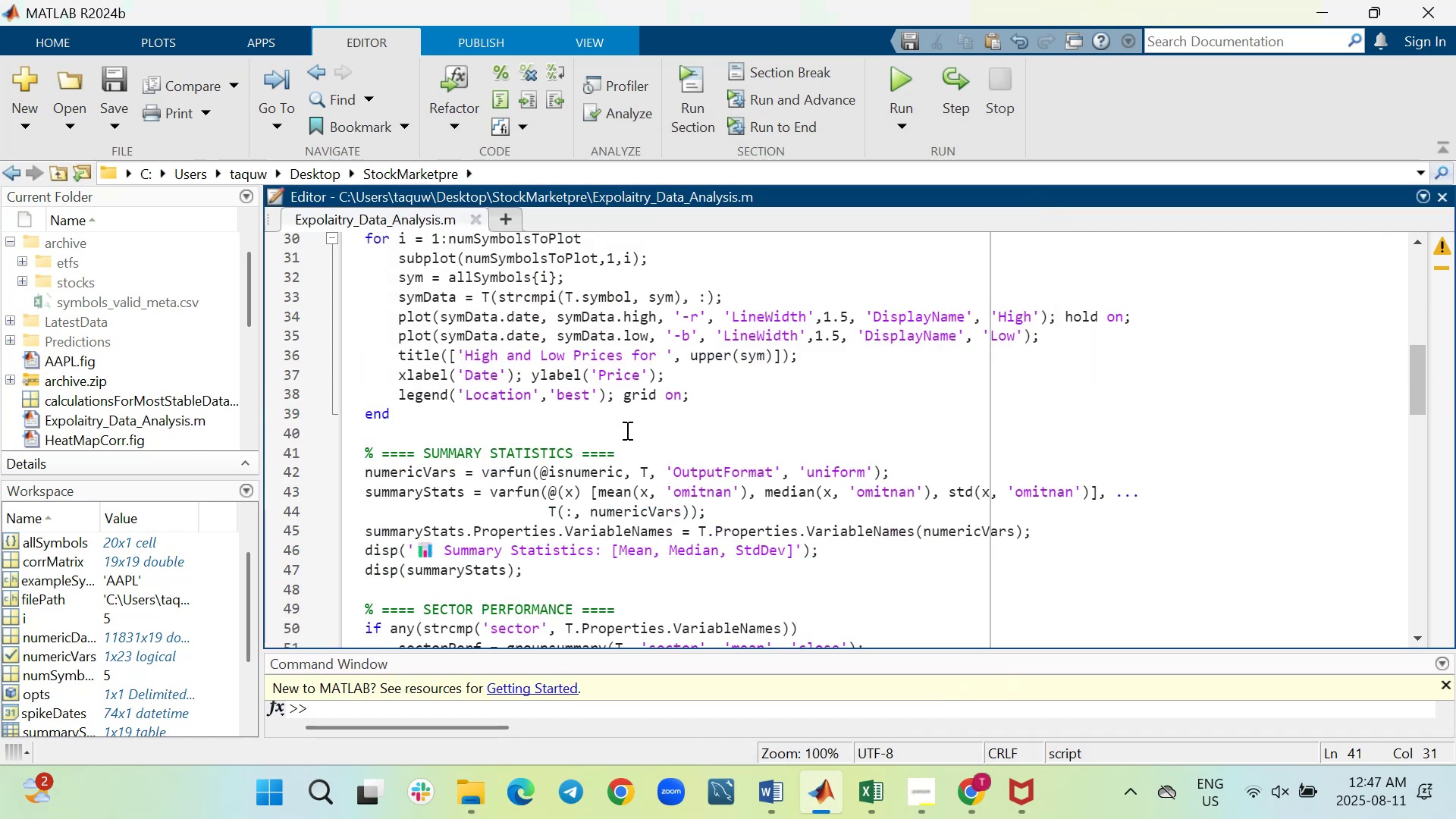 
key(Control+A)
 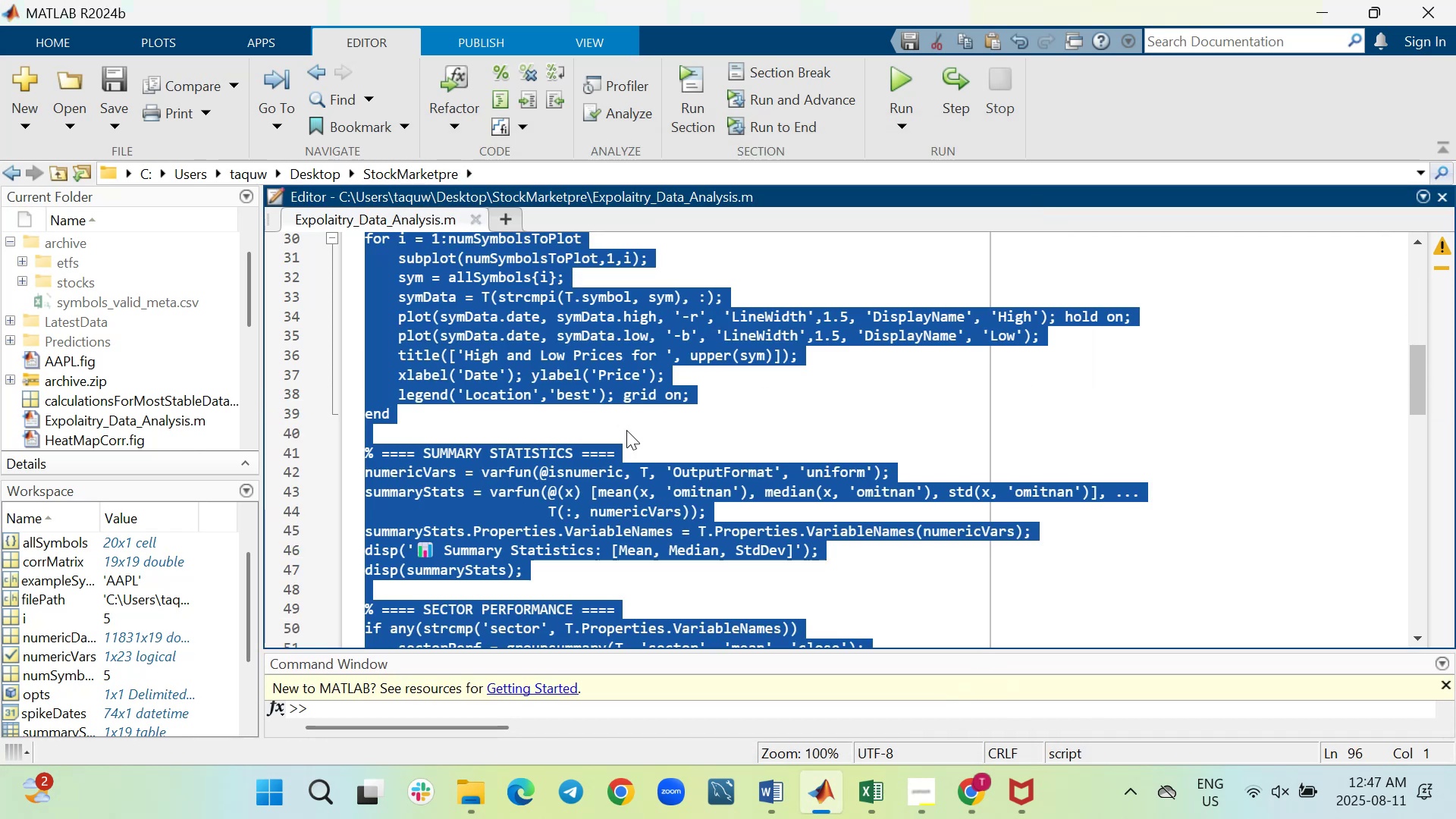 
hold_key(key=ControlLeft, duration=0.71)
 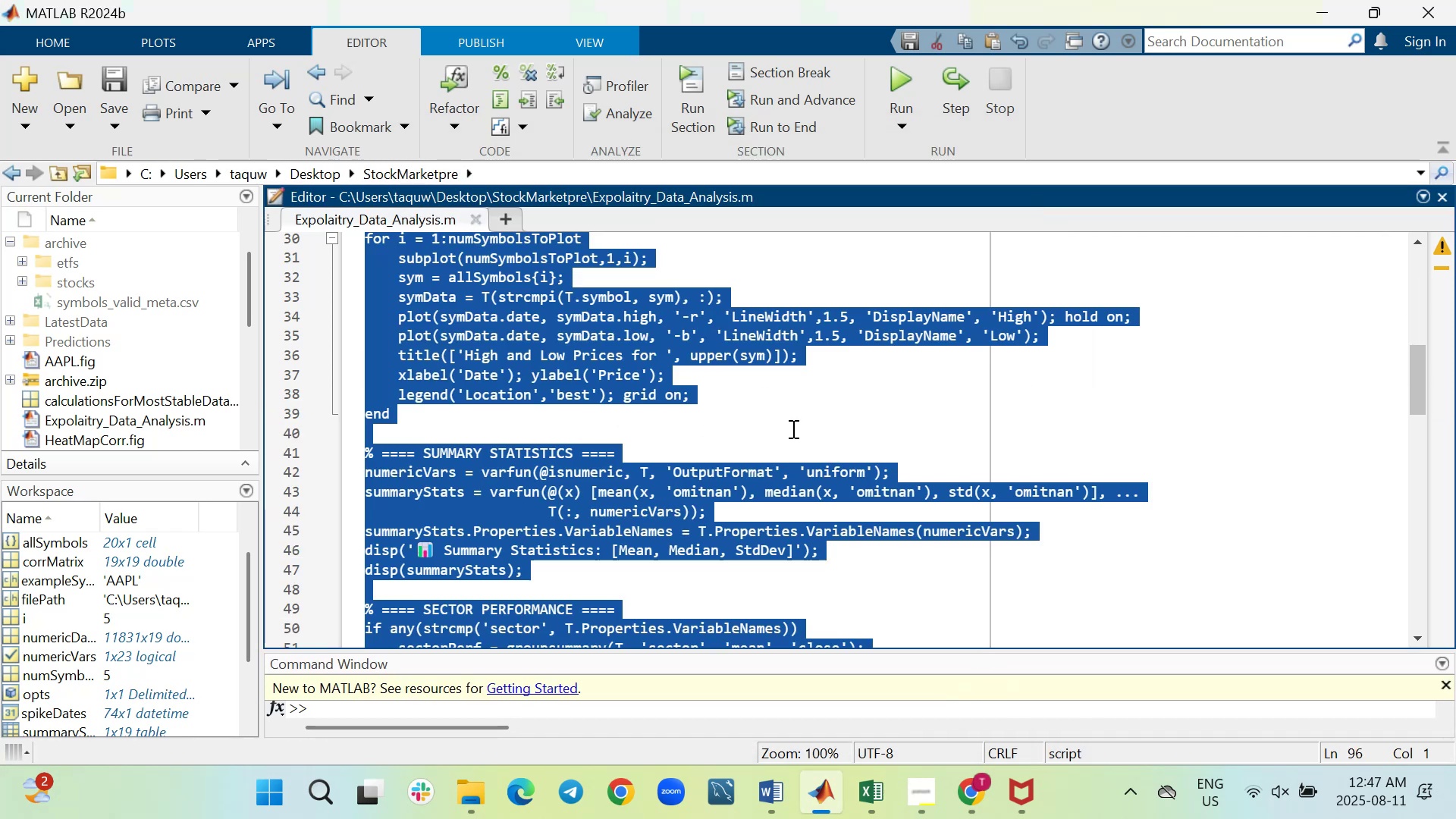 
left_click([792, 428])
 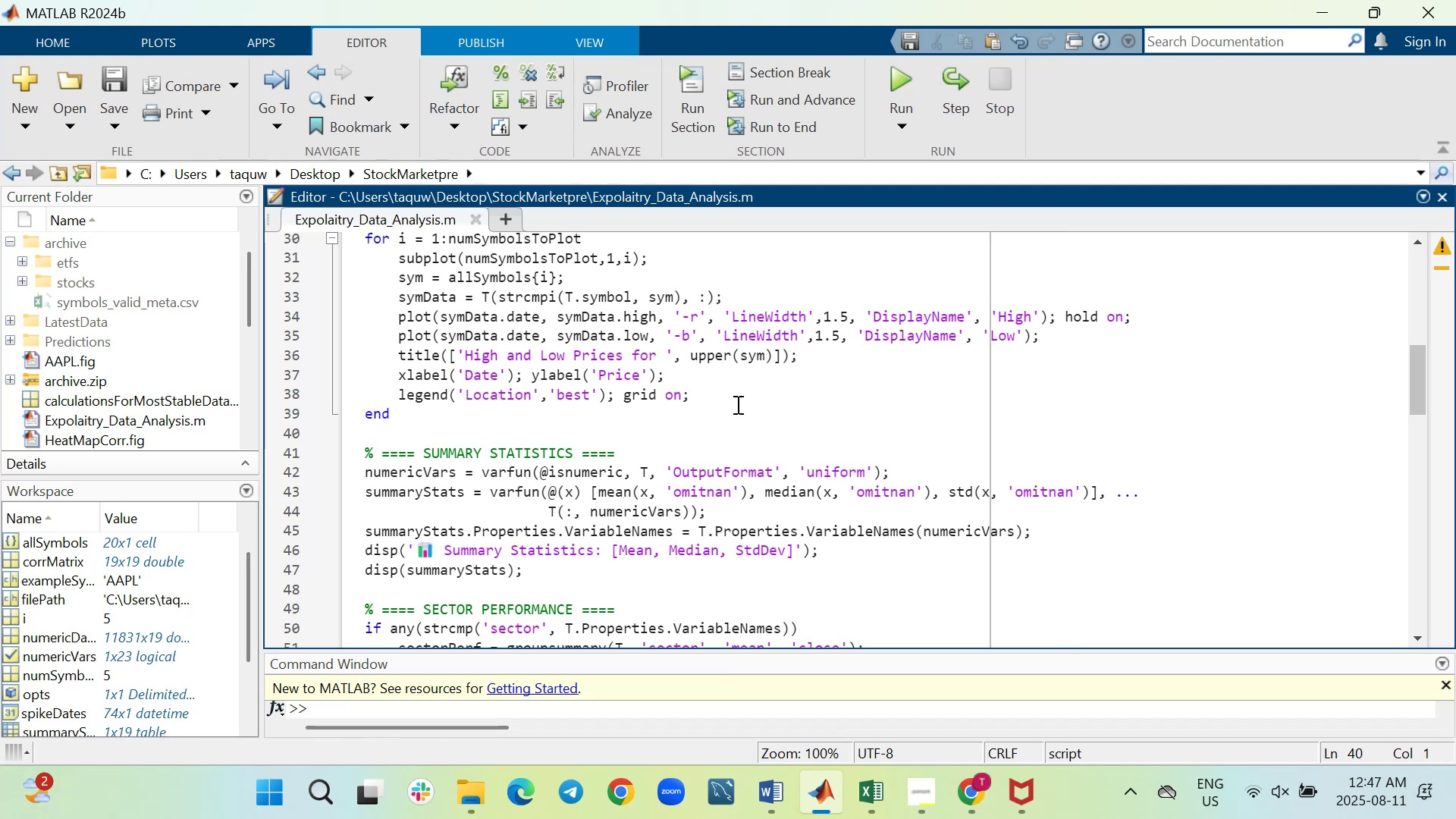 
scroll: coordinate [736, 404], scroll_direction: up, amount: 1.0
 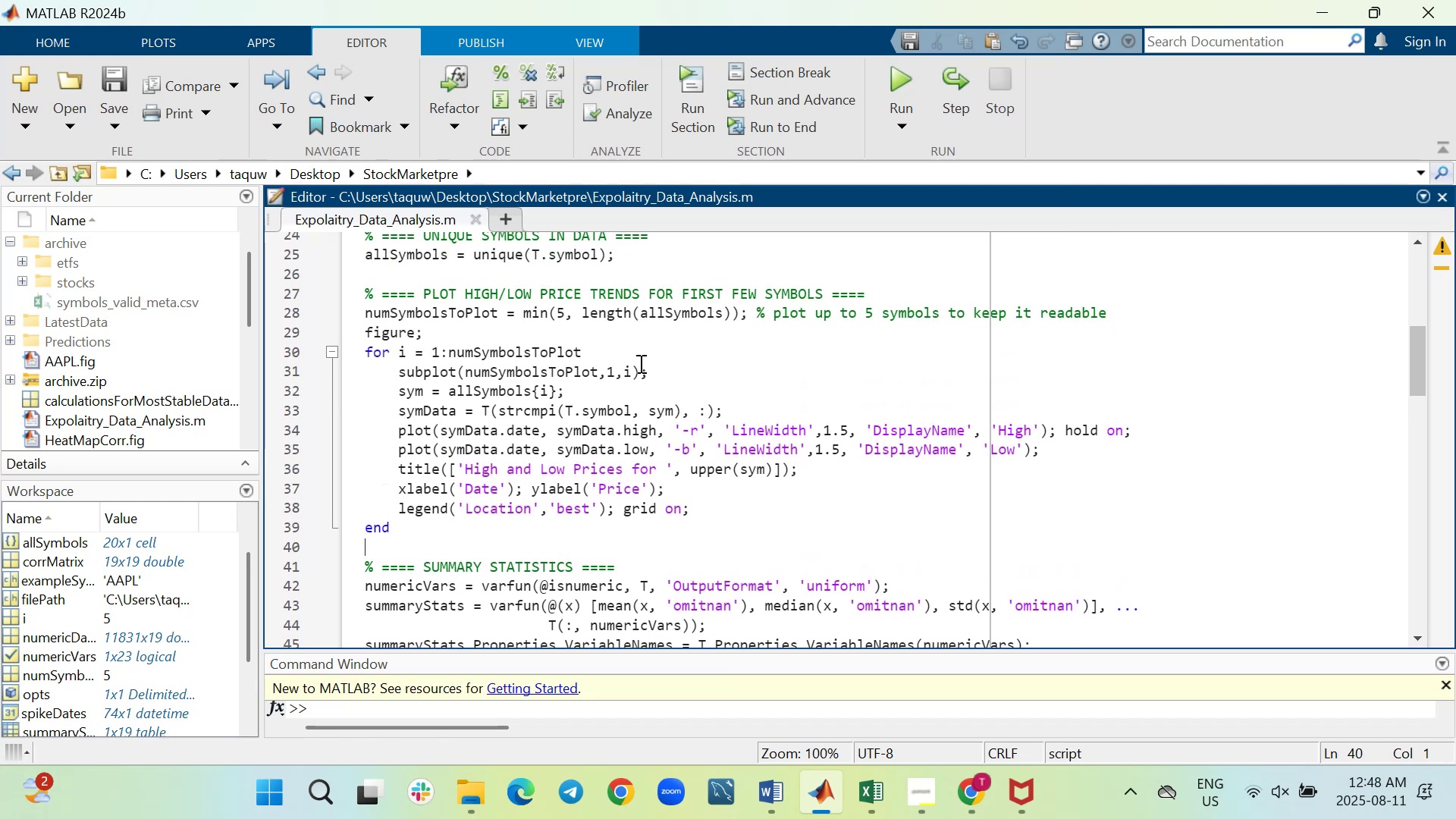 
wait(5.29)
 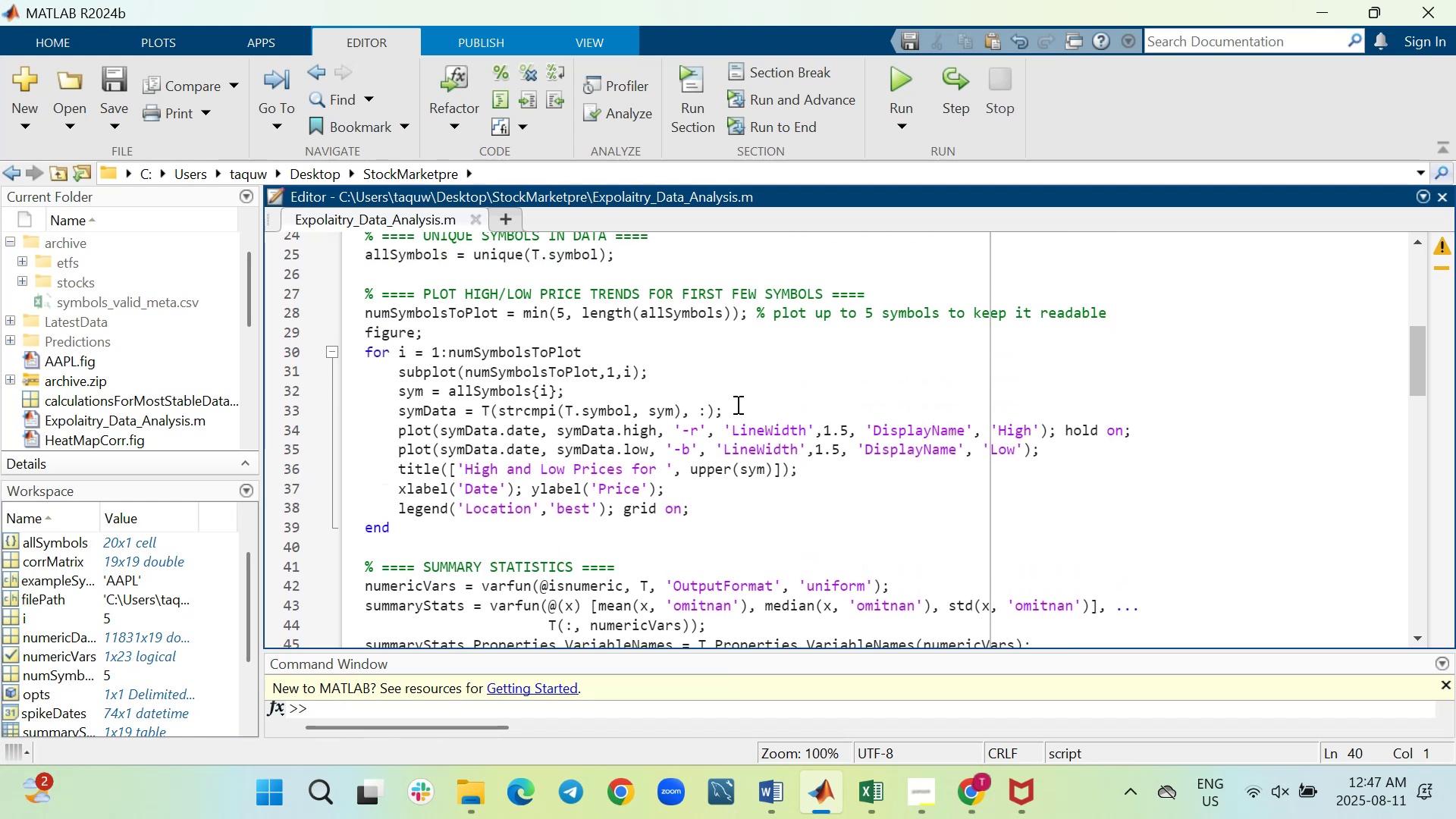 
scroll: coordinate [812, 444], scroll_direction: up, amount: 1.0
 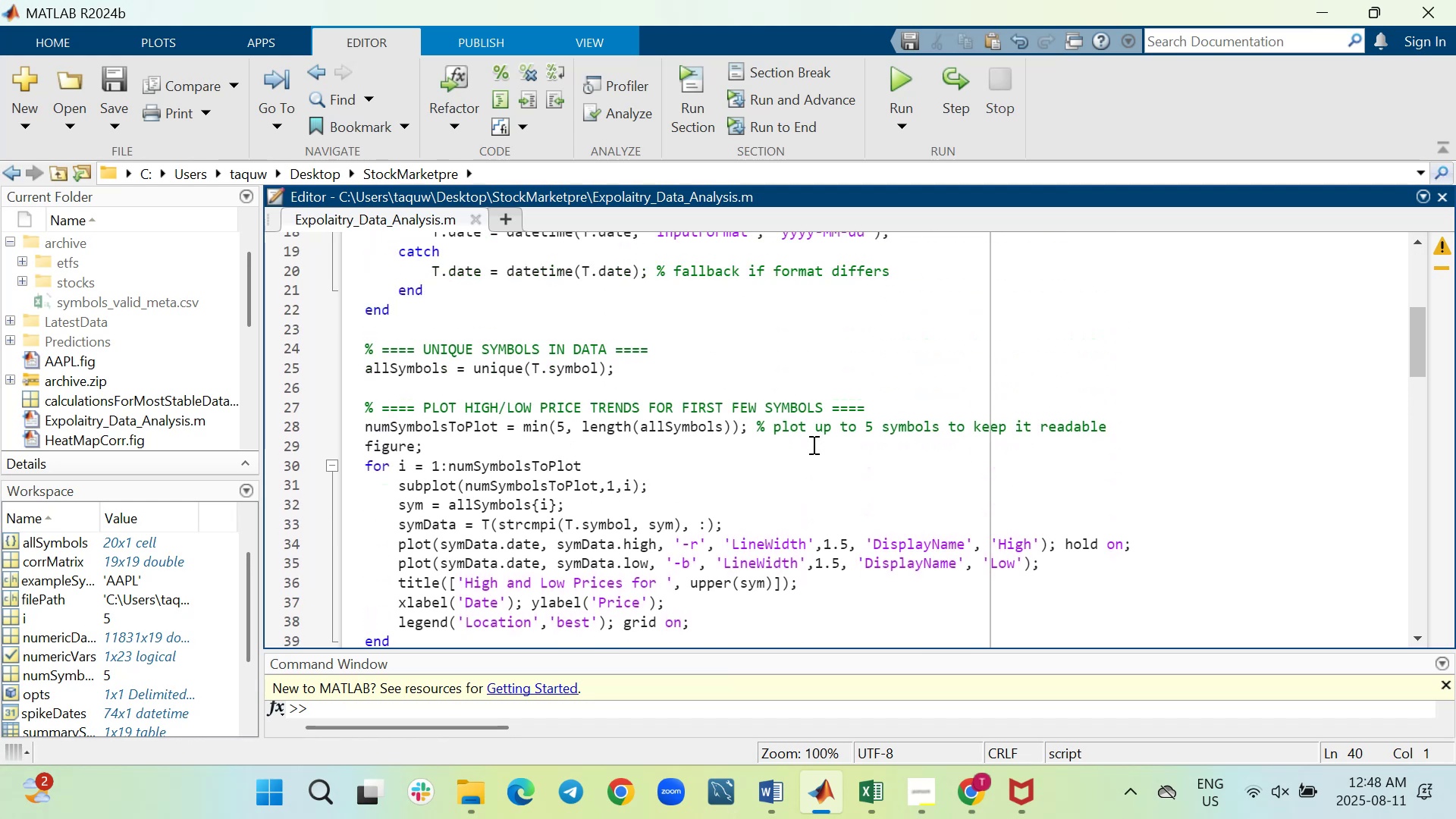 
scroll: coordinate [812, 444], scroll_direction: down, amount: 1.0
 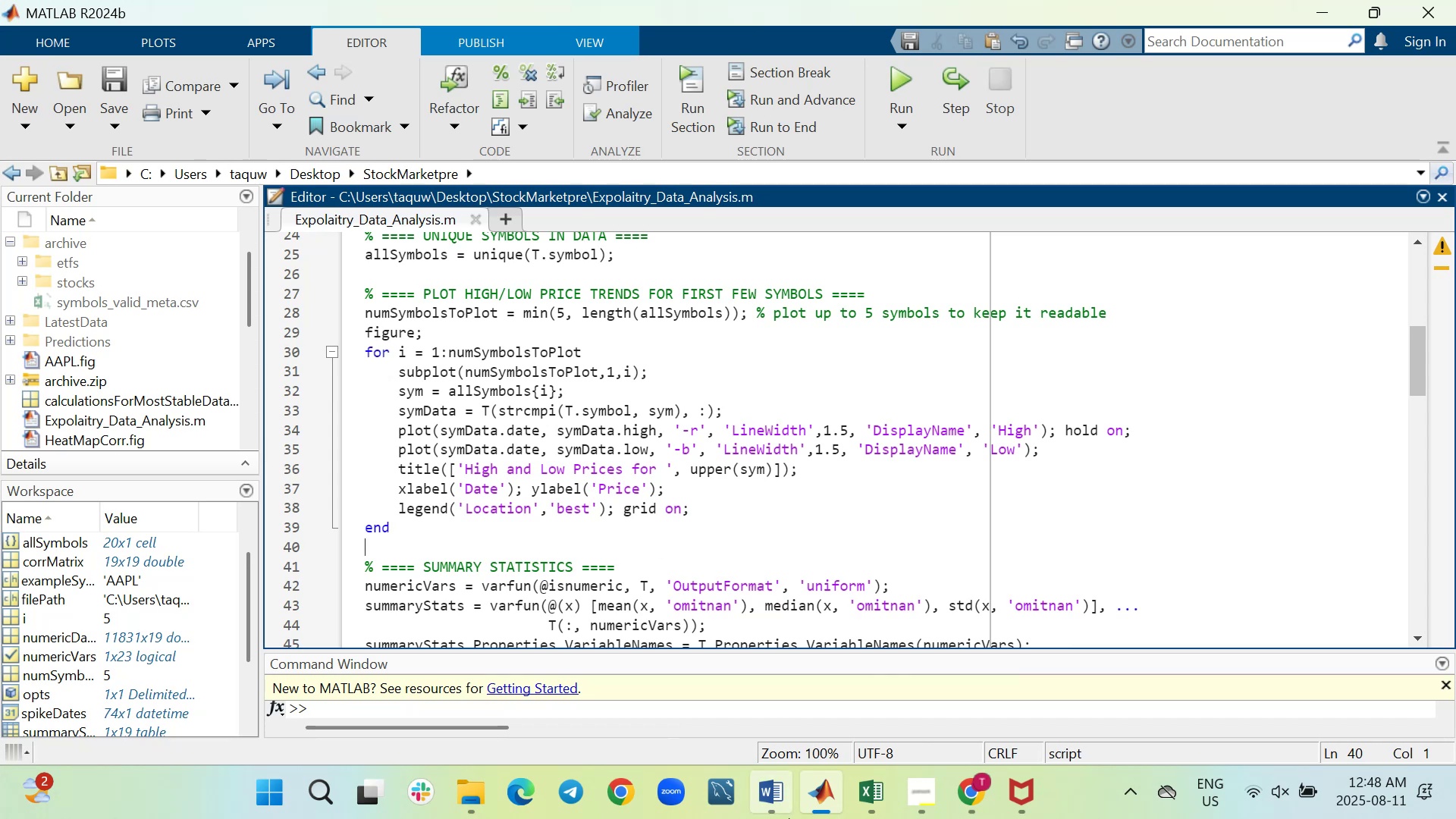 
wait(9.1)
 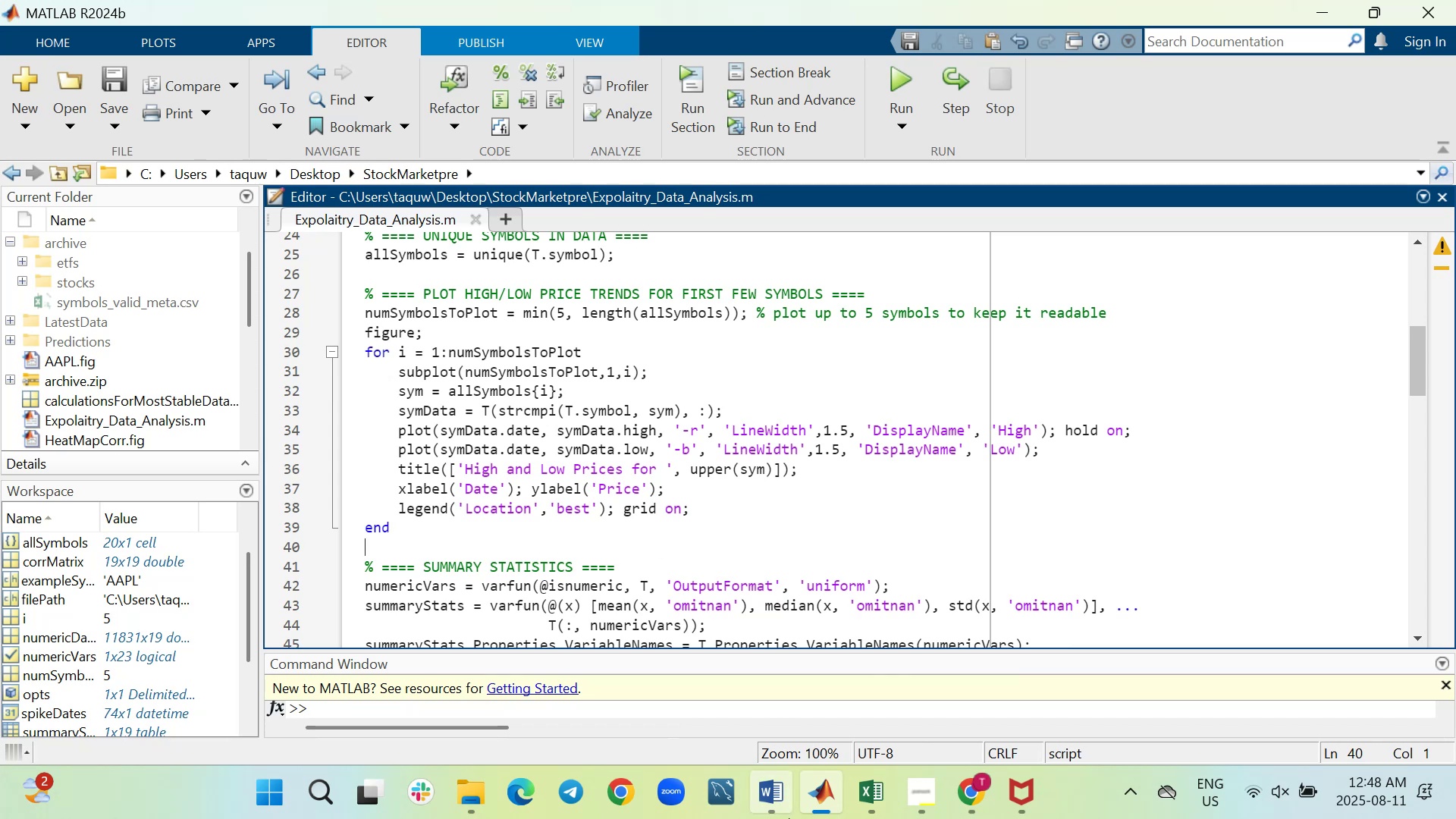 
mouse_move([833, 767])
 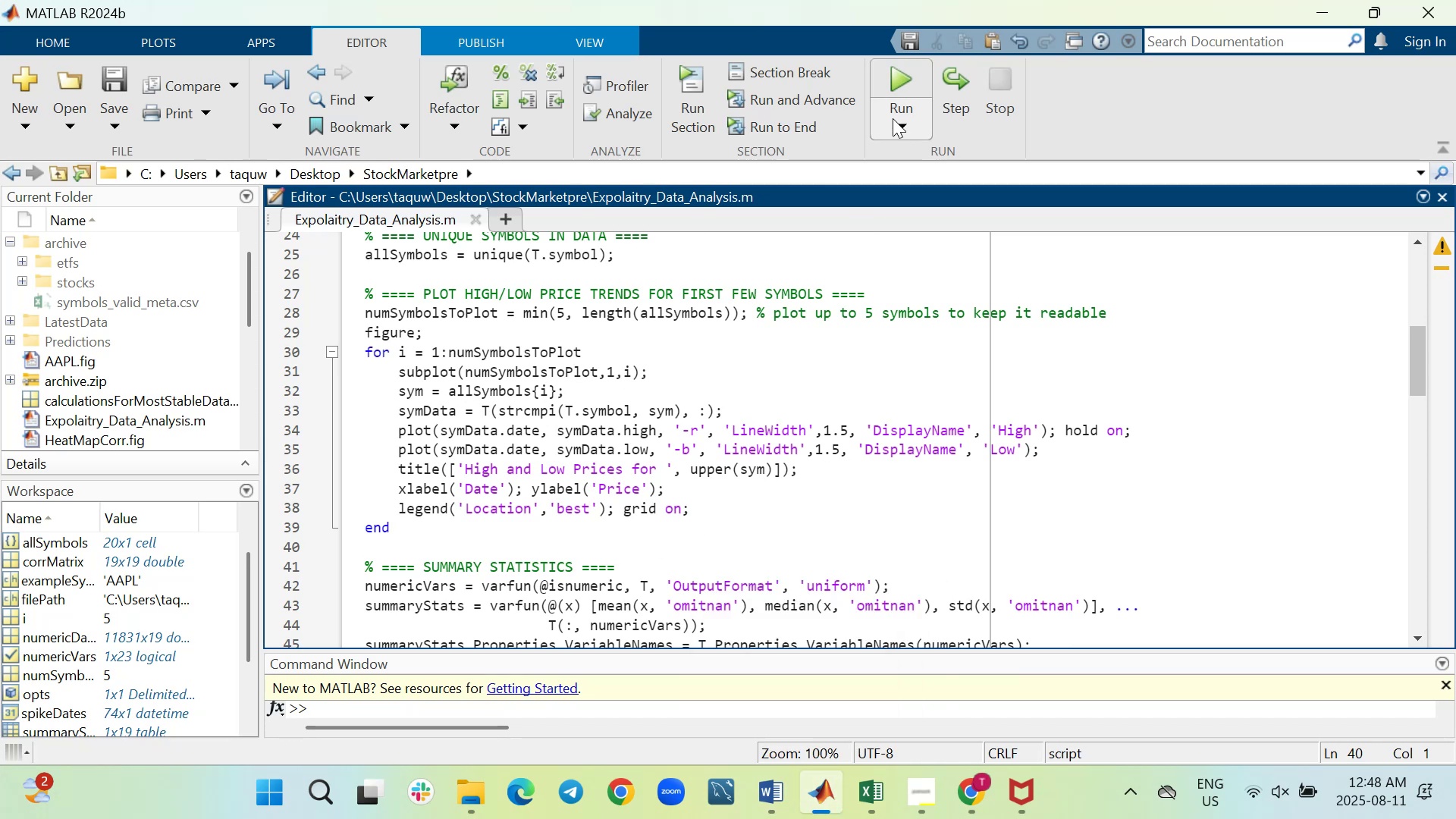 
left_click([899, 76])
 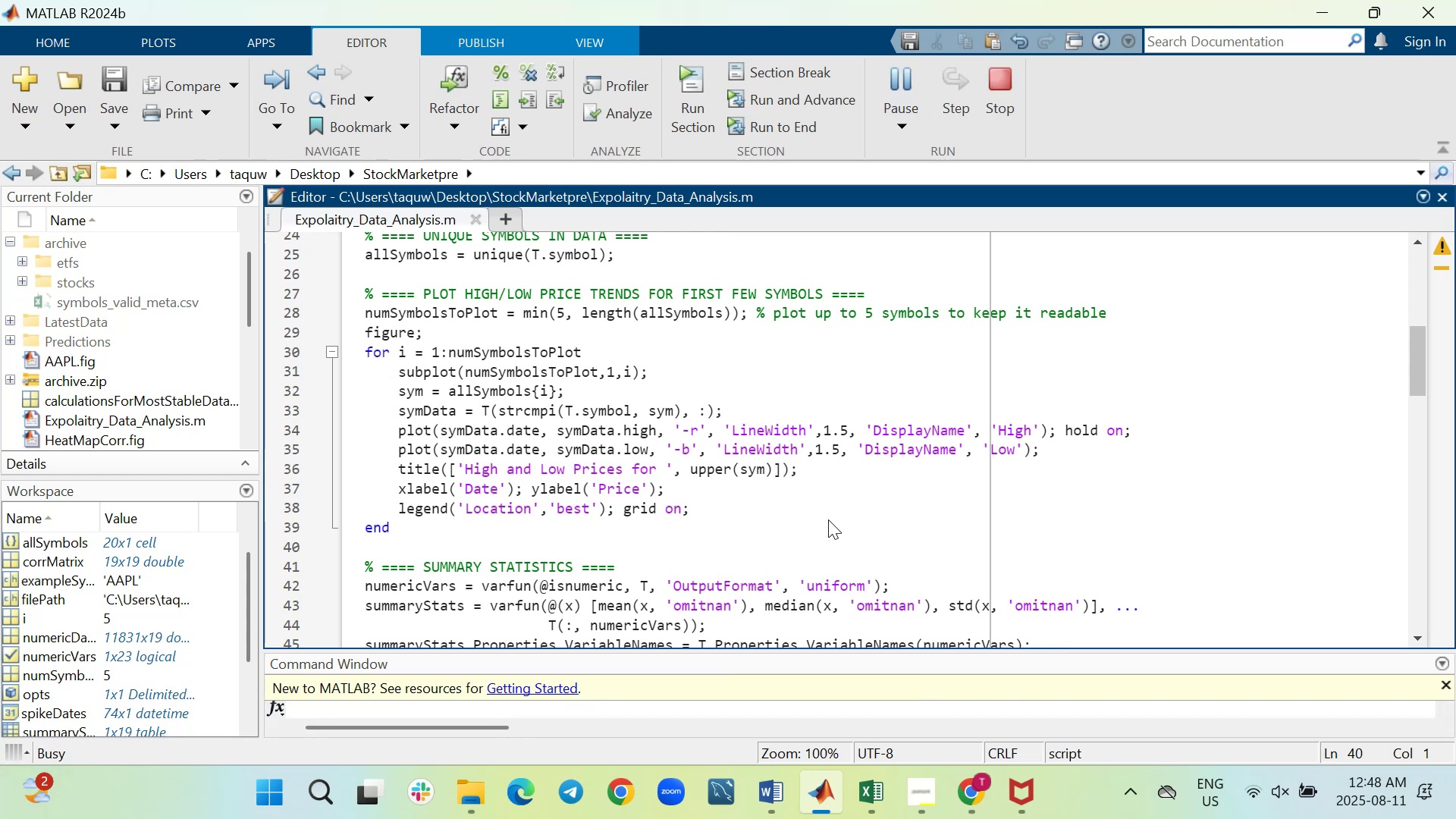 
wait(11.87)
 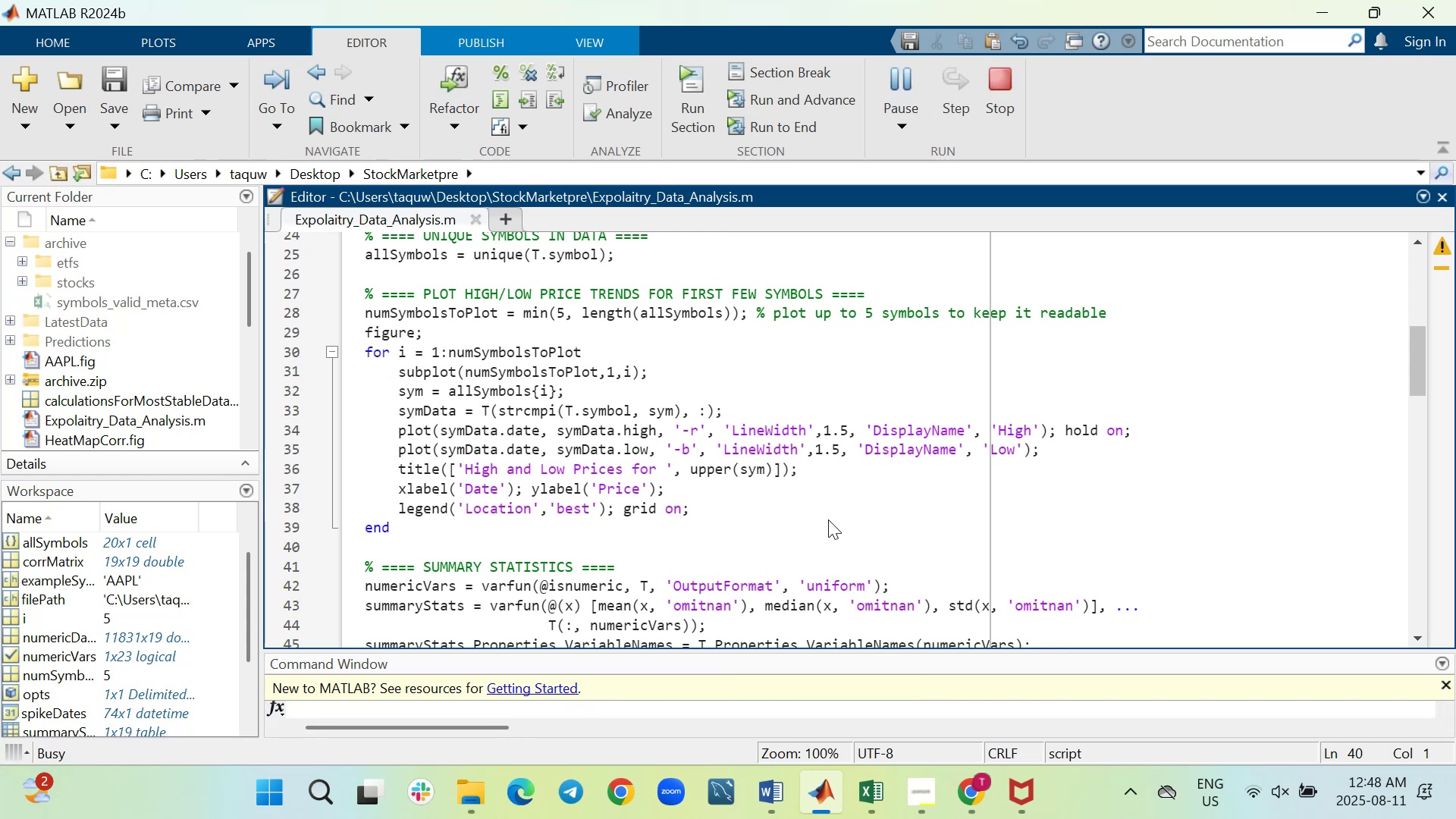 
left_click([1010, 171])
 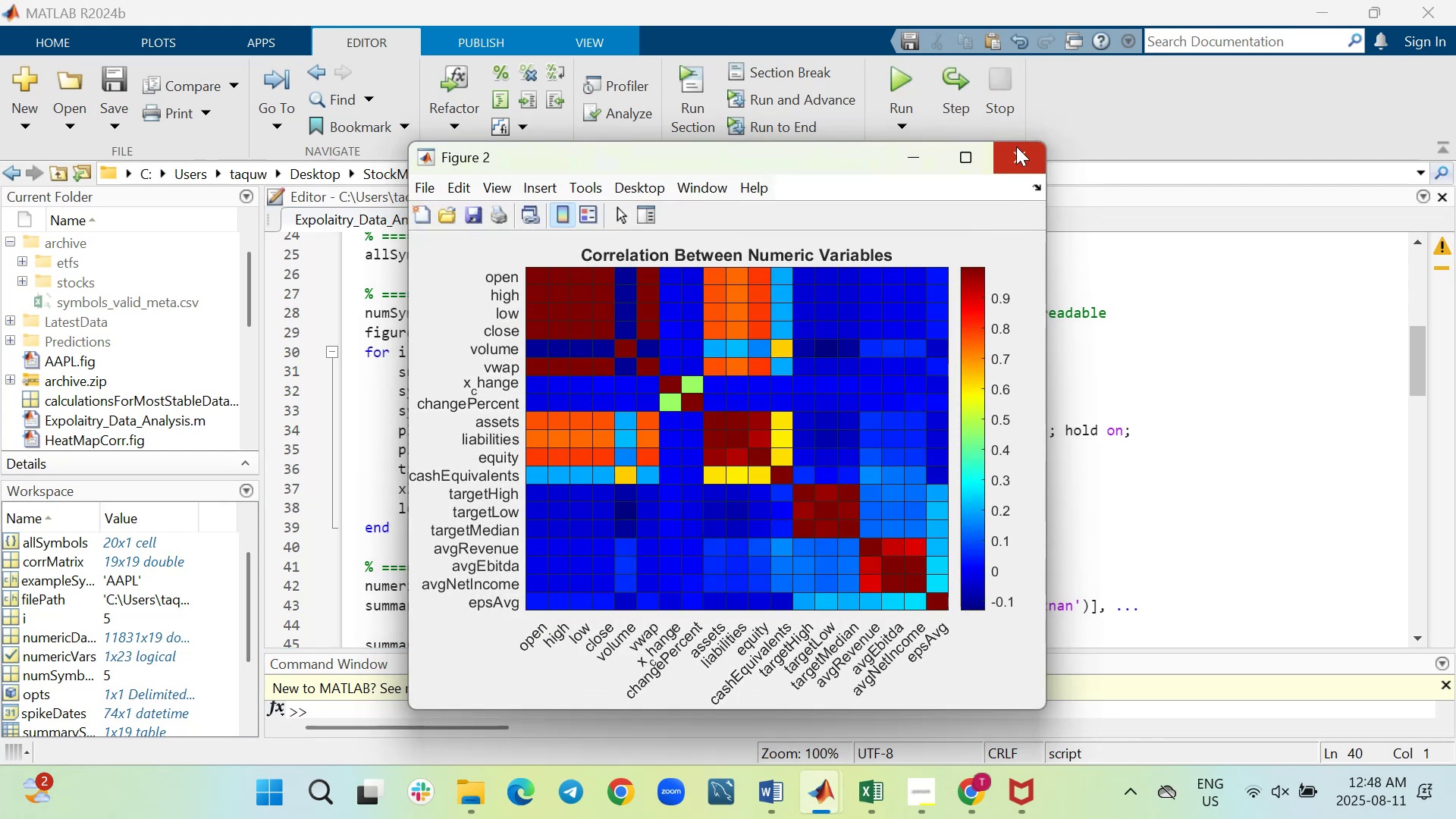 
left_click([1007, 164])
 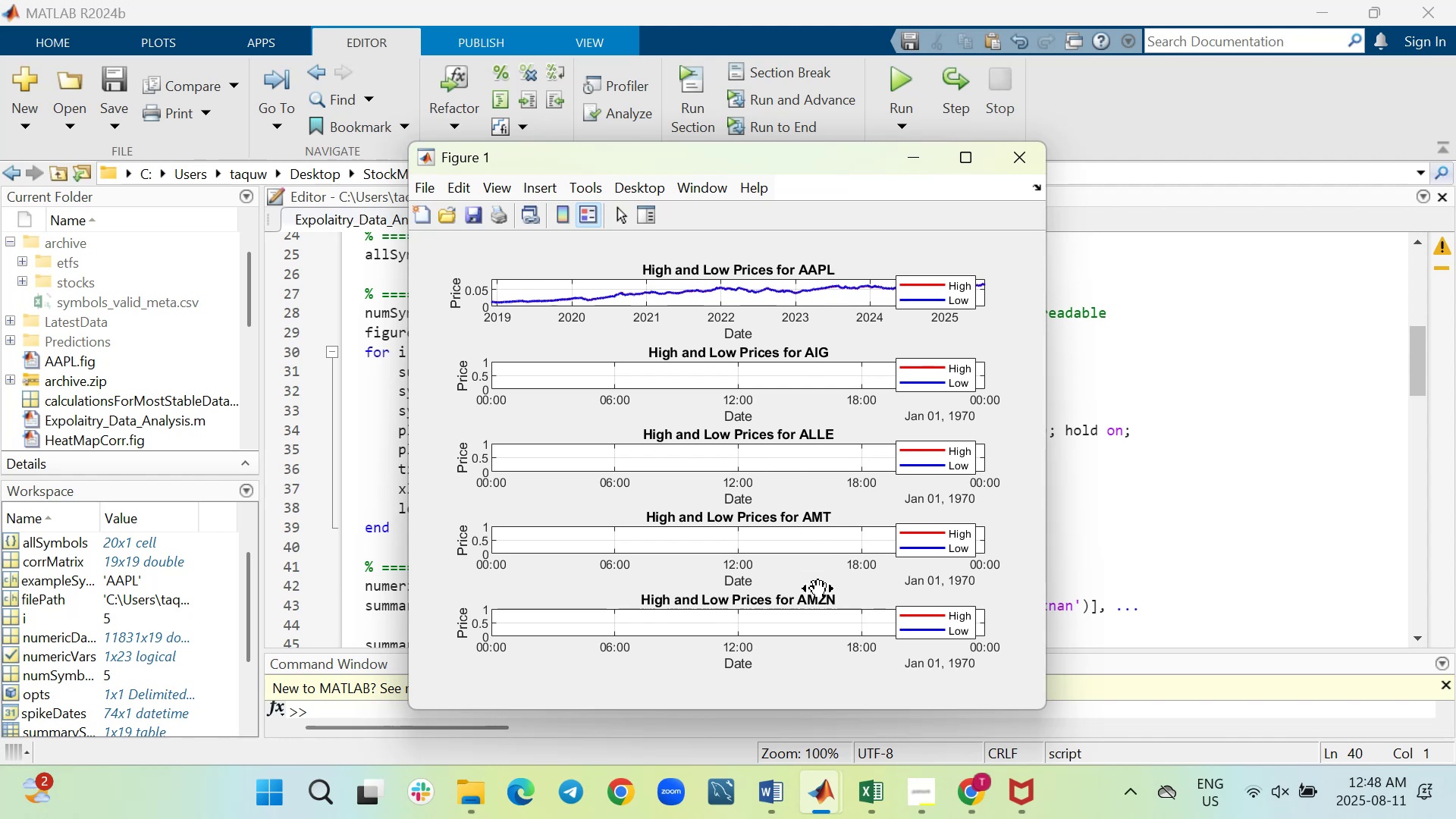 
wait(11.31)
 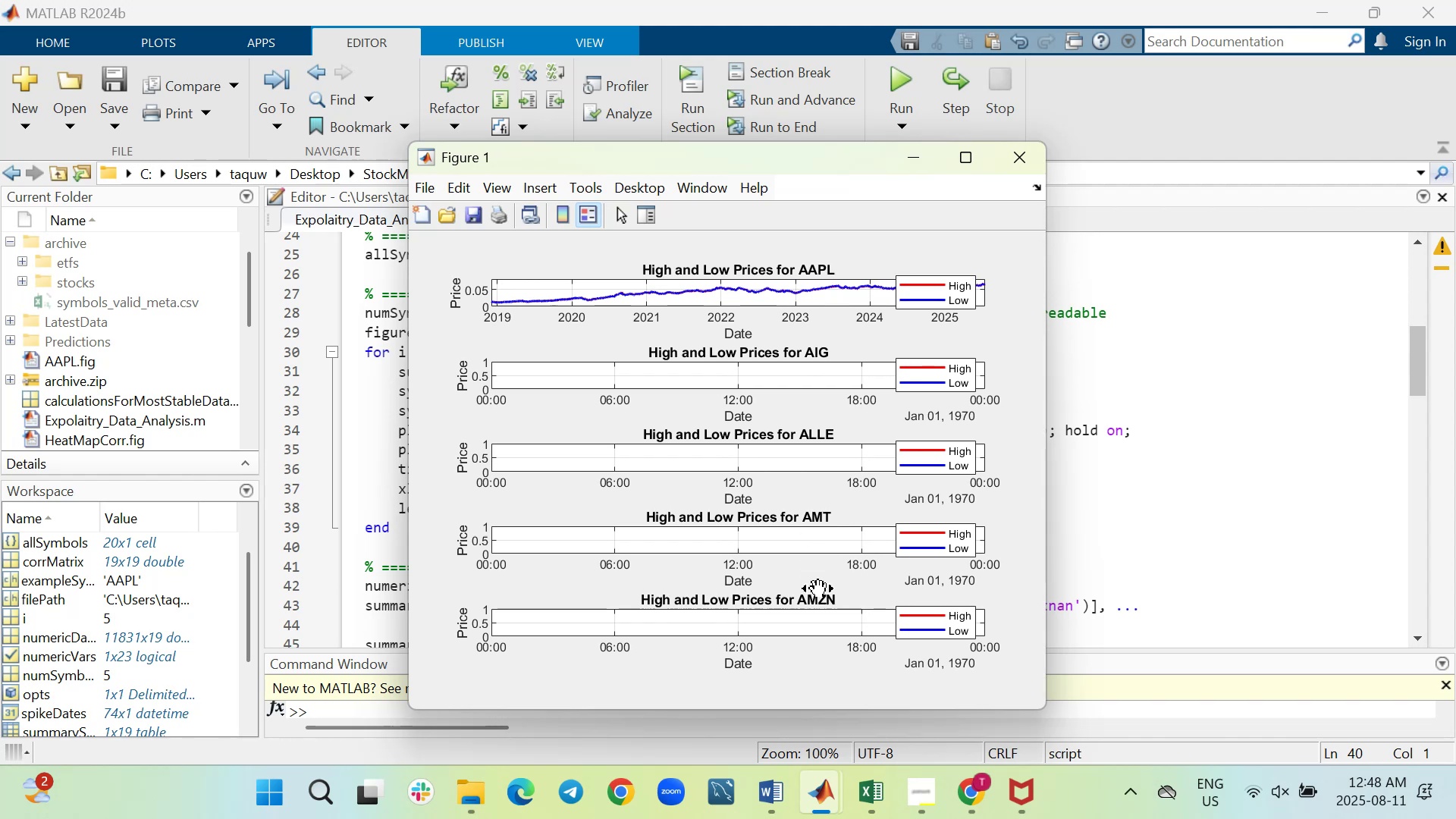 
left_click([469, 785])
 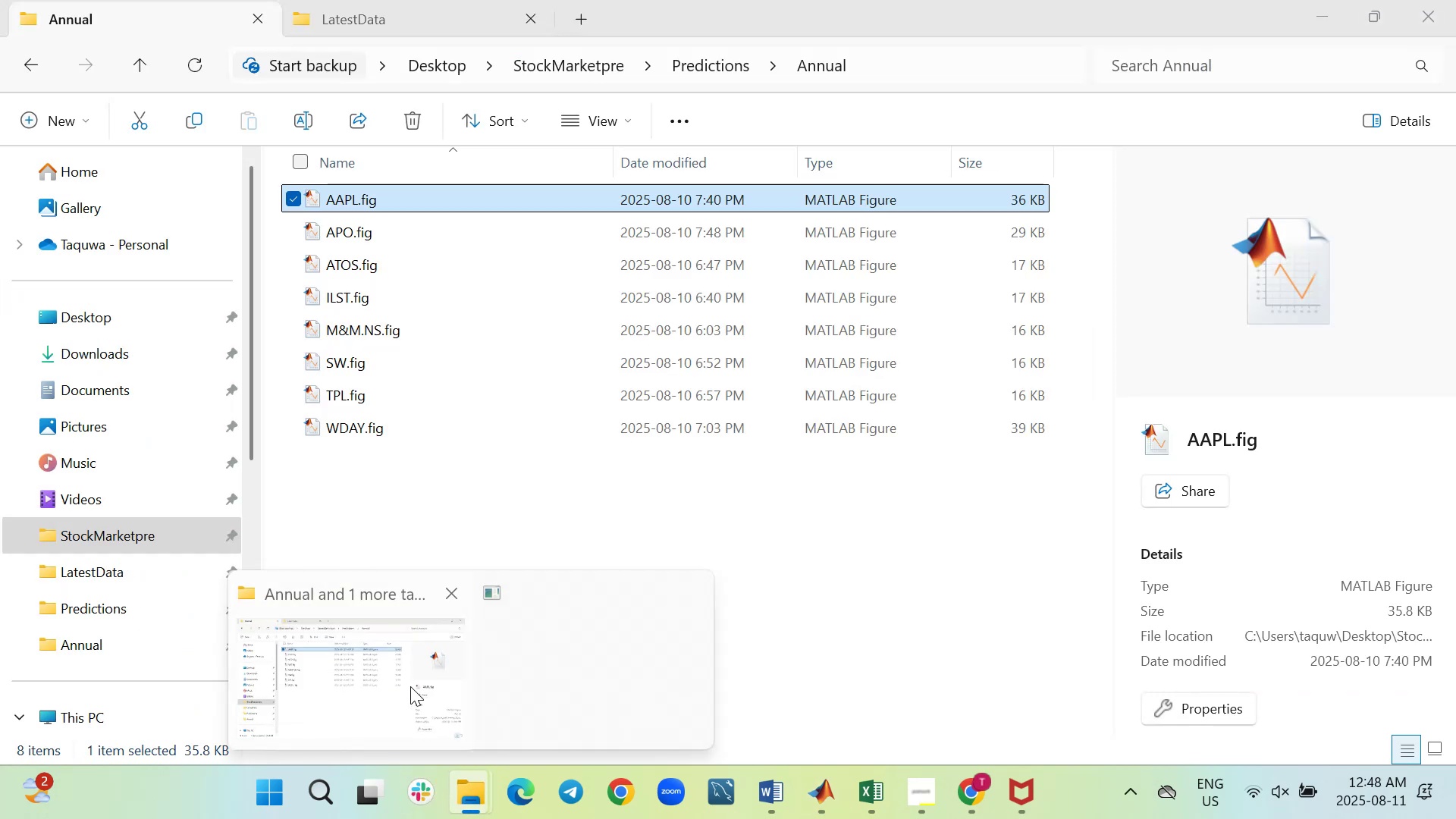 
left_click([410, 686])
 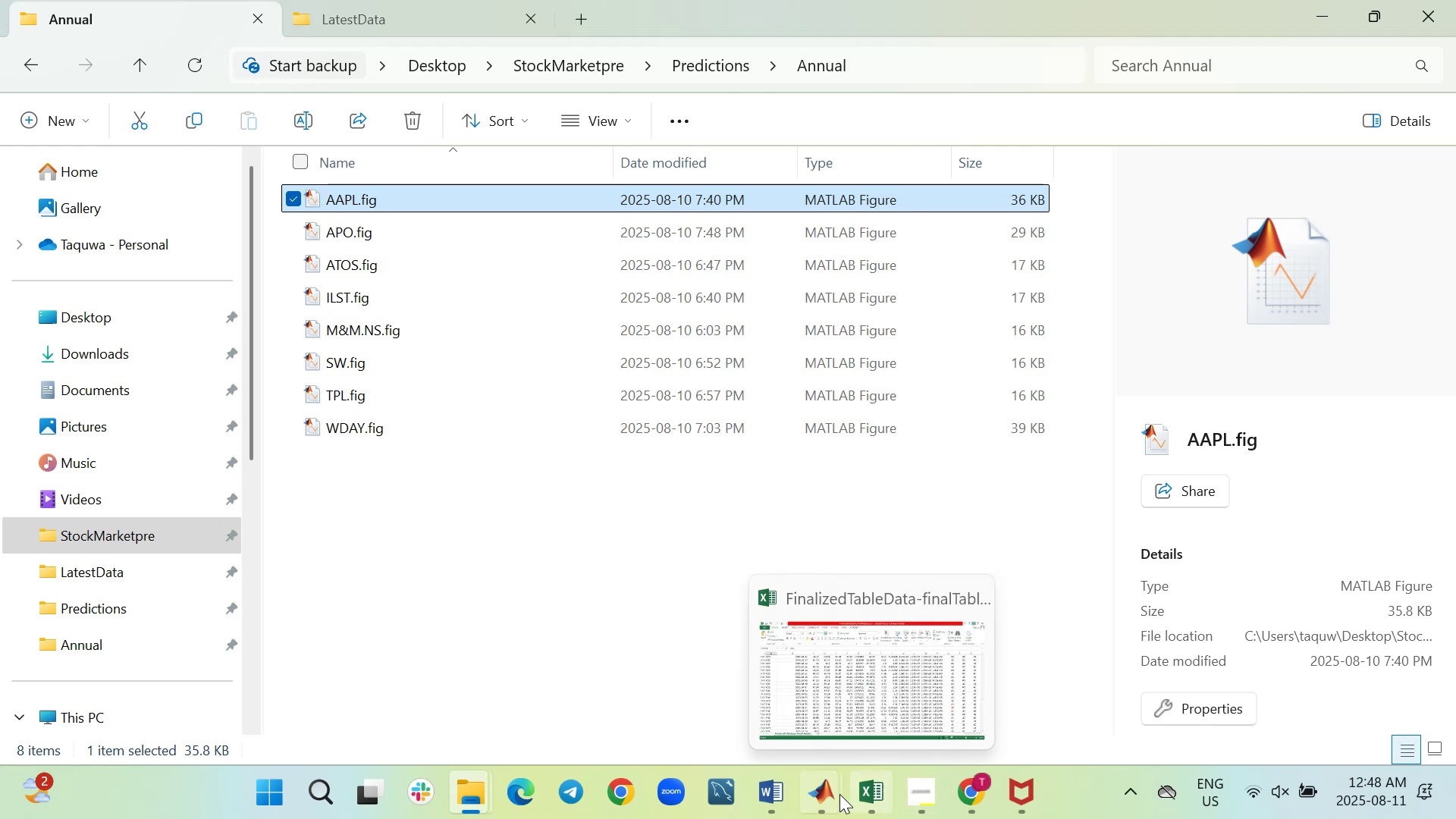 
wait(5.59)
 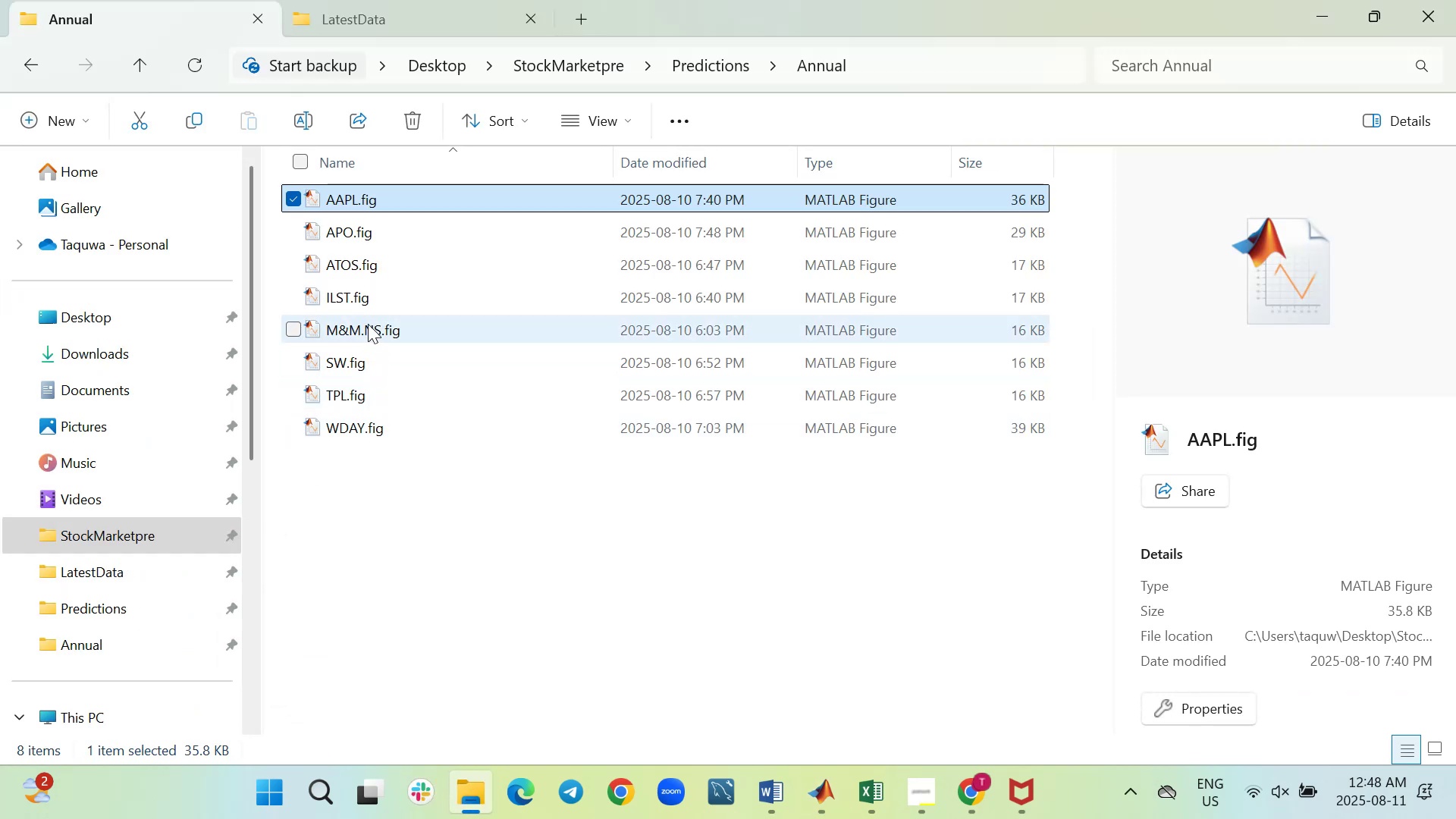 
left_click([886, 690])
 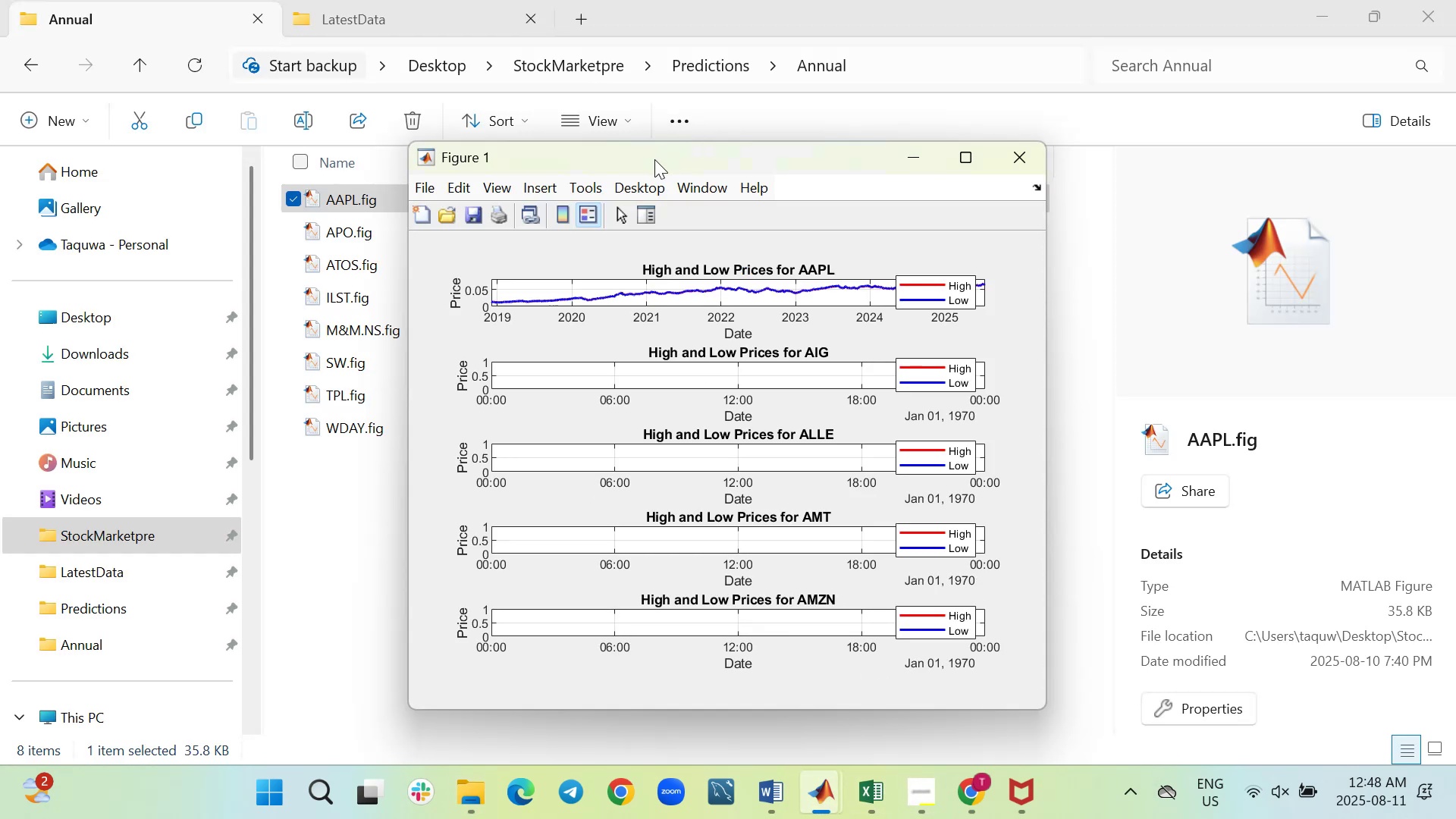 
left_click_drag(start_coordinate=[649, 157], to_coordinate=[736, 111])
 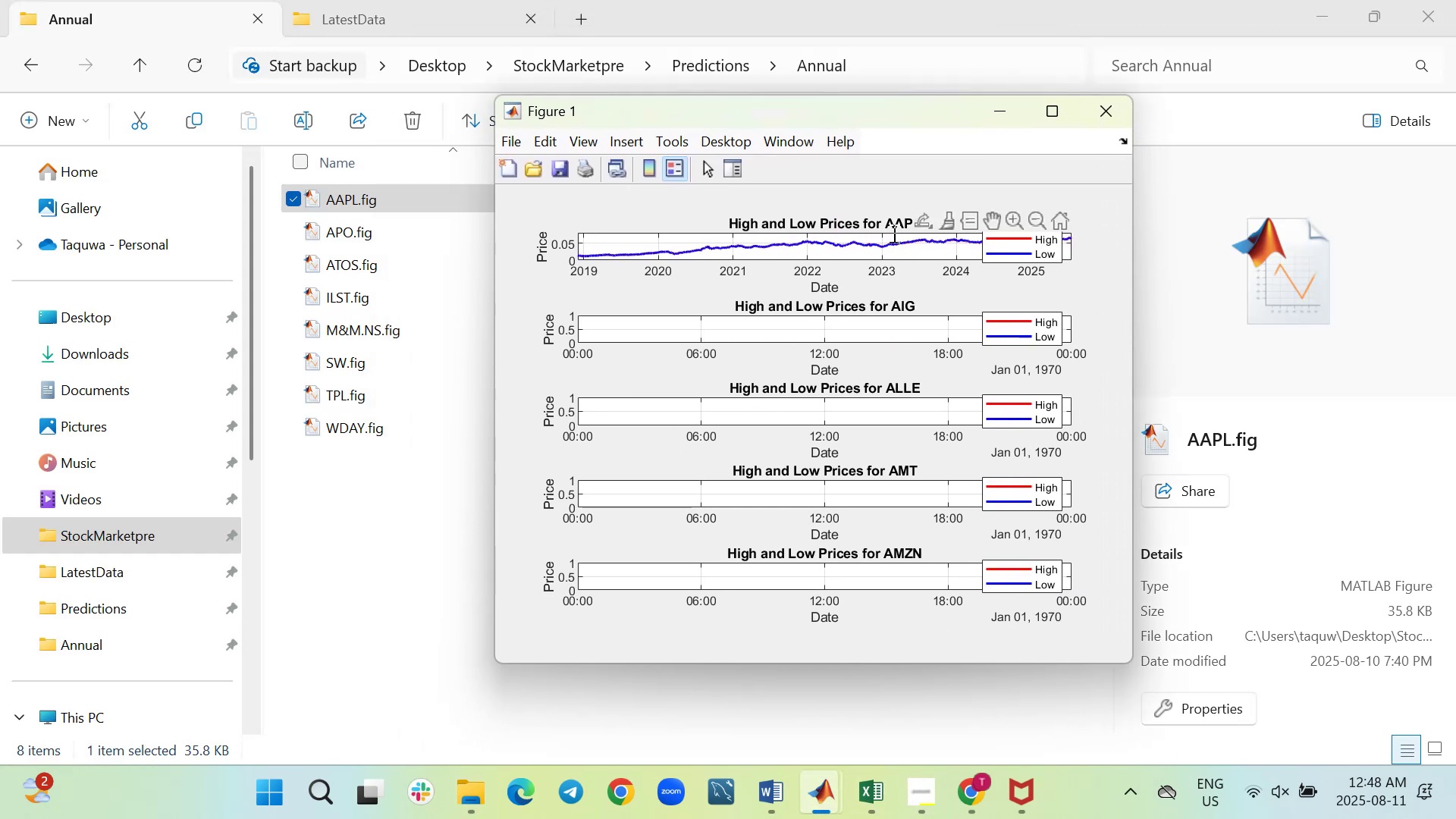 
wait(5.77)
 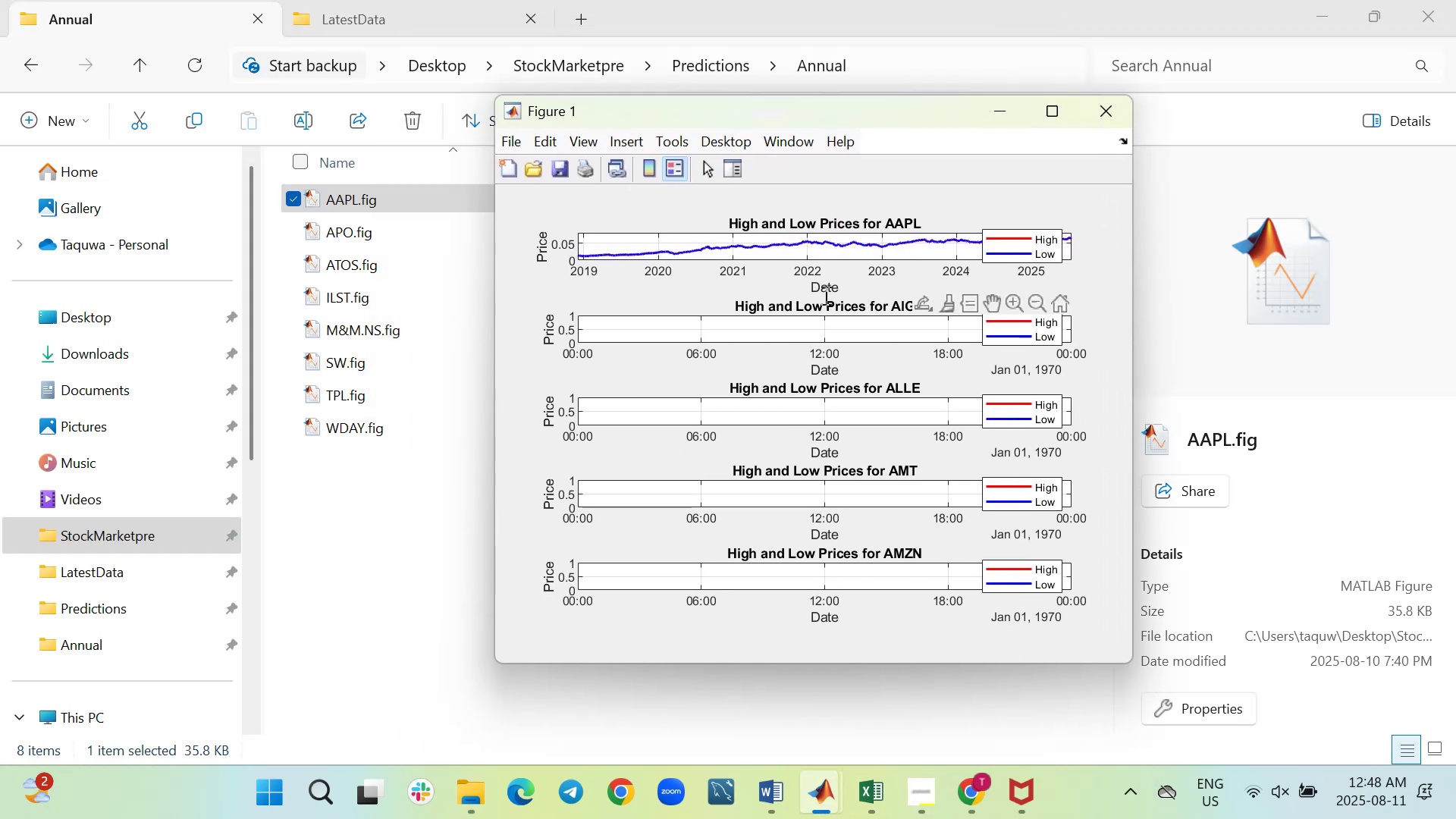 
mouse_move([886, 303])
 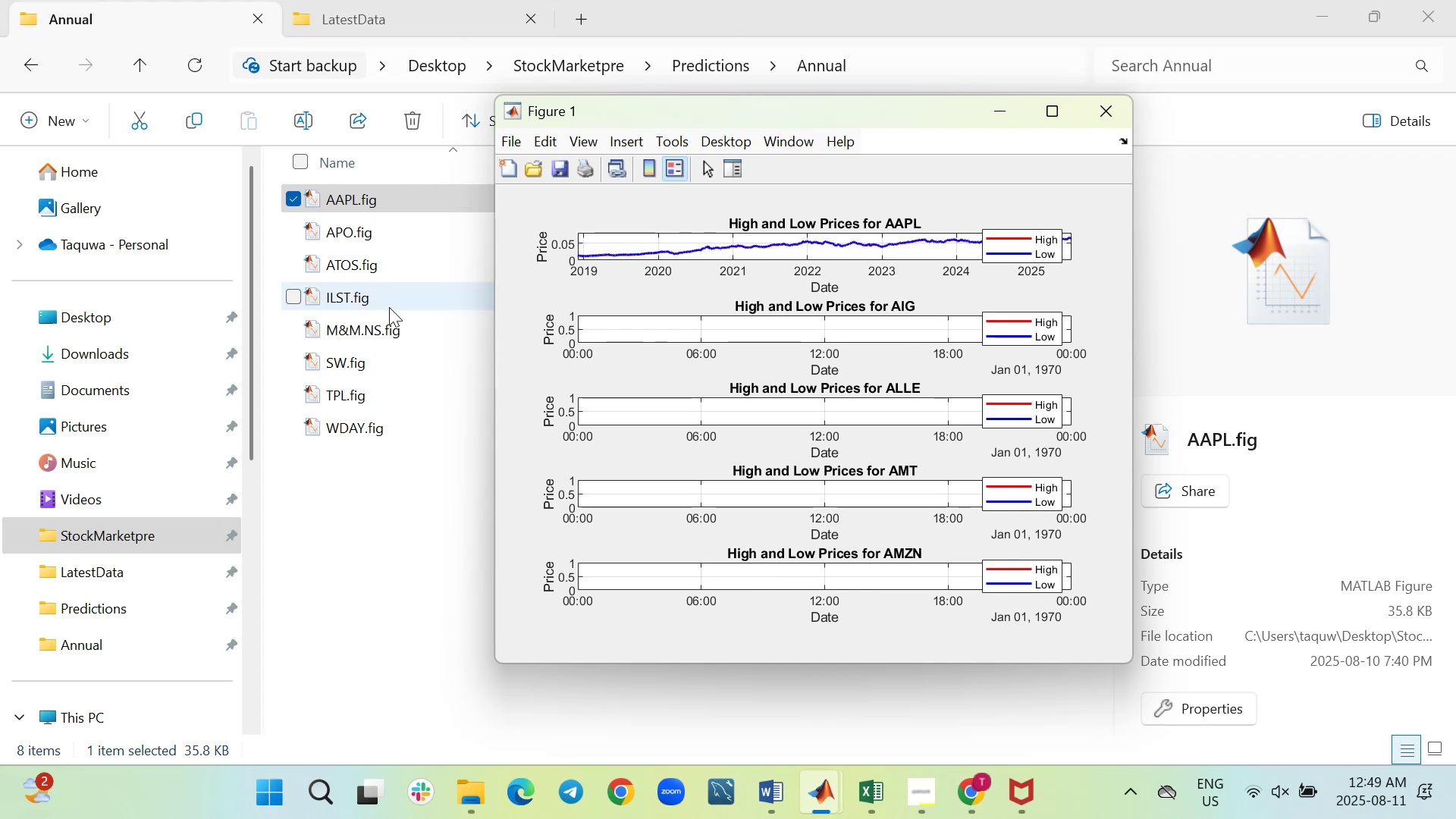 
wait(9.3)
 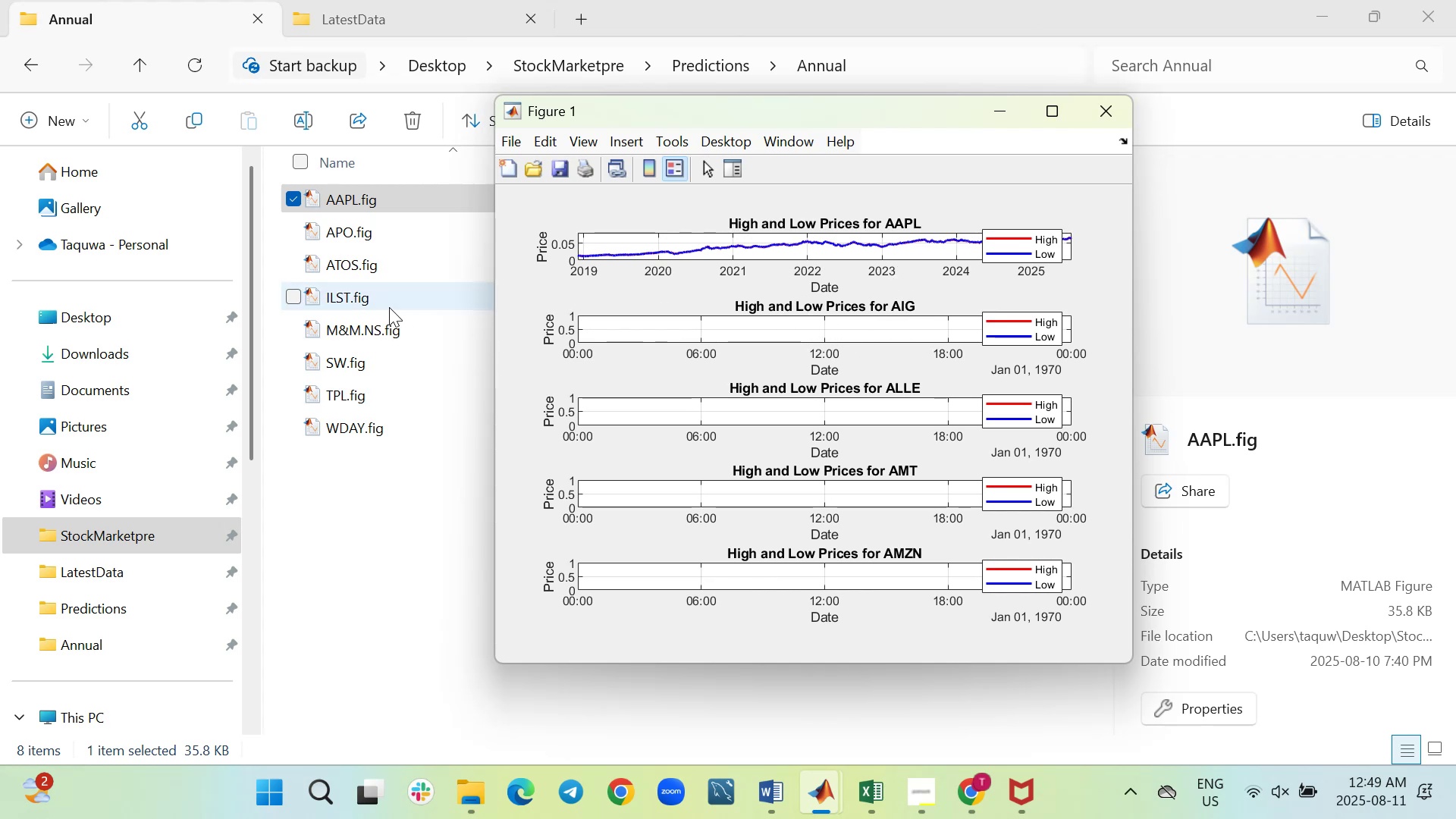 
left_click([1105, 112])
 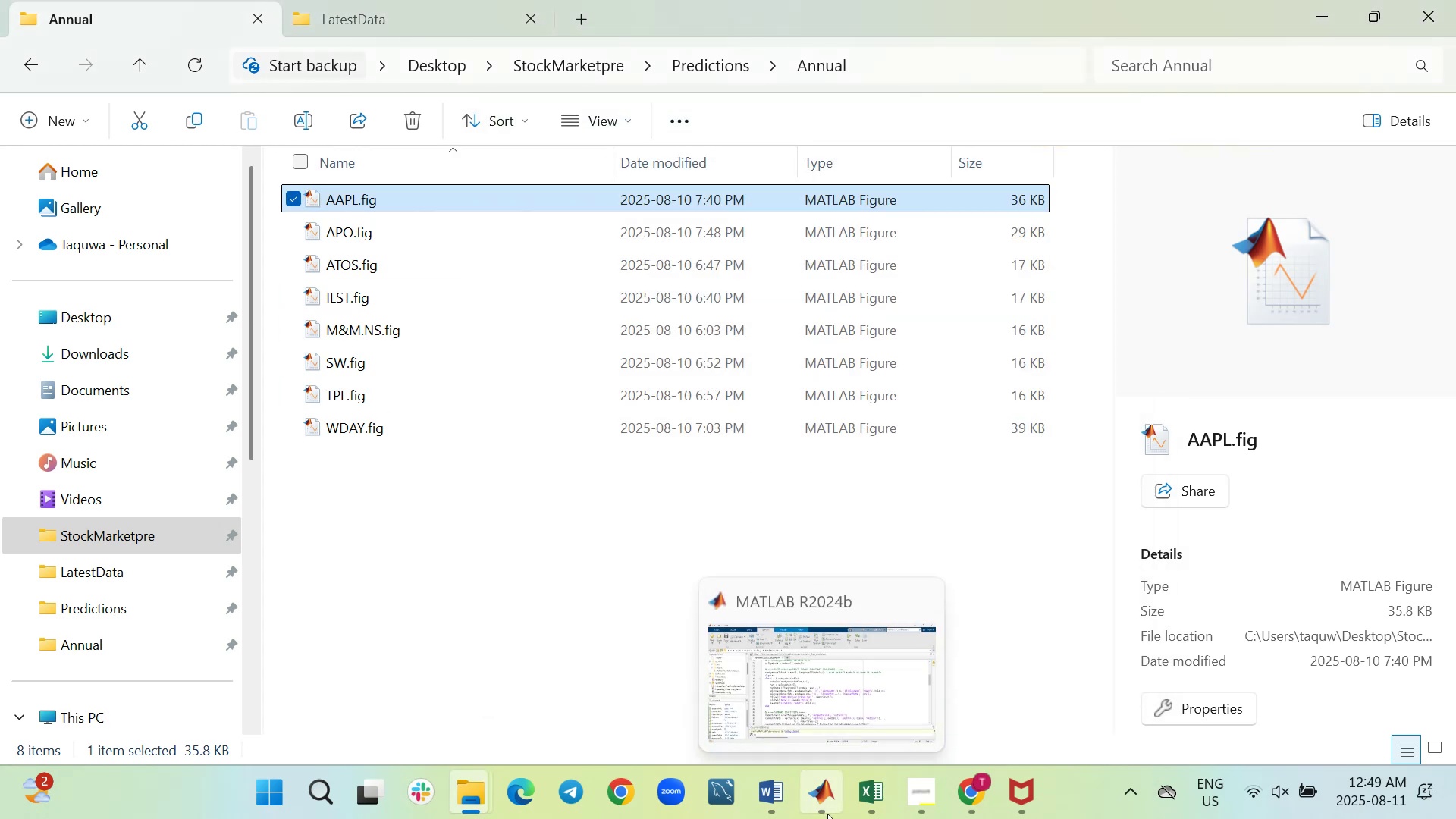 
left_click([778, 657])
 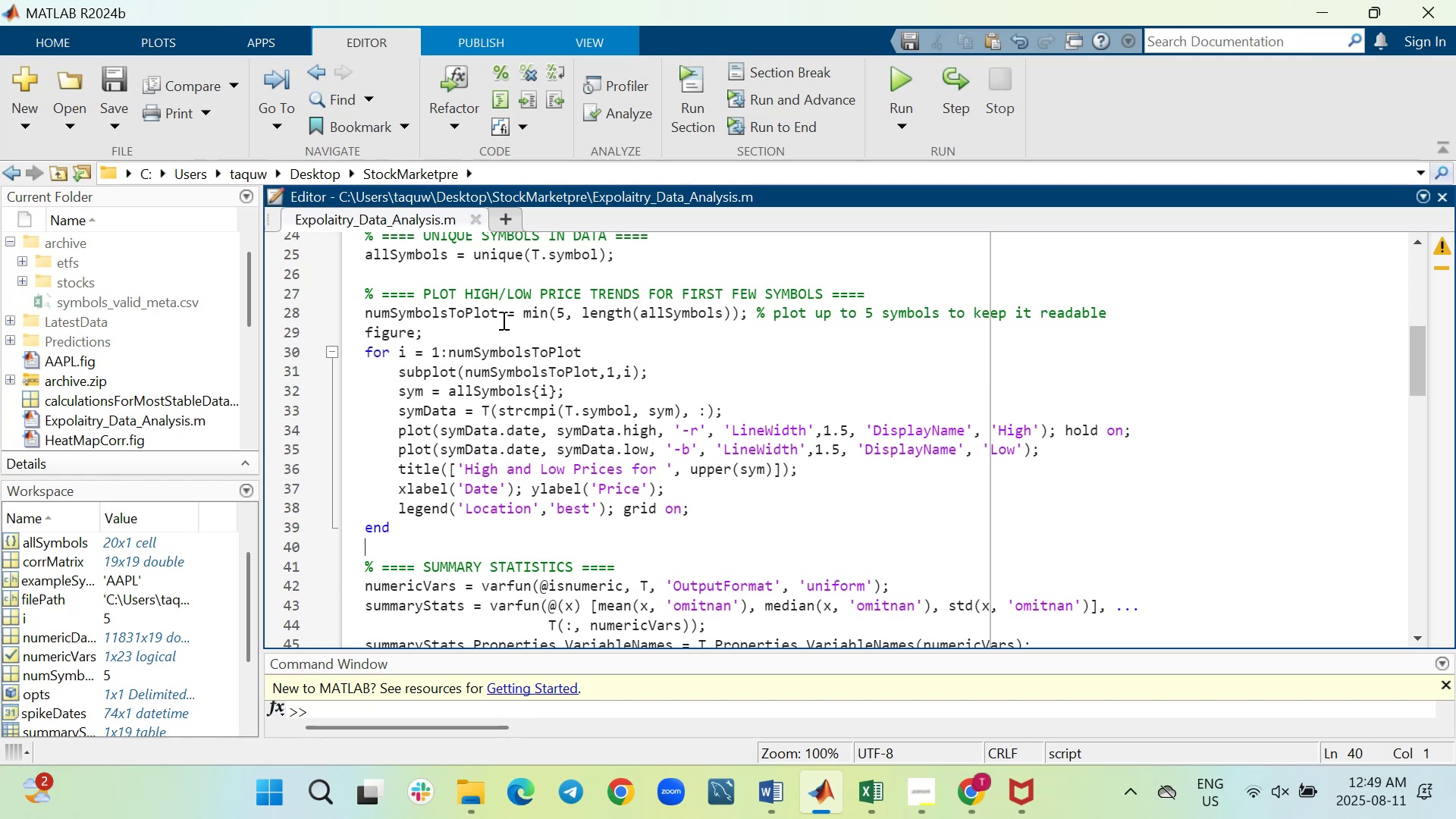 
wait(14.98)
 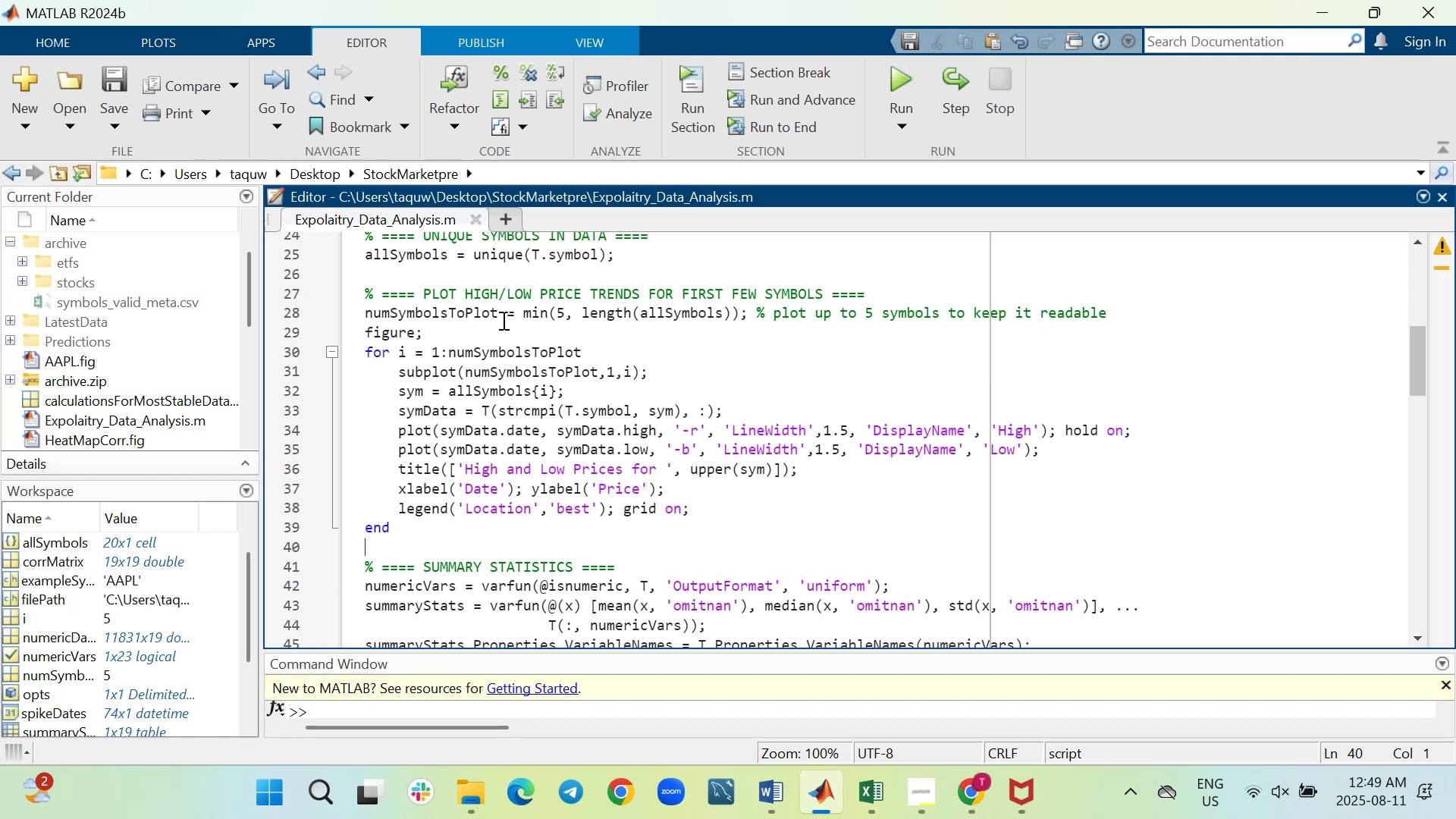 
left_click_drag(start_coordinate=[380, 544], to_coordinate=[363, 315])
 